 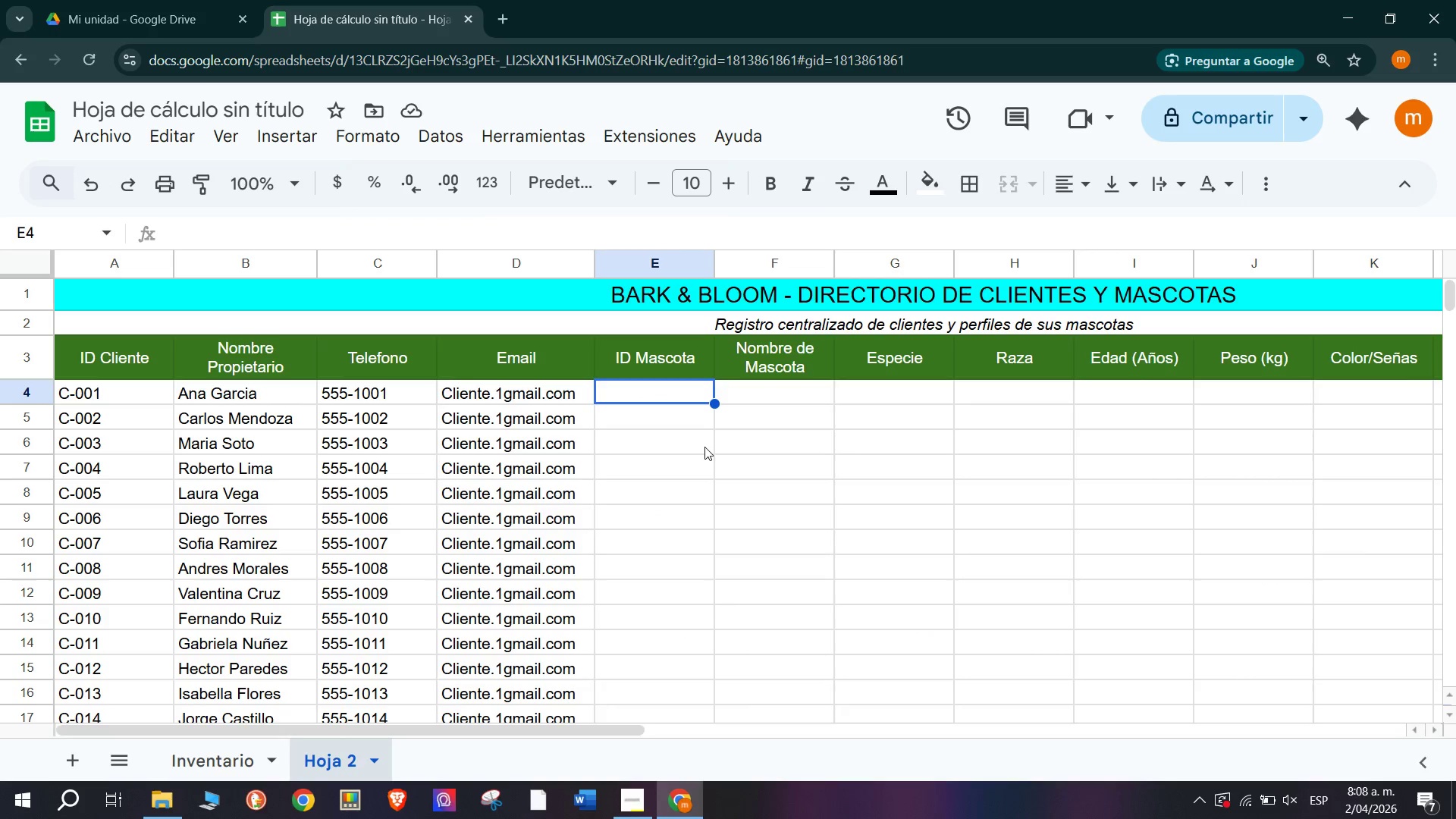 
type(Luna)
 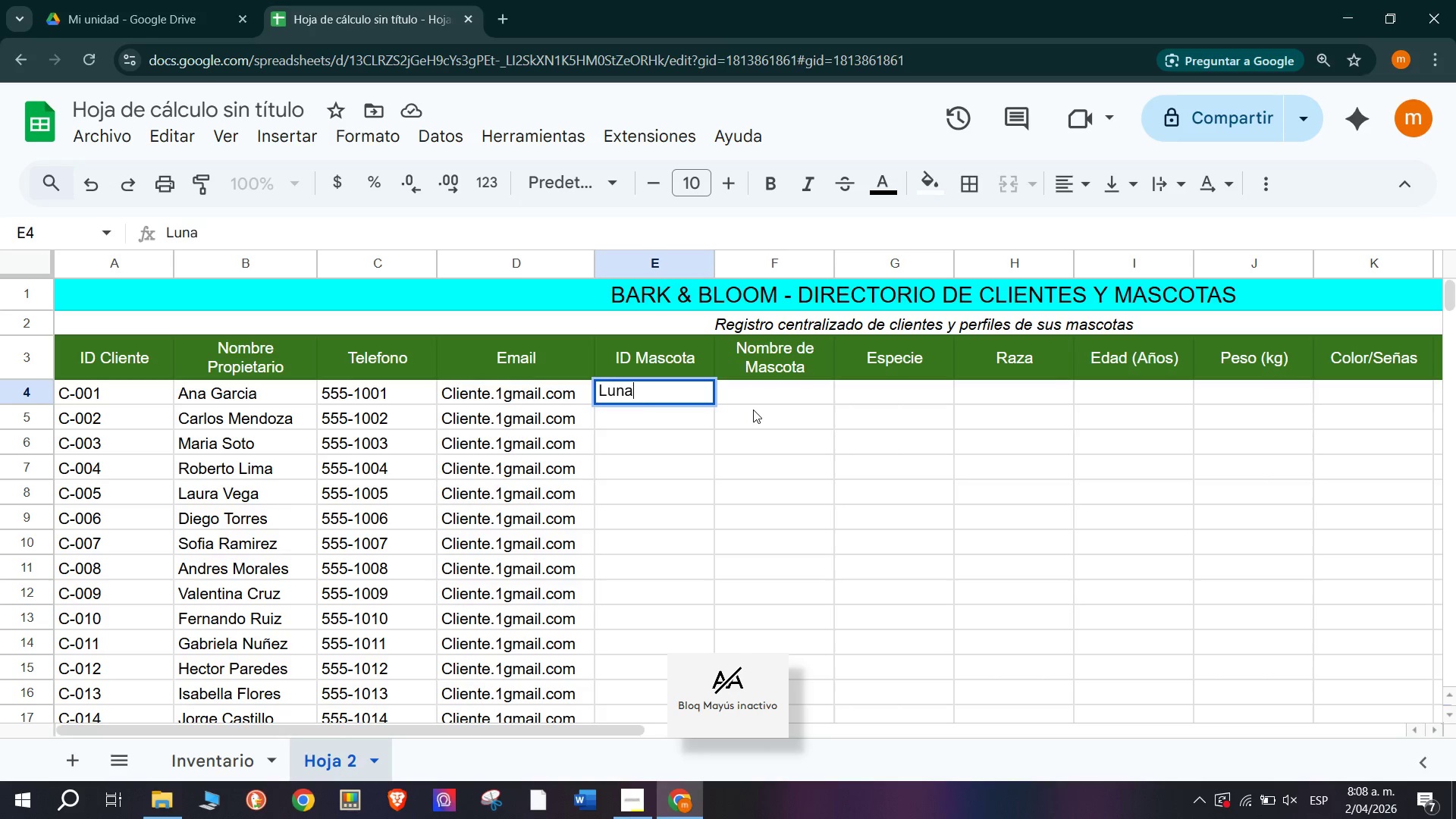 
key(Enter)
 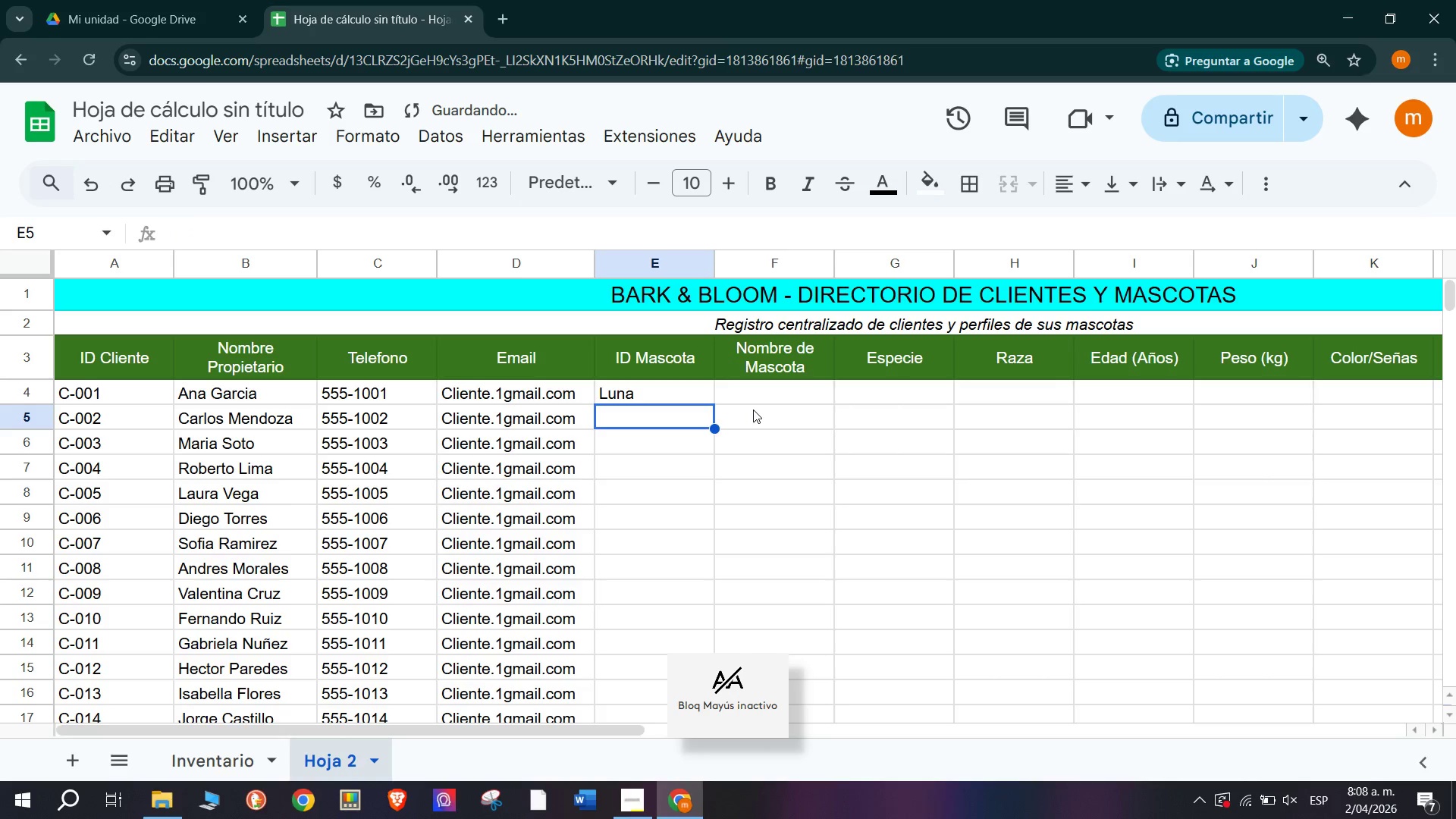 
type(Max)
 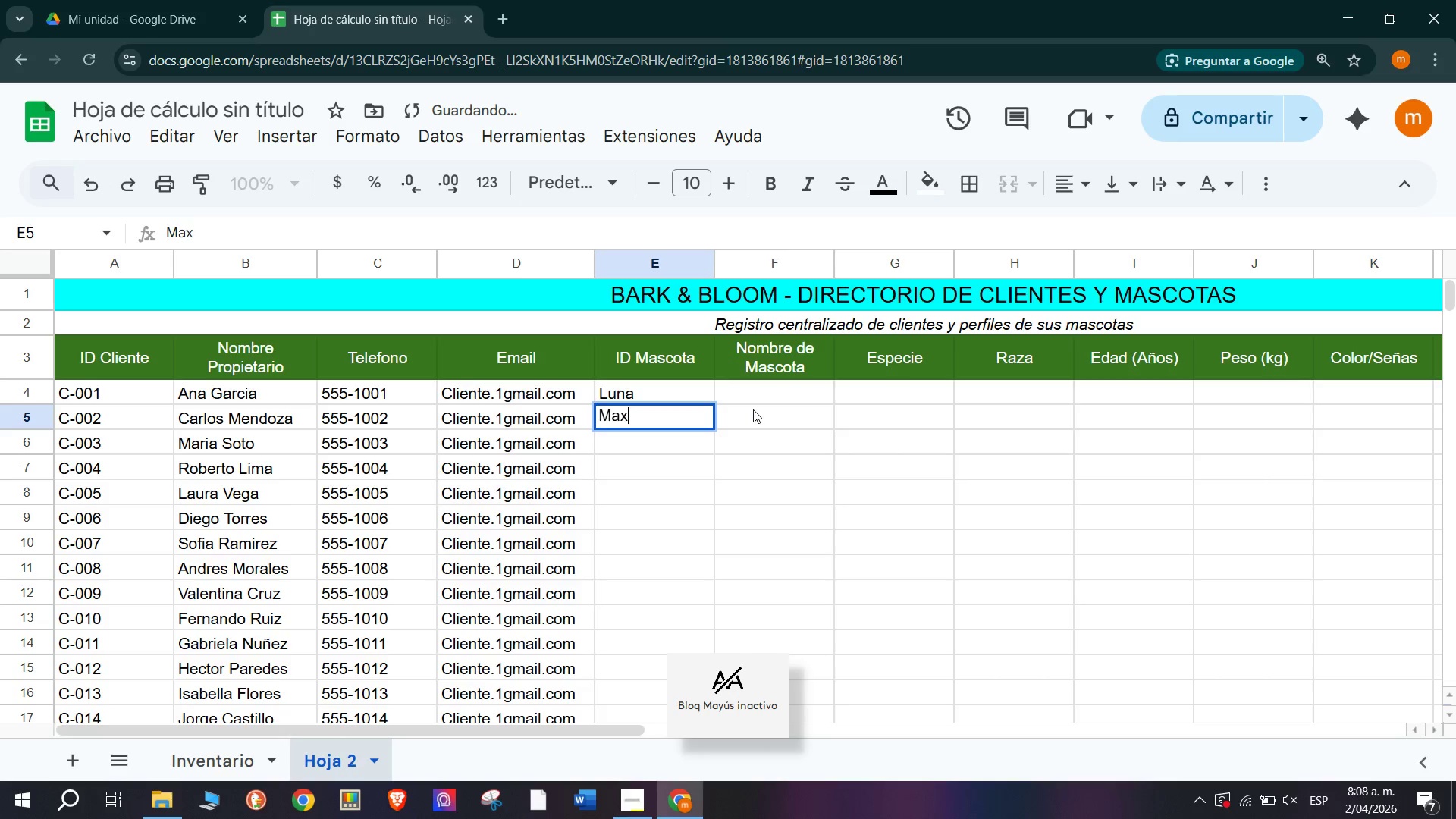 
key(Enter)
 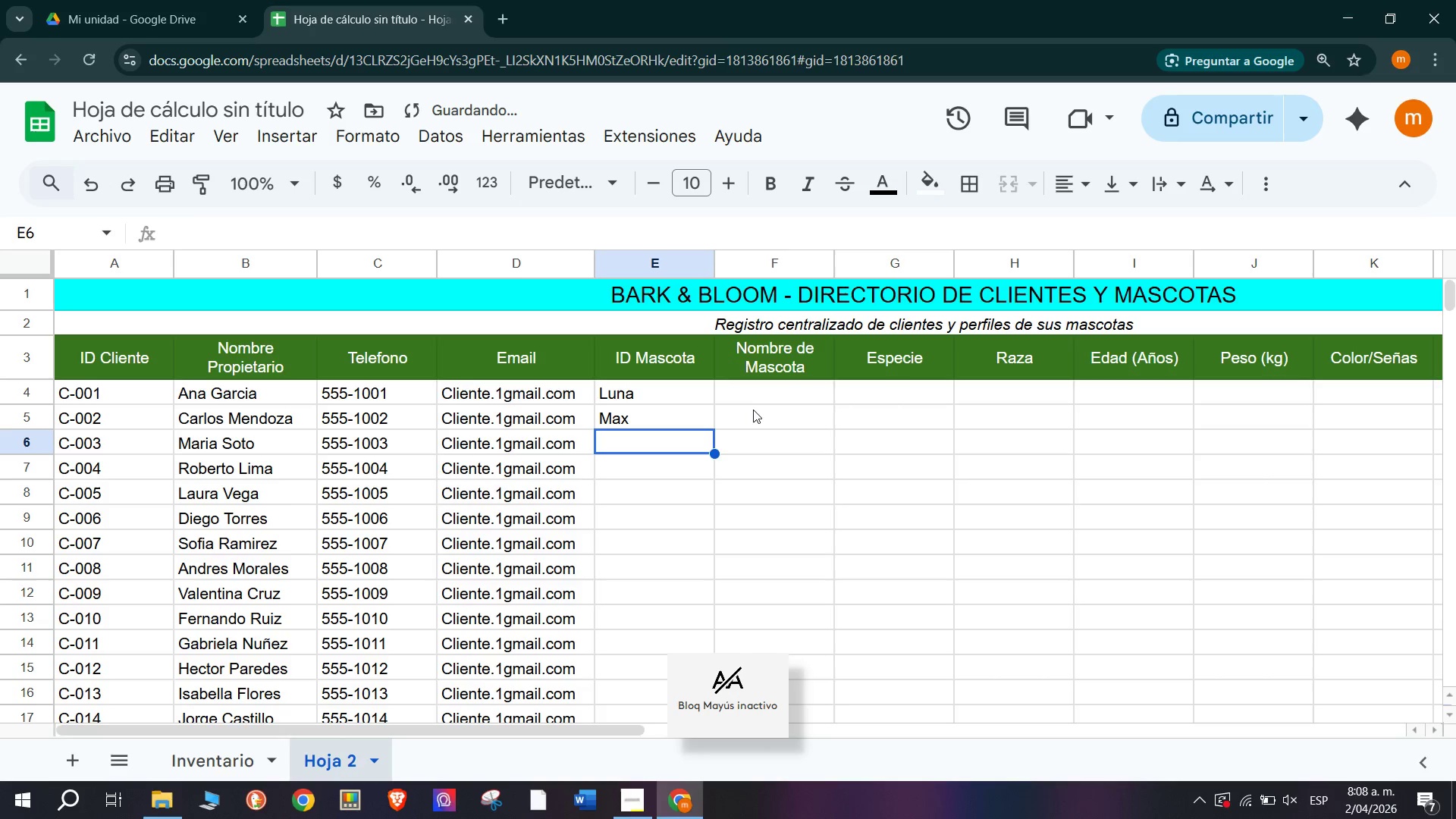 
type(Rocky)
 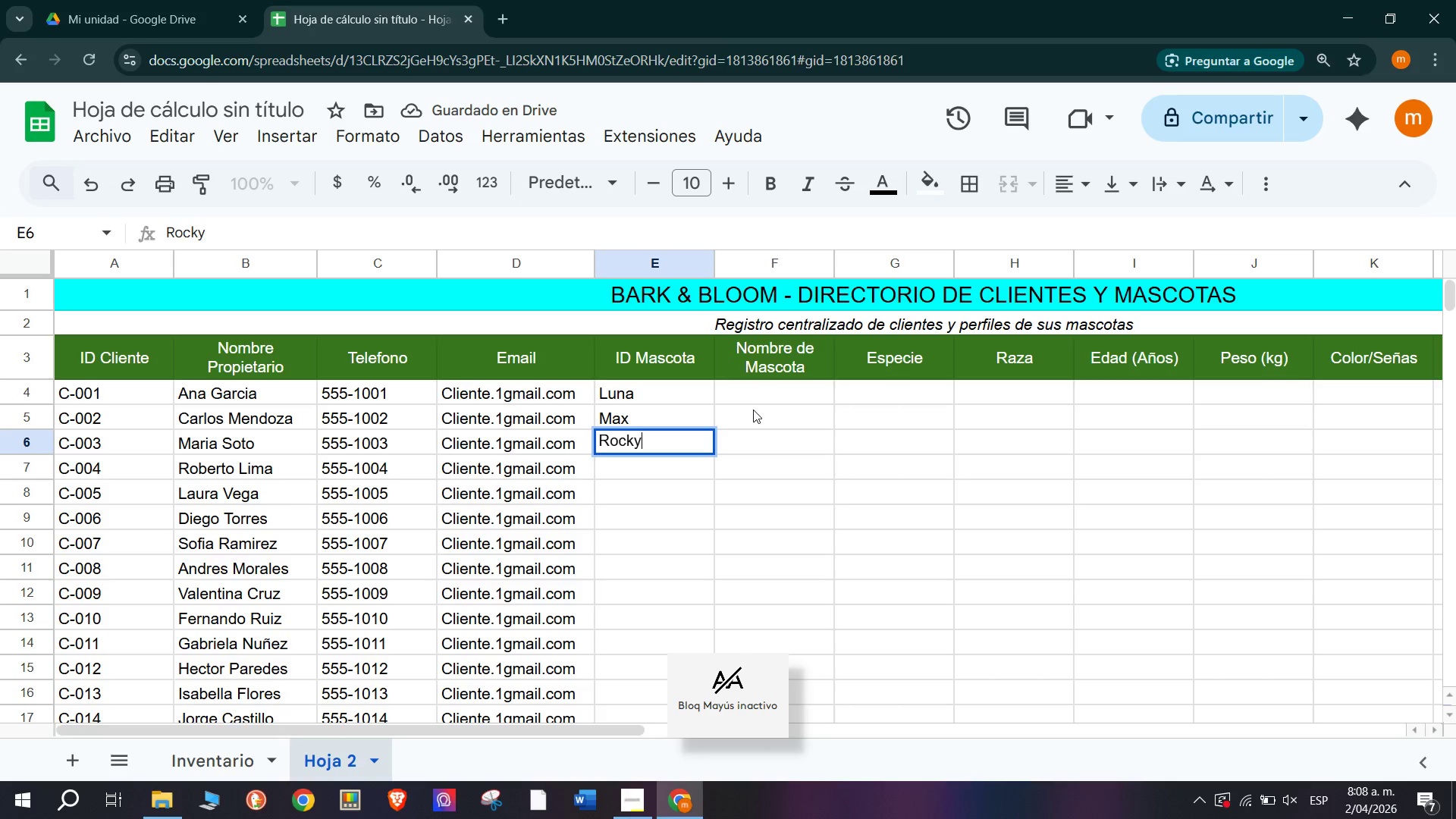 
key(Enter)
 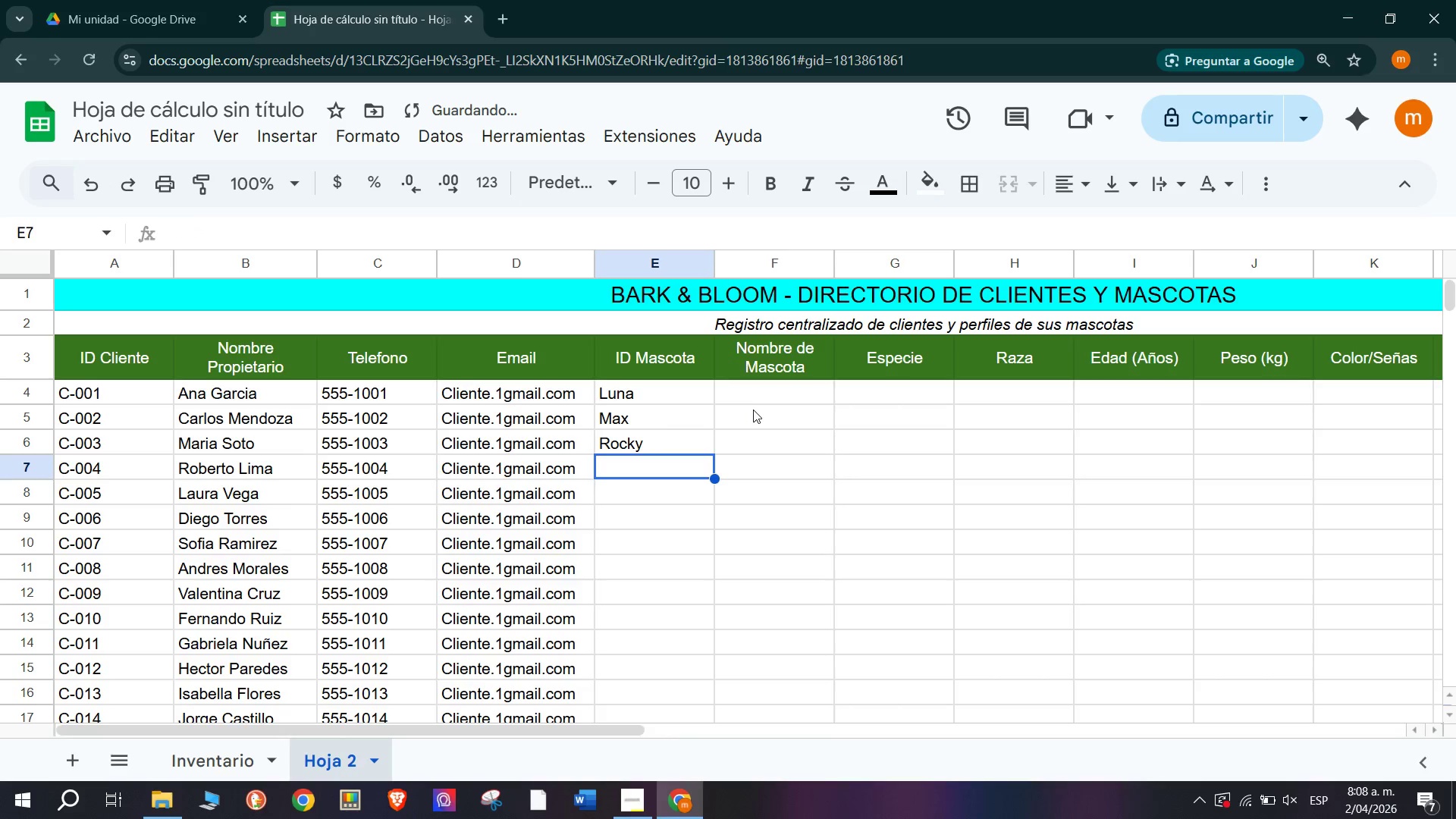 
type(Coco)
 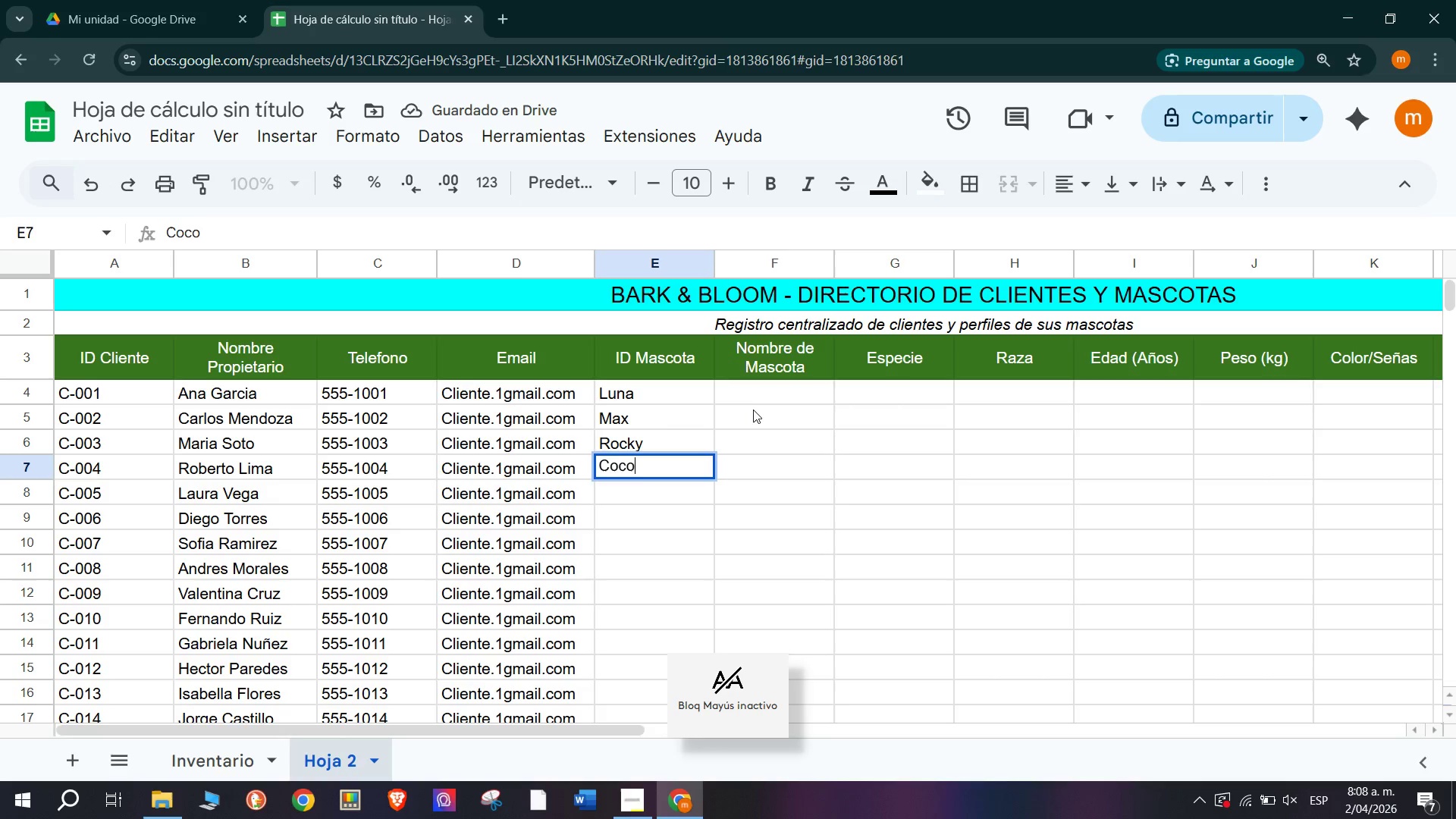 
key(Enter)
 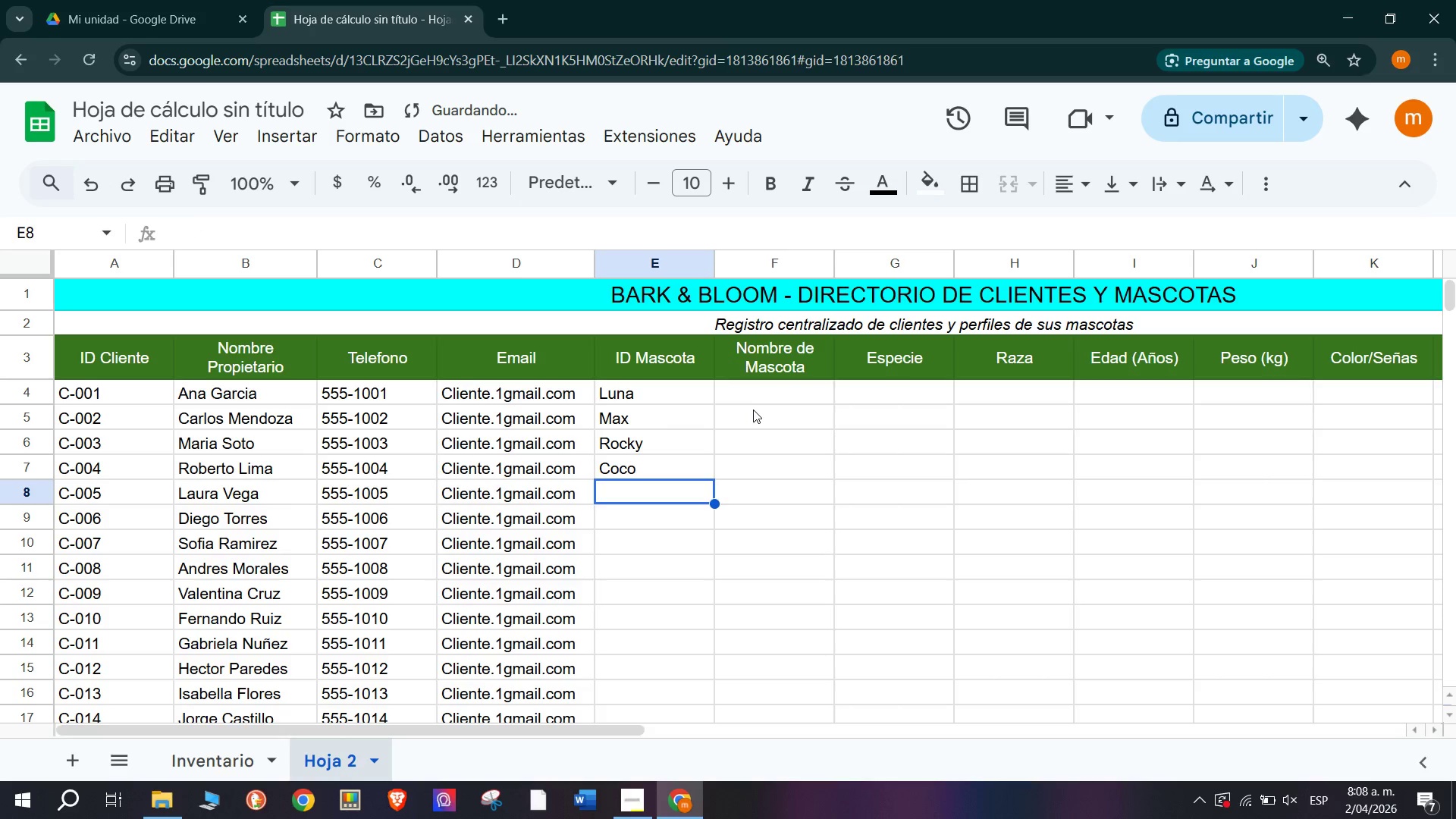 
type(Simba)
 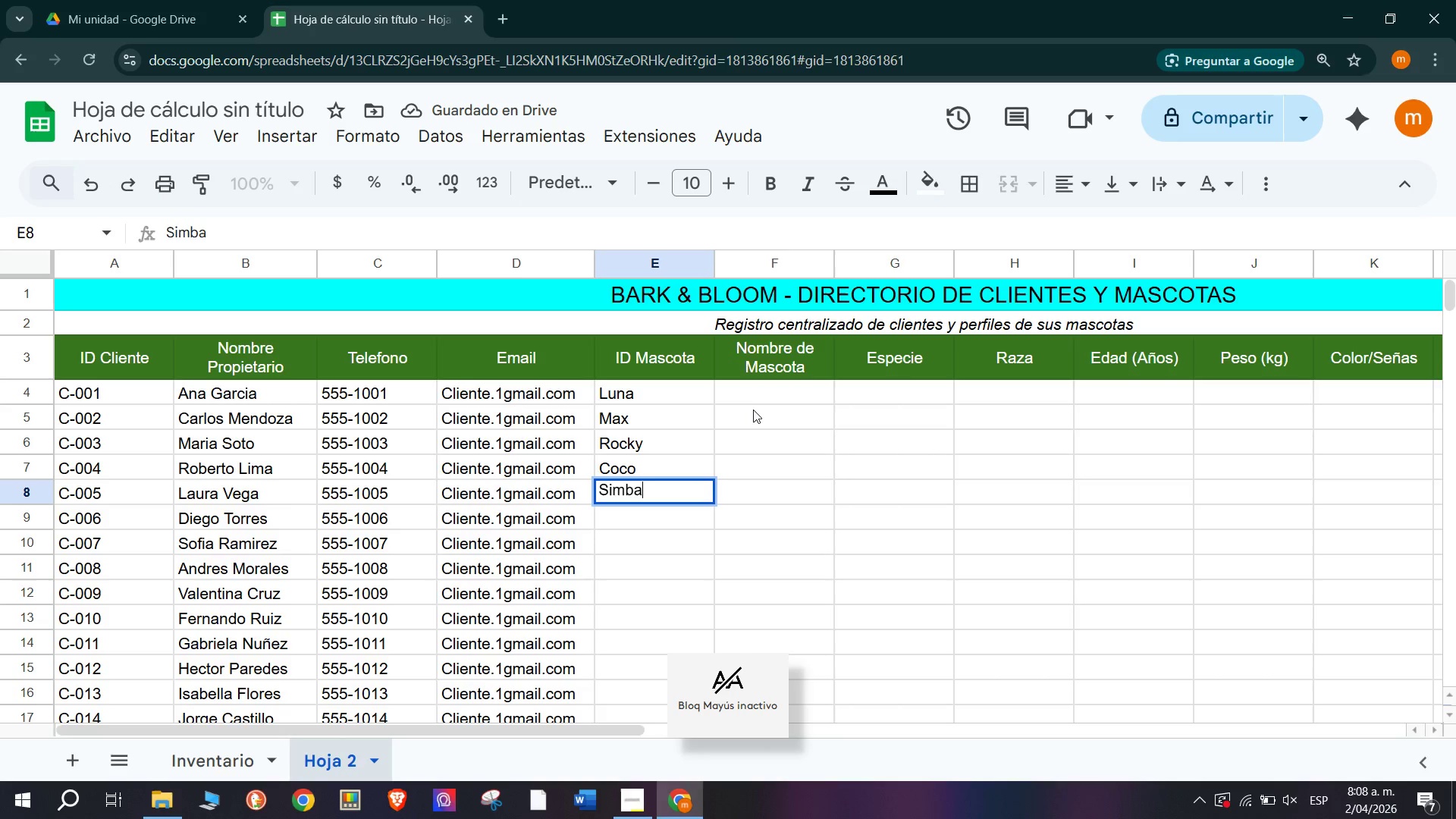 
key(Enter)
 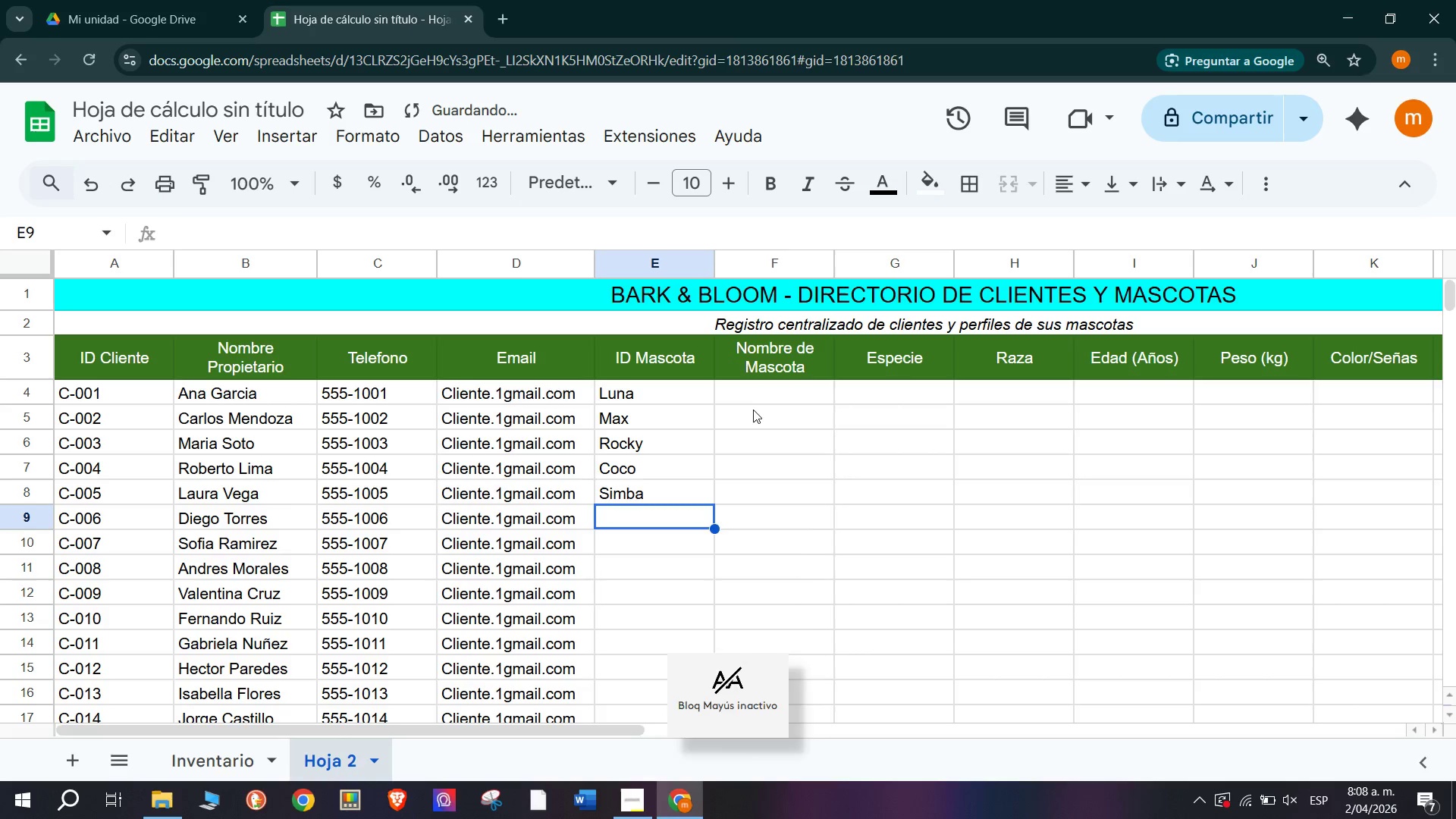 
type(Bella)
 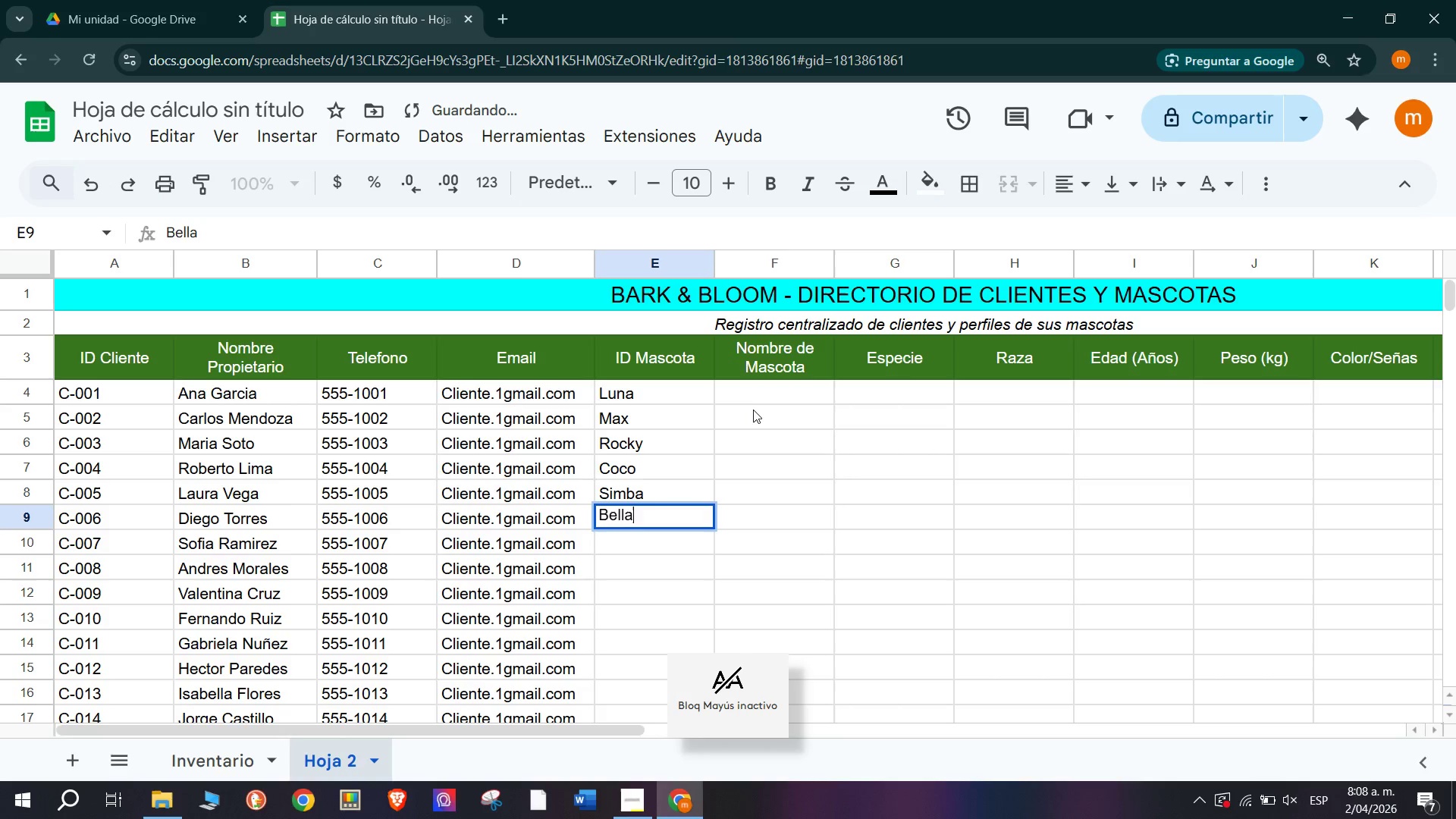 
key(Enter)
 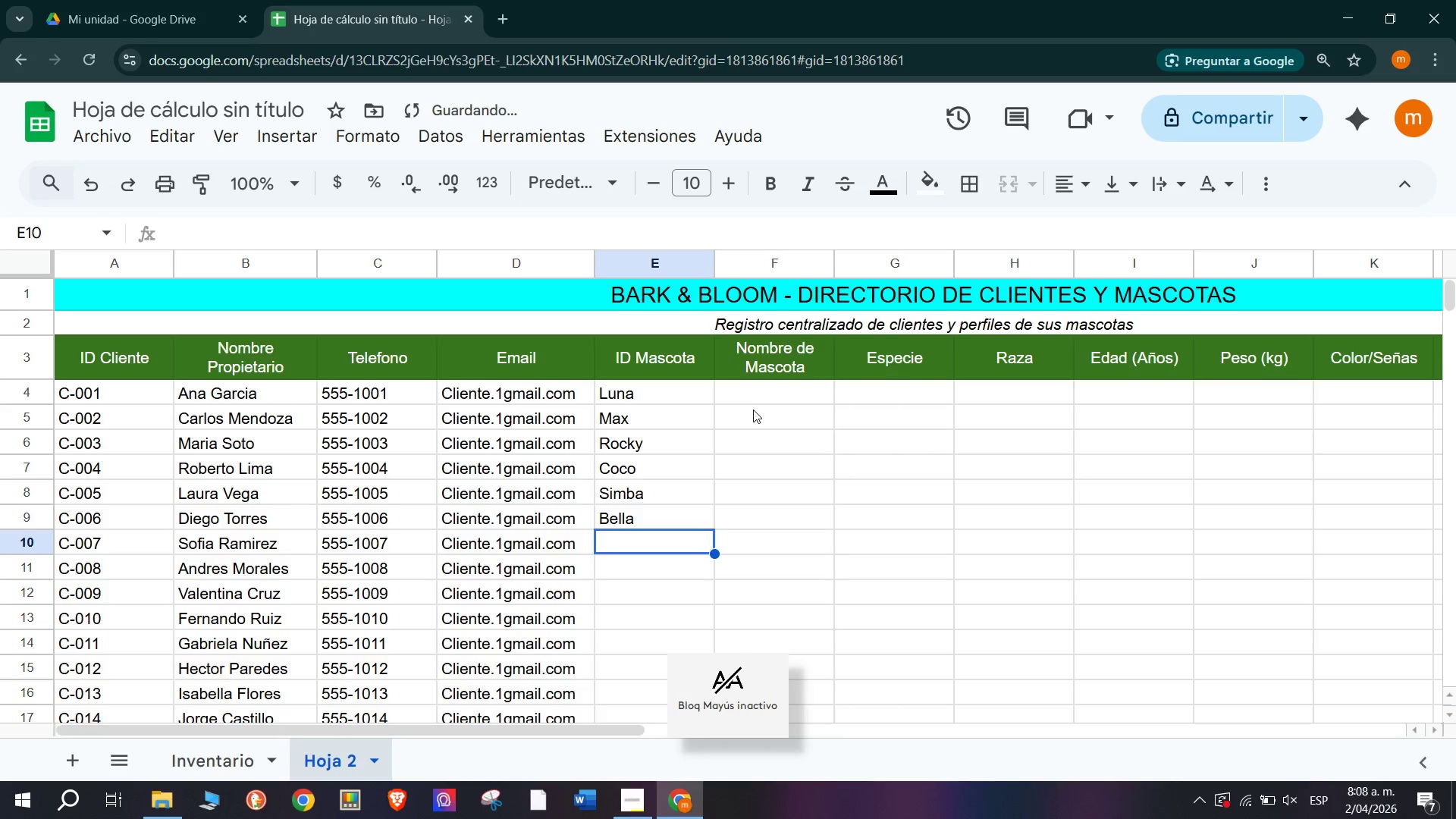 
type(Zeus)
 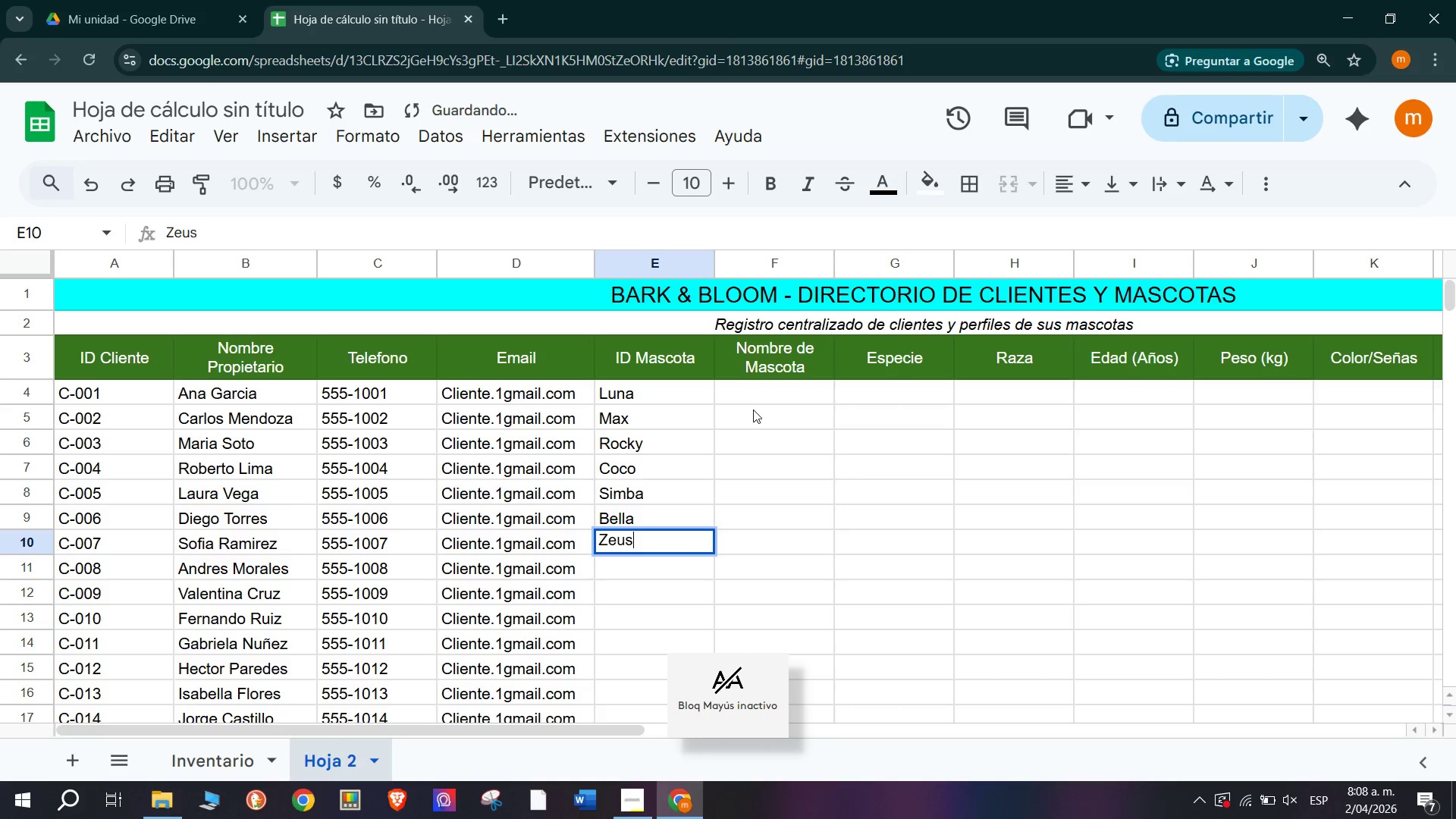 
key(Enter)
 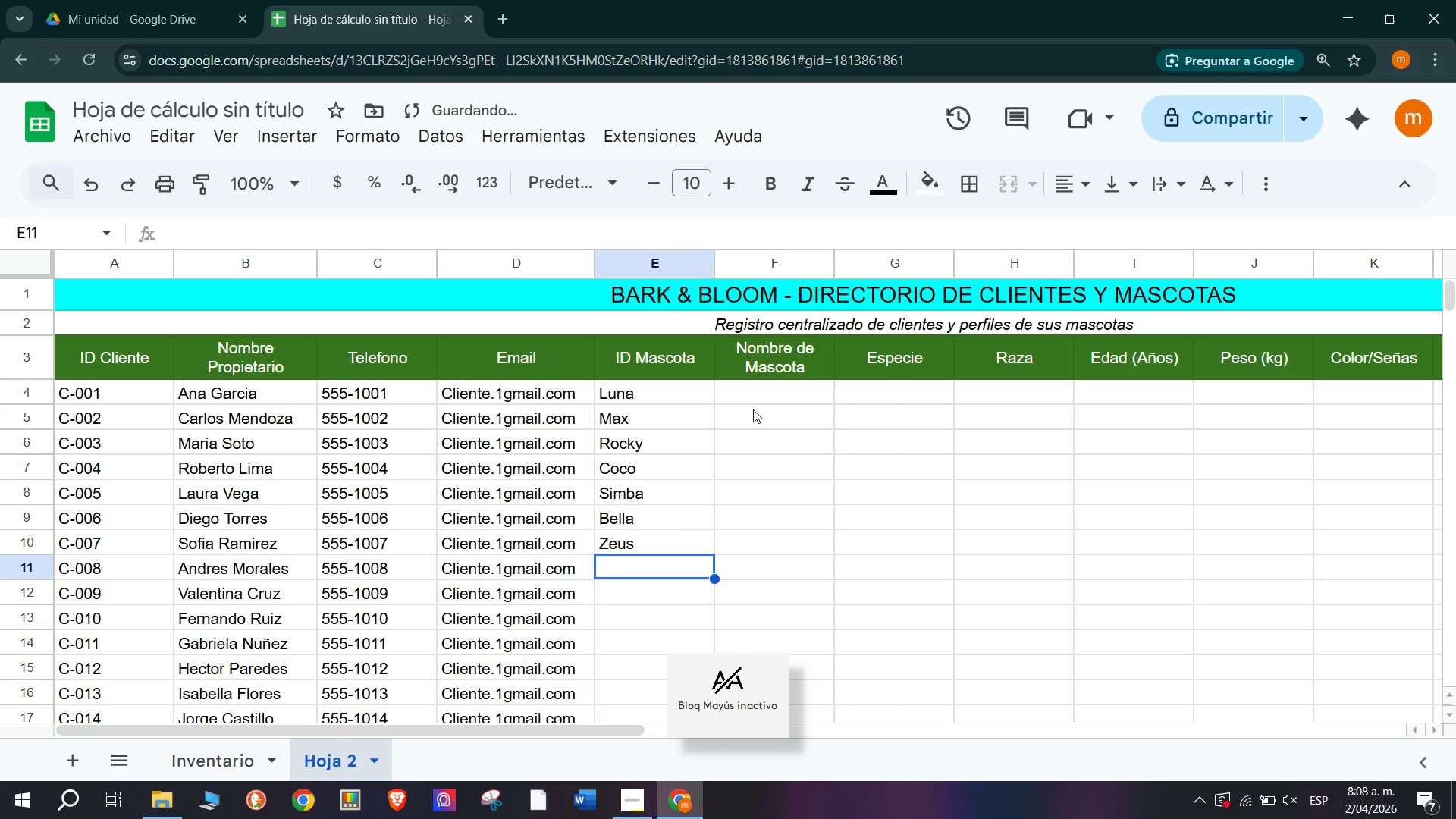 
type(Nala)
 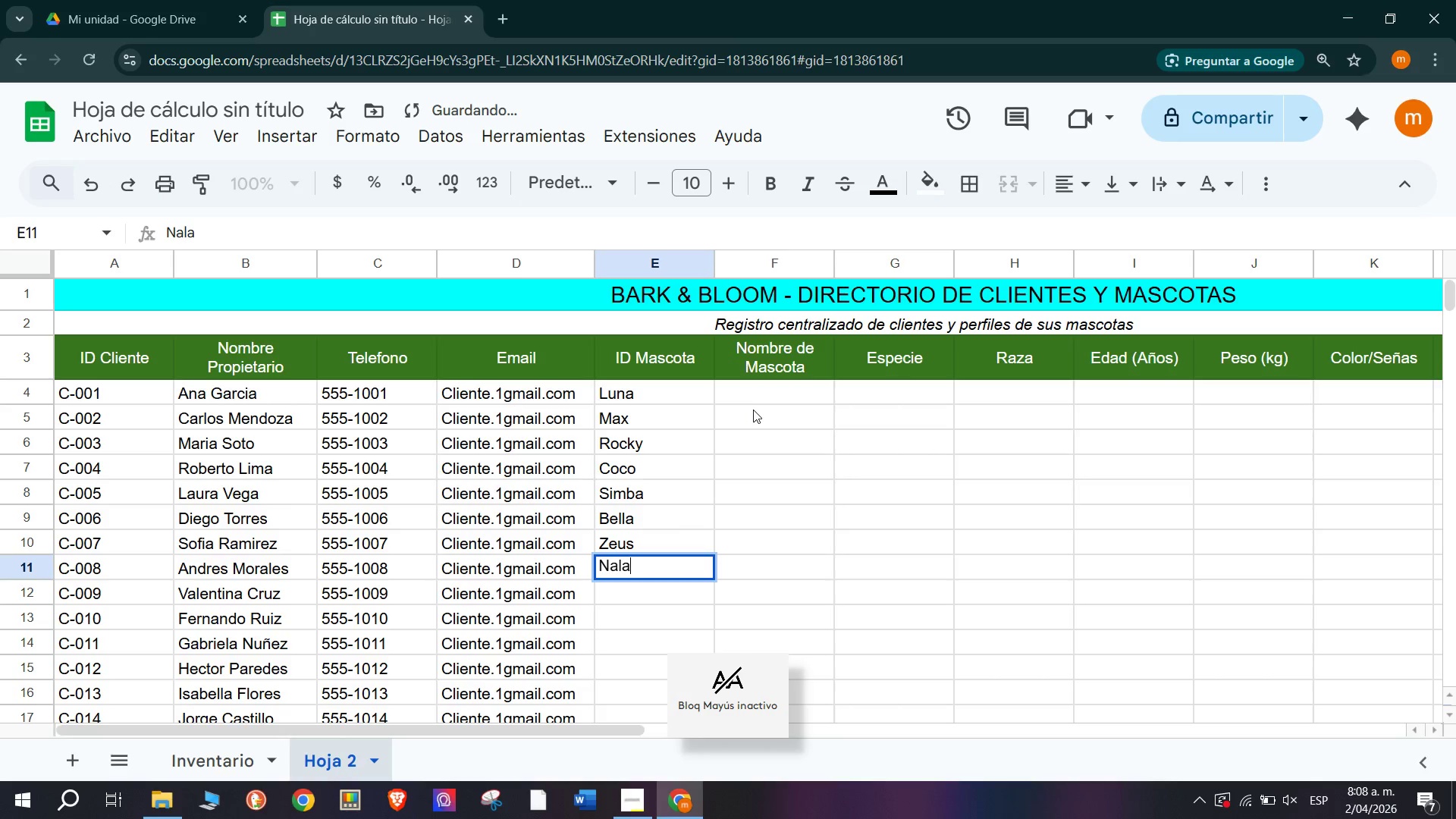 
key(Enter)
 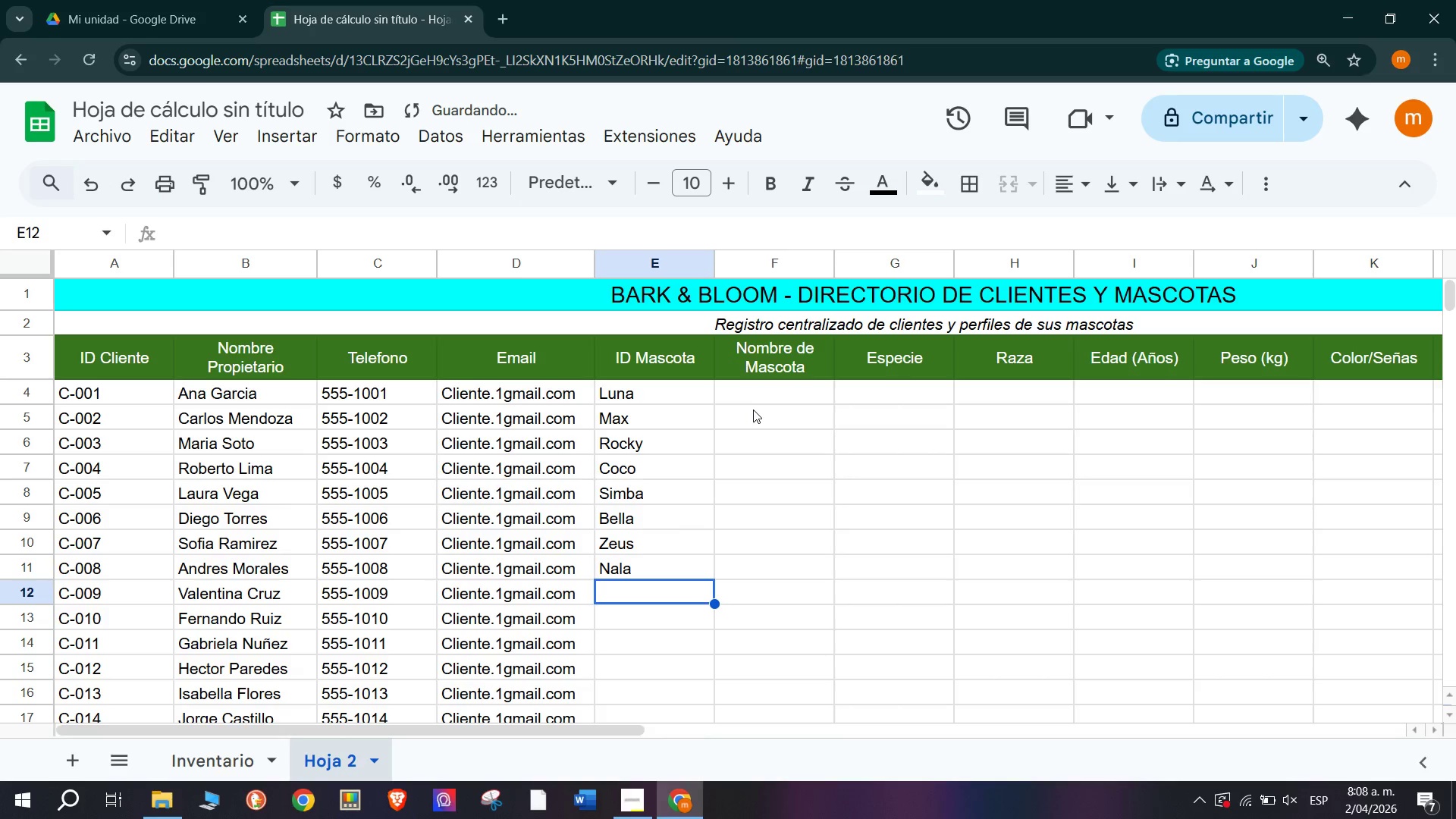 
type(Bruh)
key(Backspace)
type(no)
 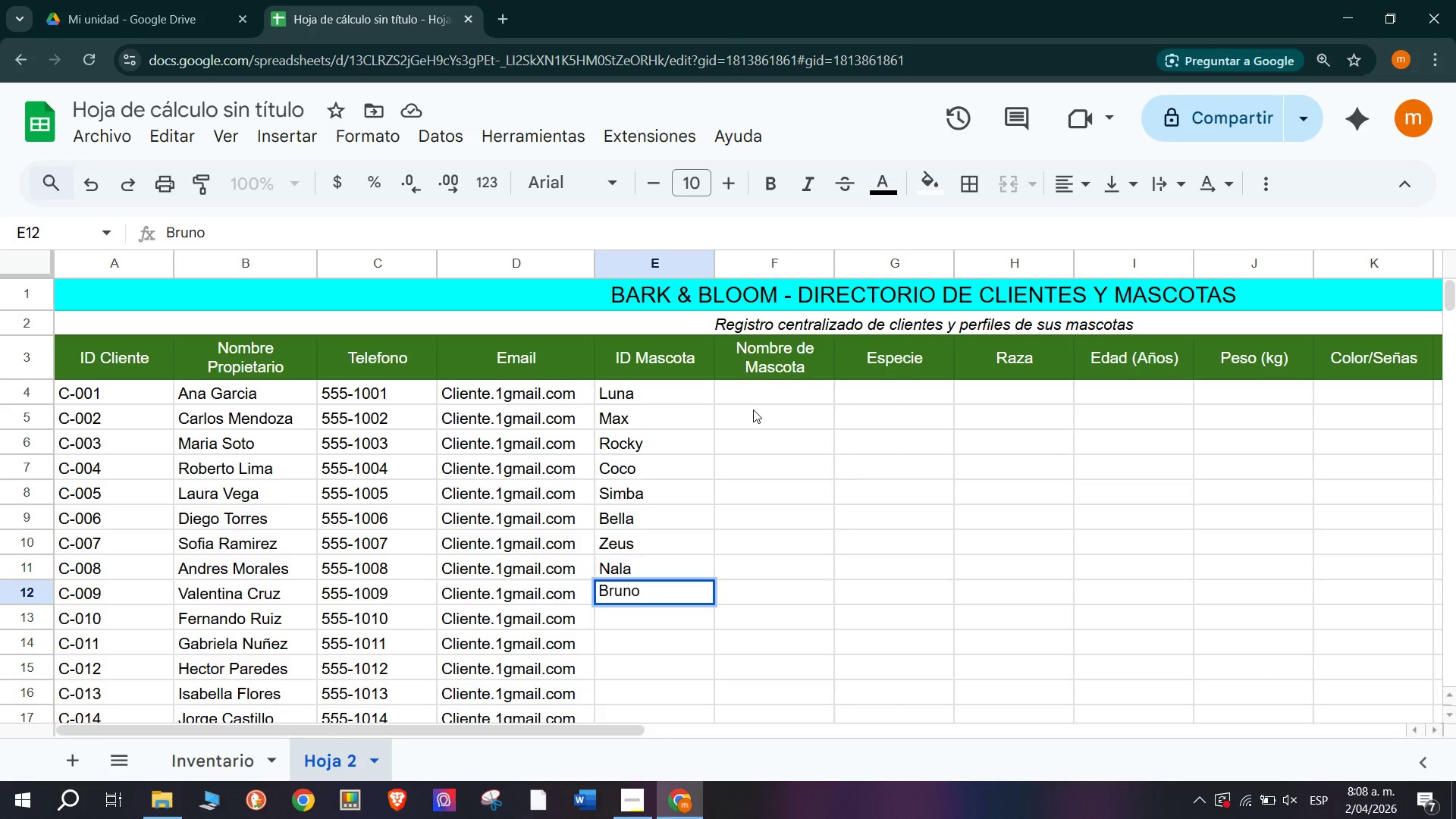 
key(Enter)
 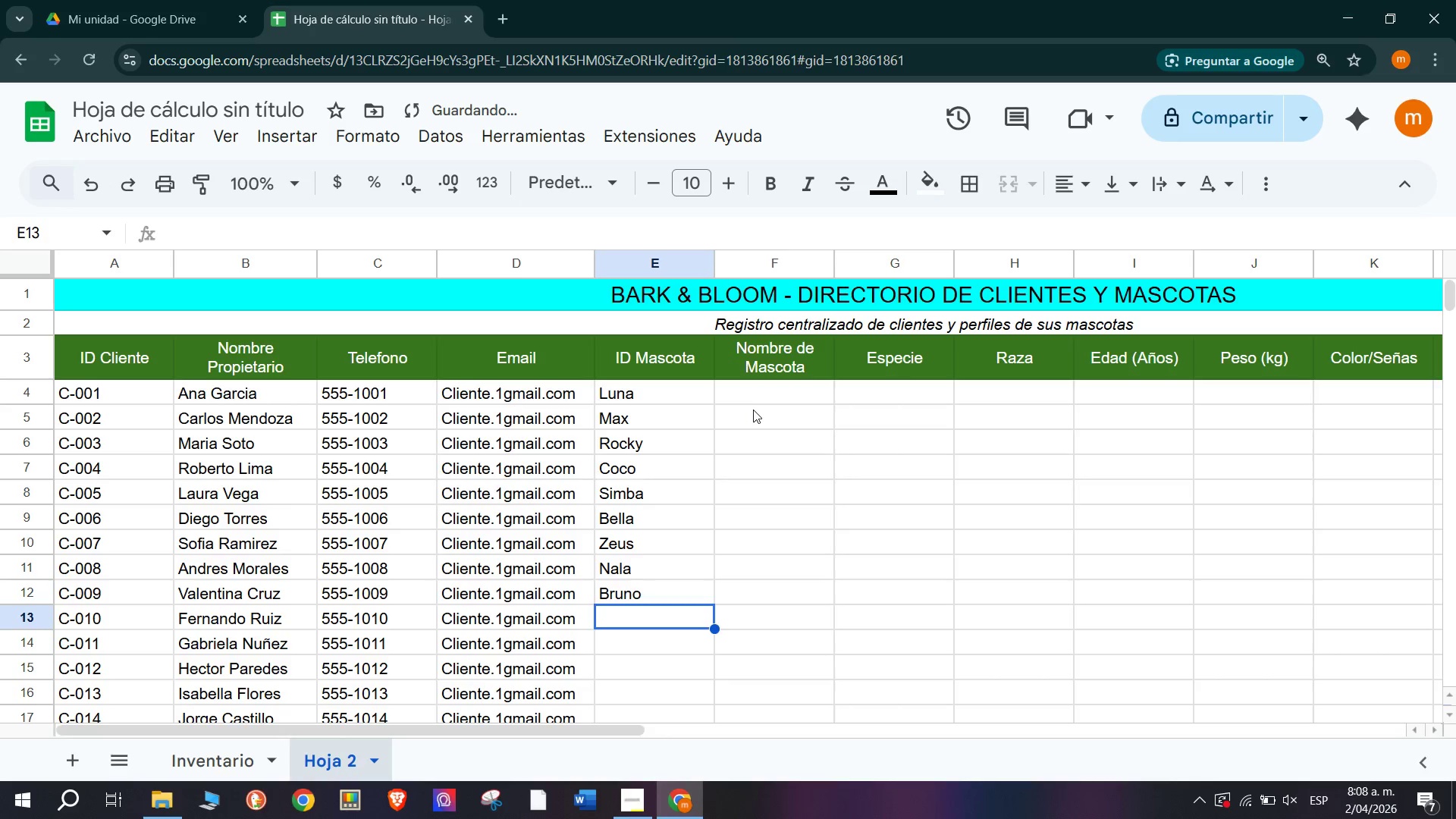 
type(Kitty)
 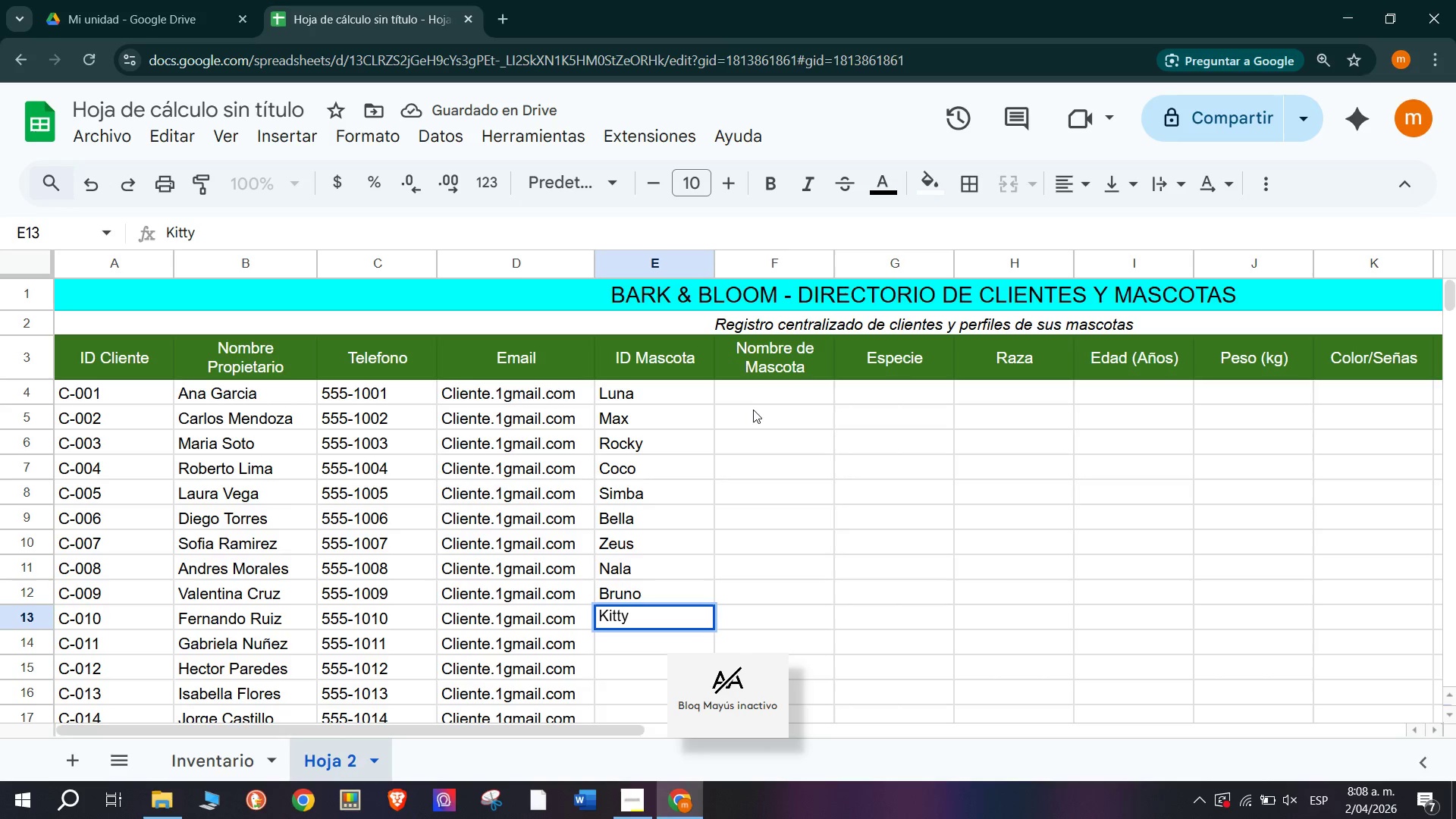 
key(Enter)
 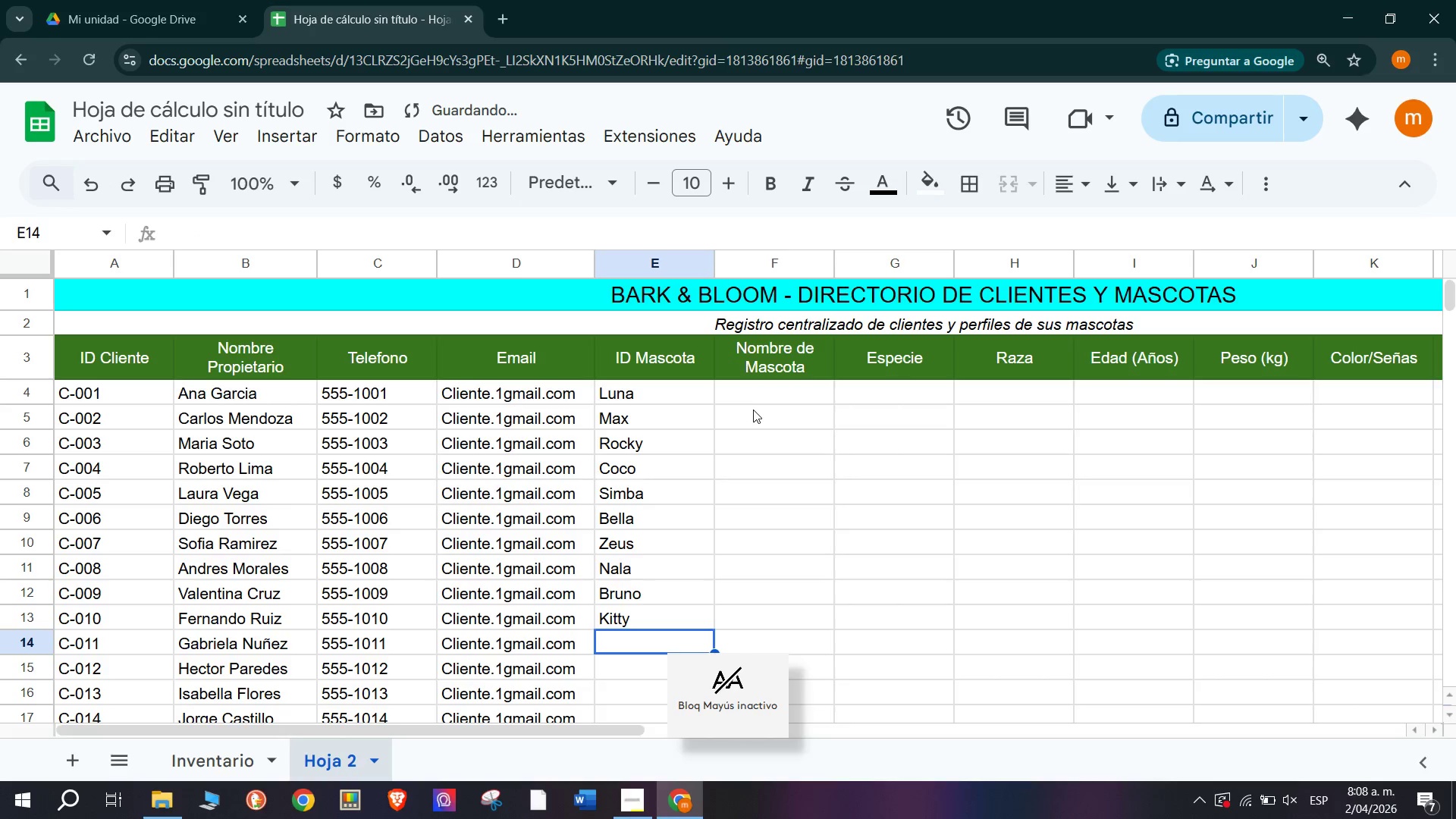 
type(Thor)
 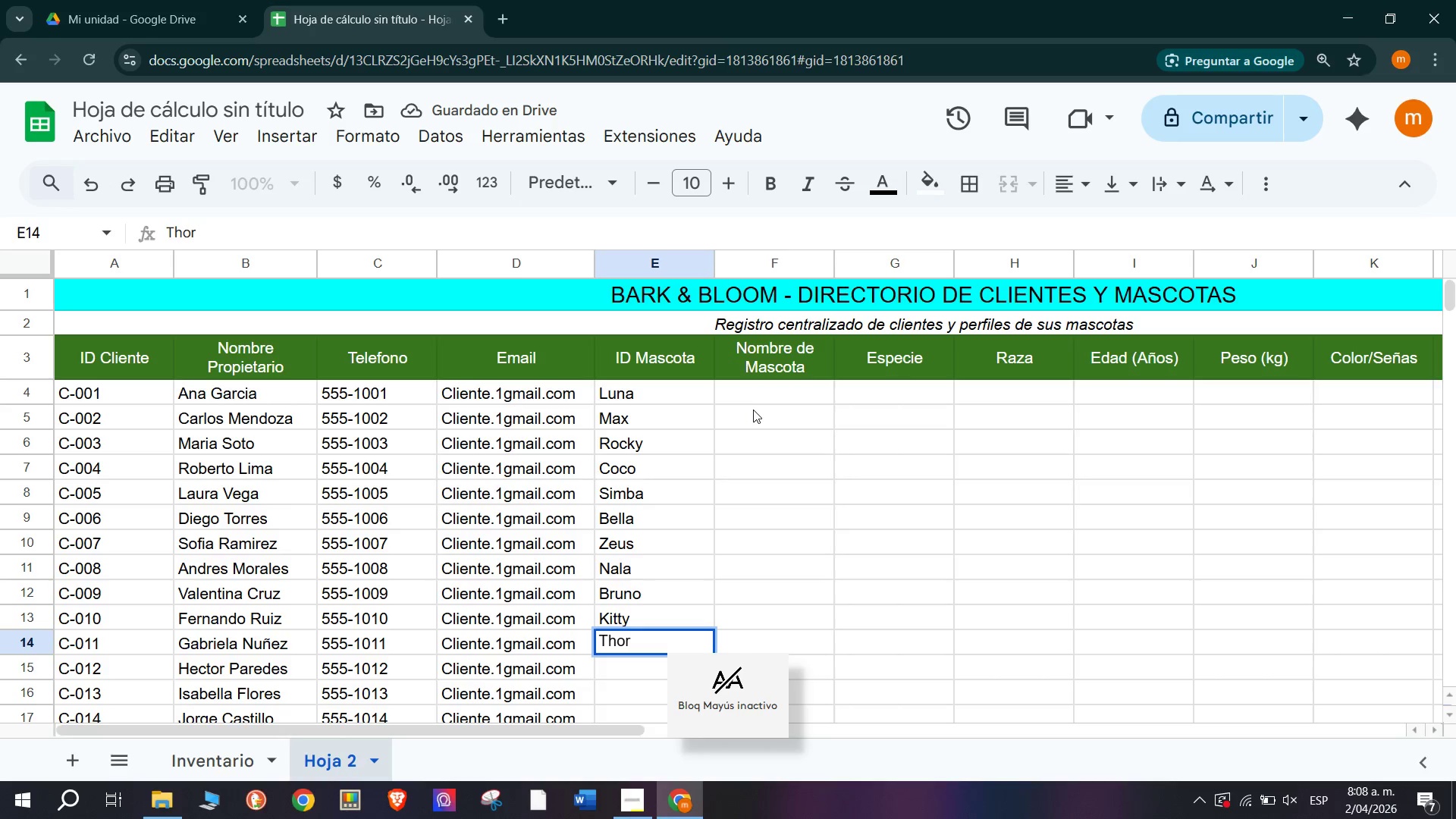 
key(Enter)
 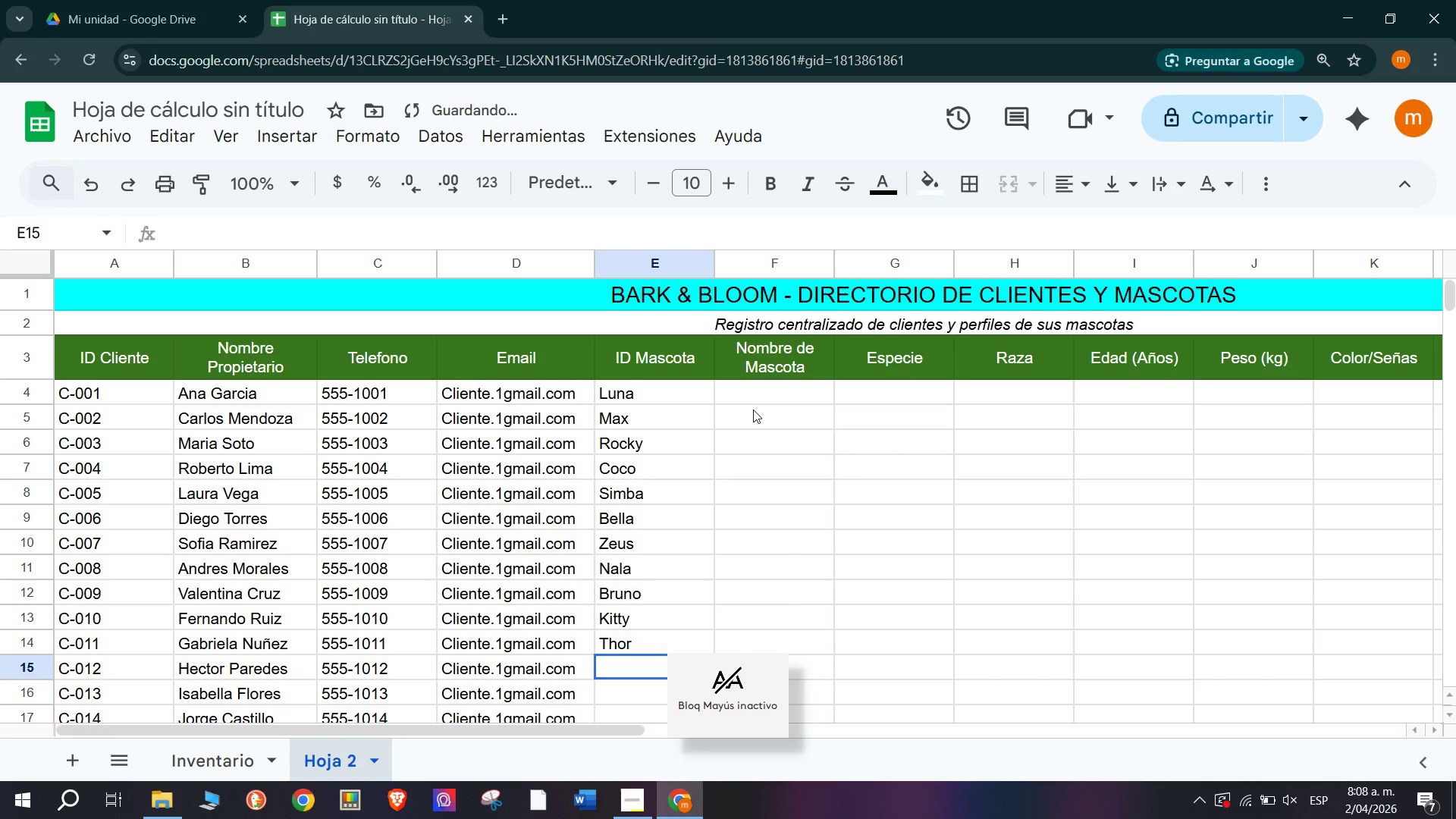 
type(Caramelo)
 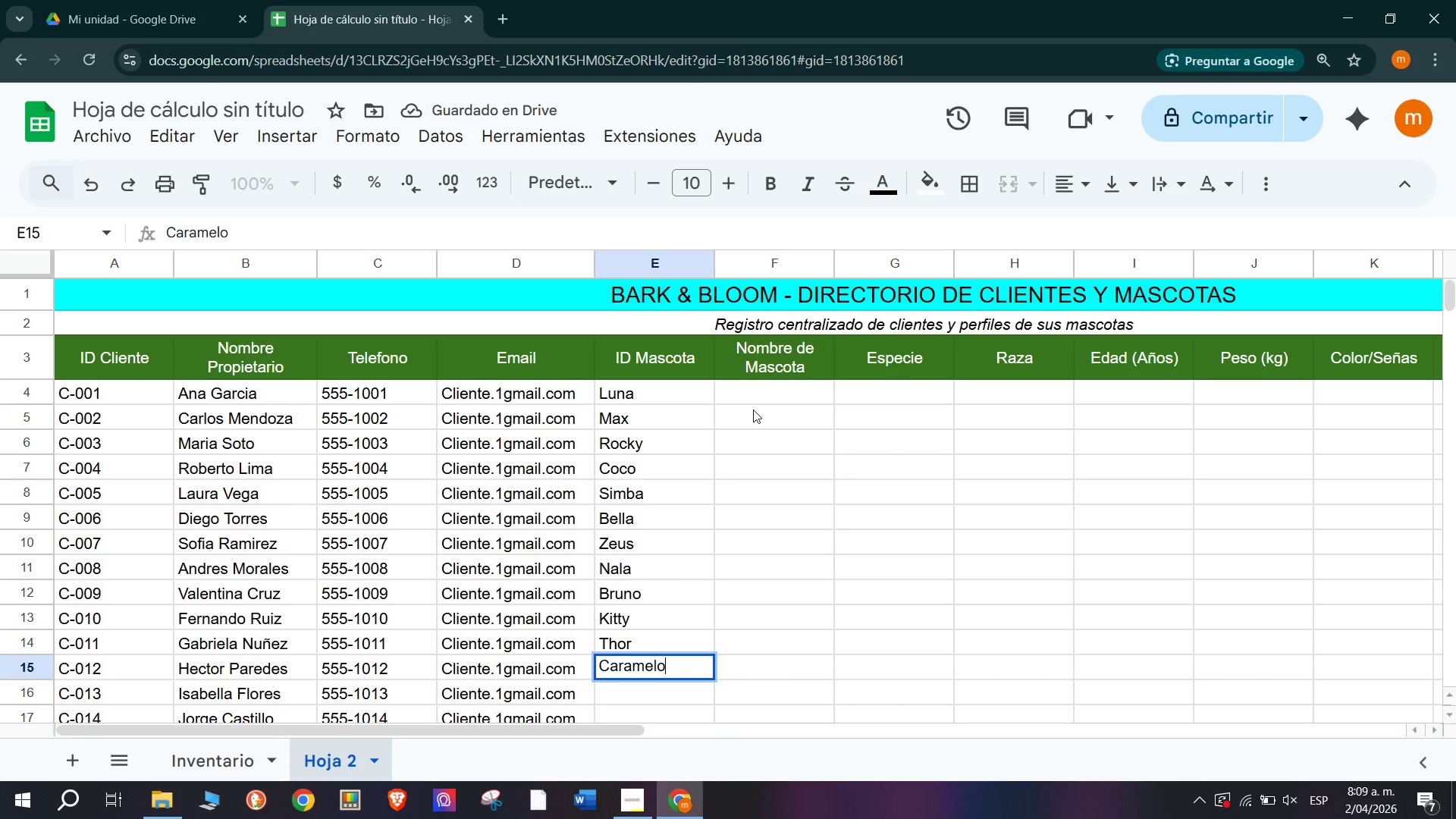 
key(Enter)
 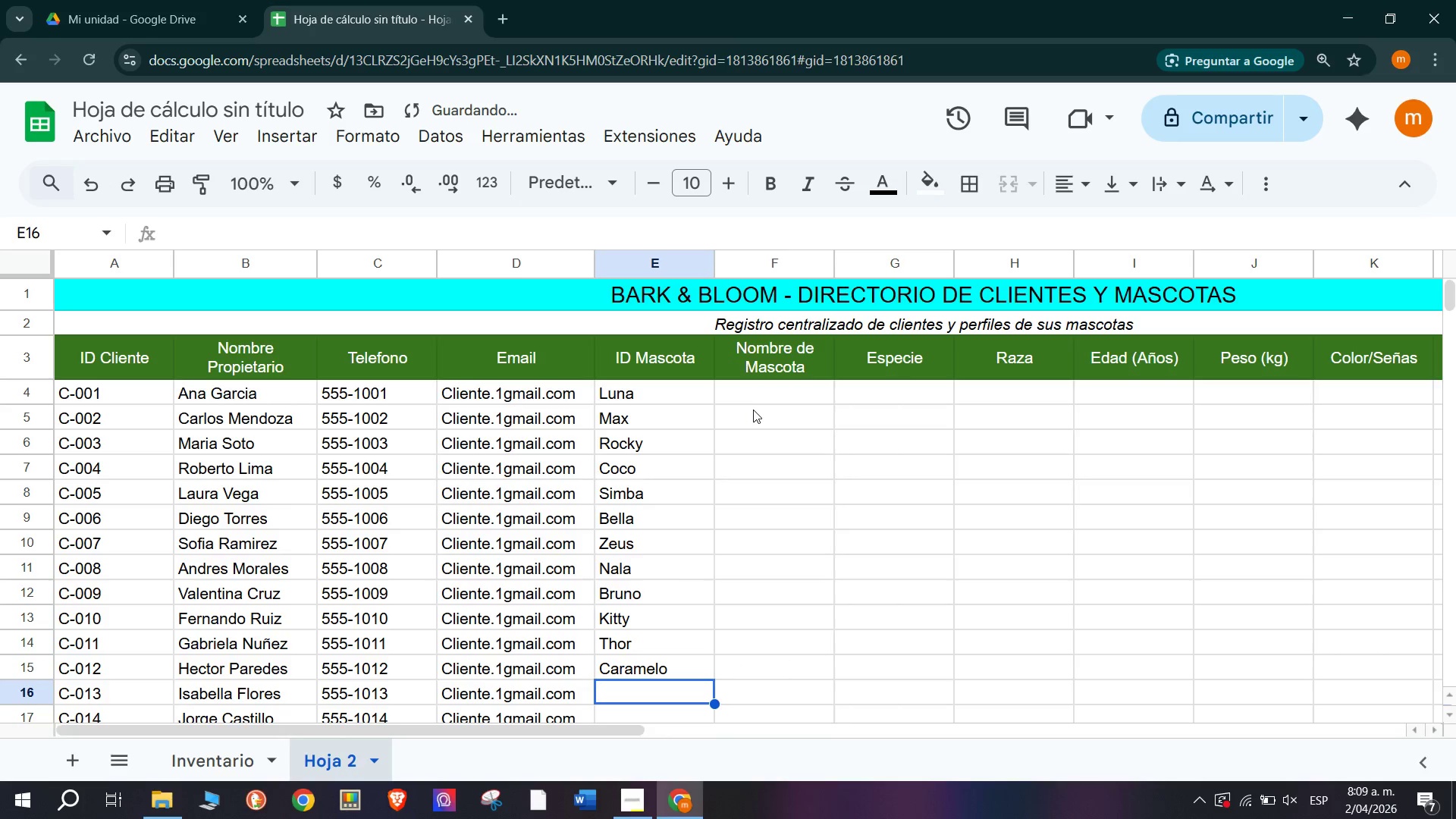 
type(Shadow)
 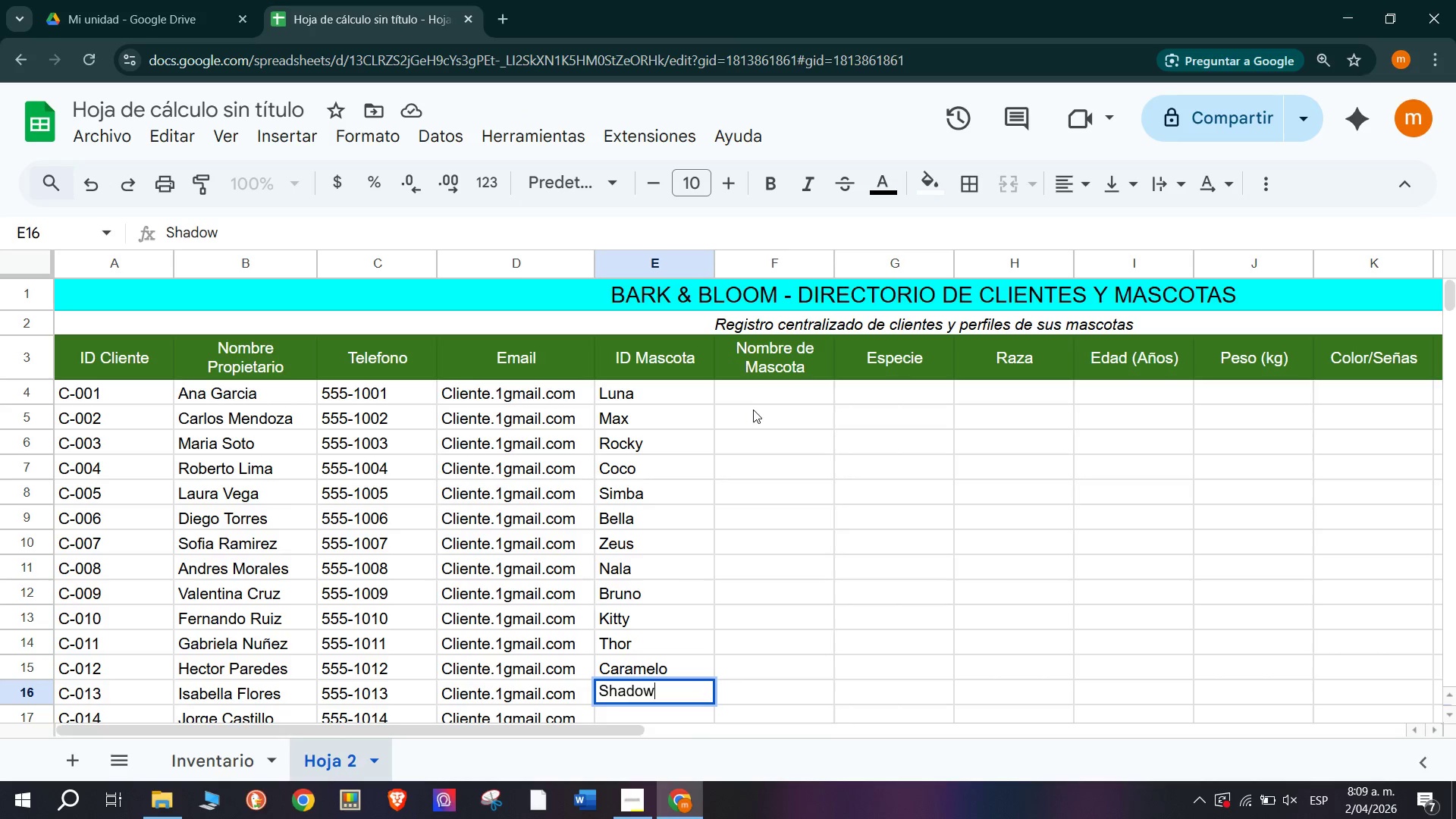 
key(Enter)
 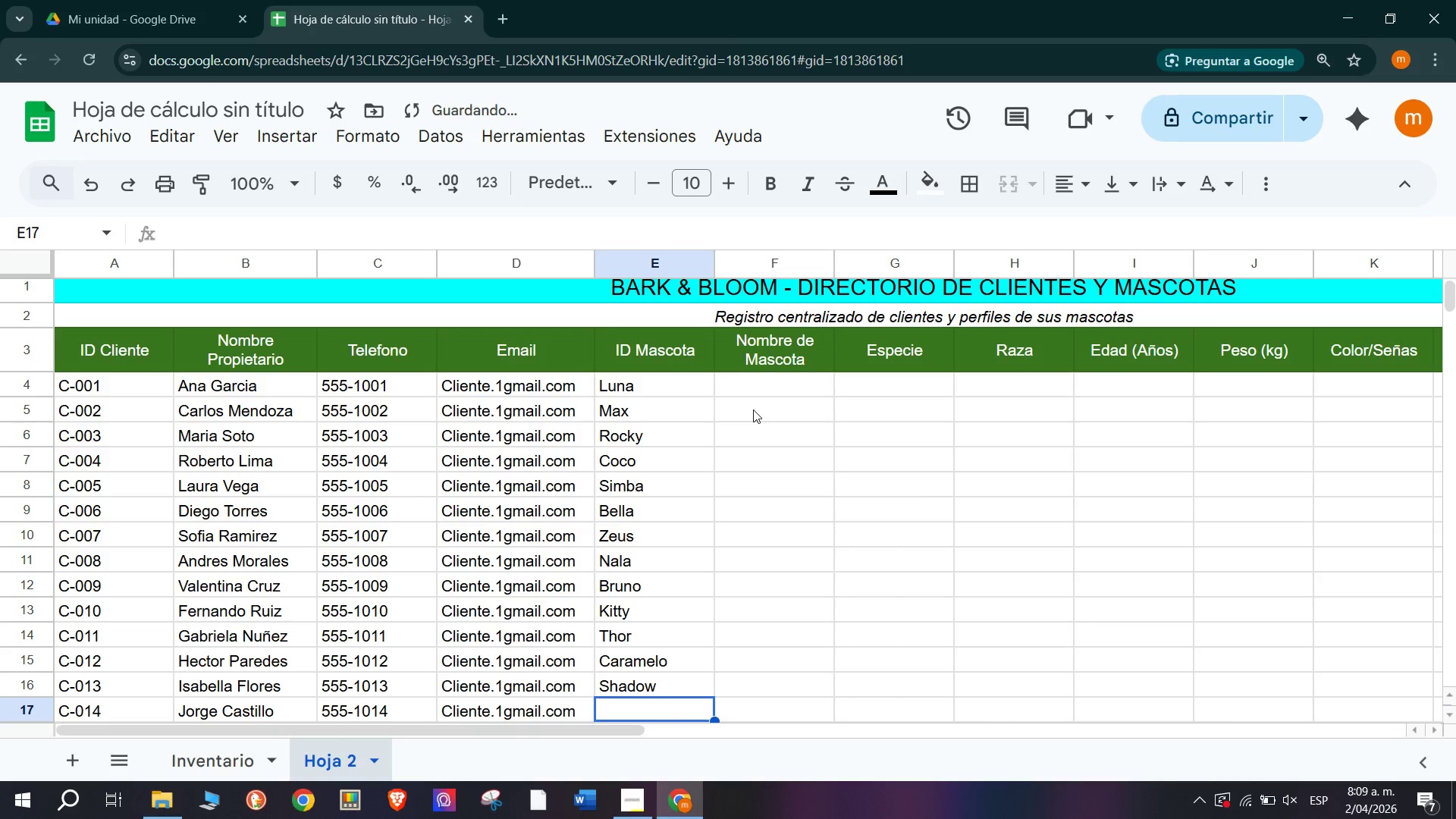 
type(Pelusa)
 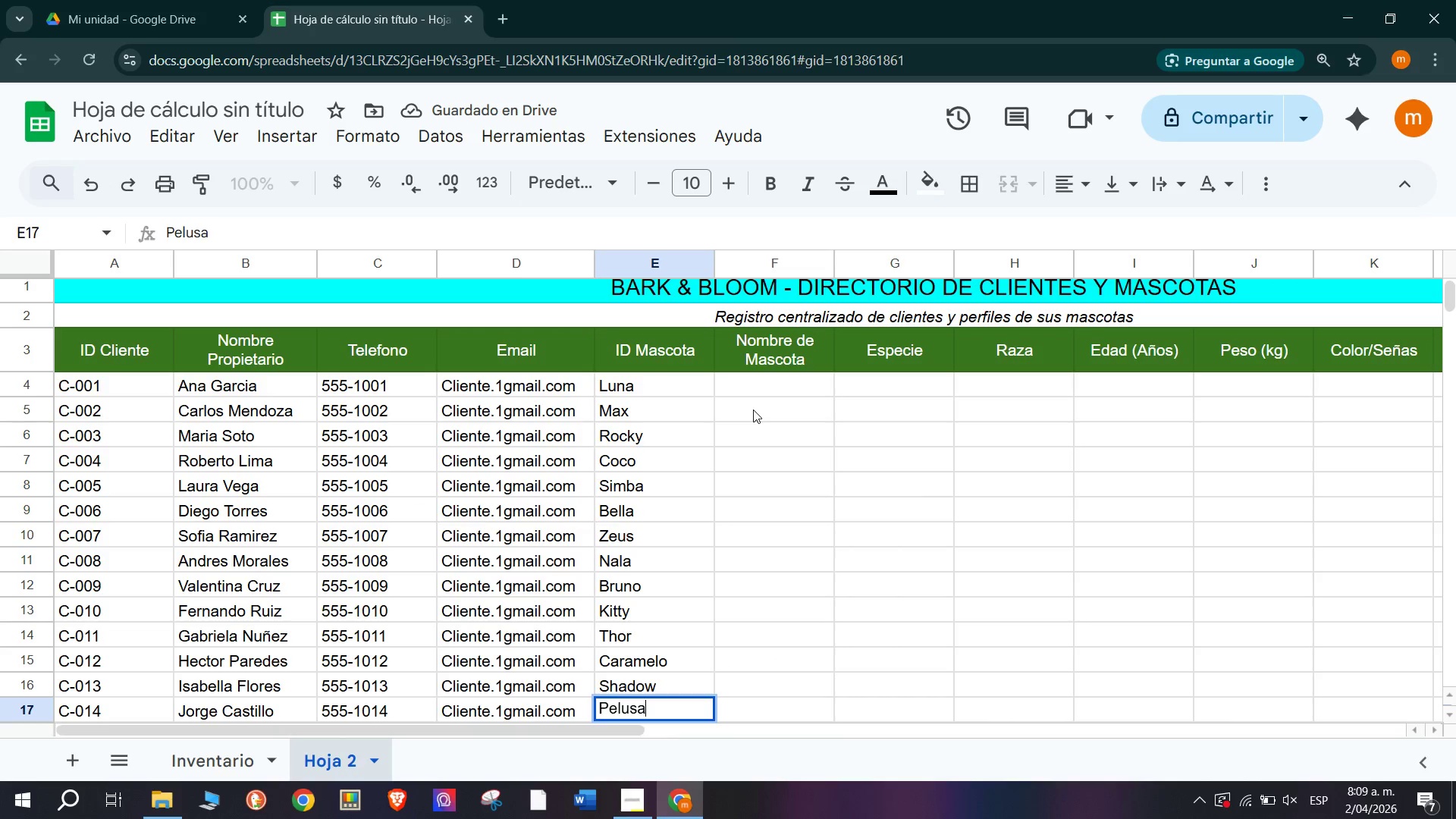 
key(Enter)
 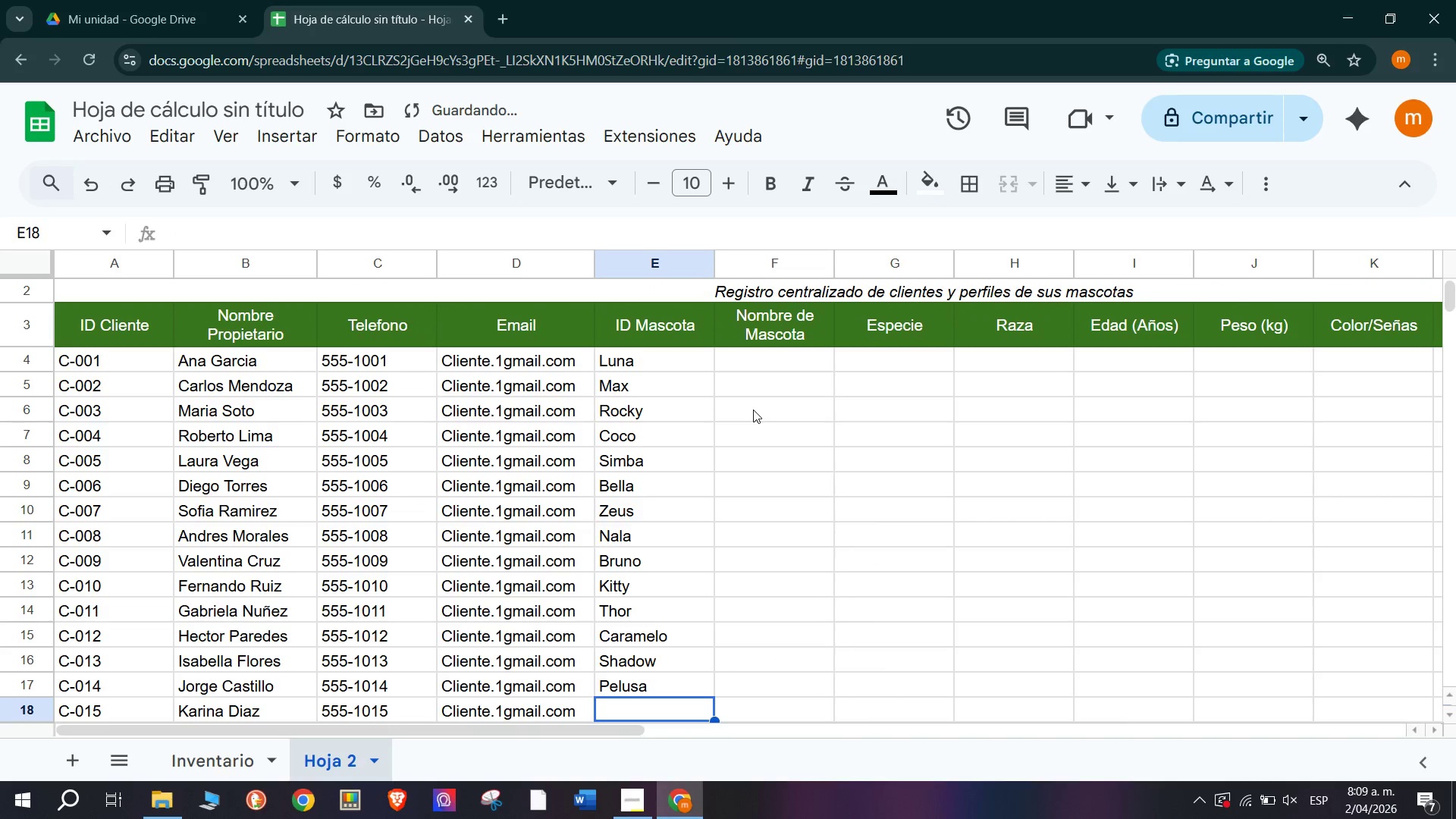 
type(Dante)
 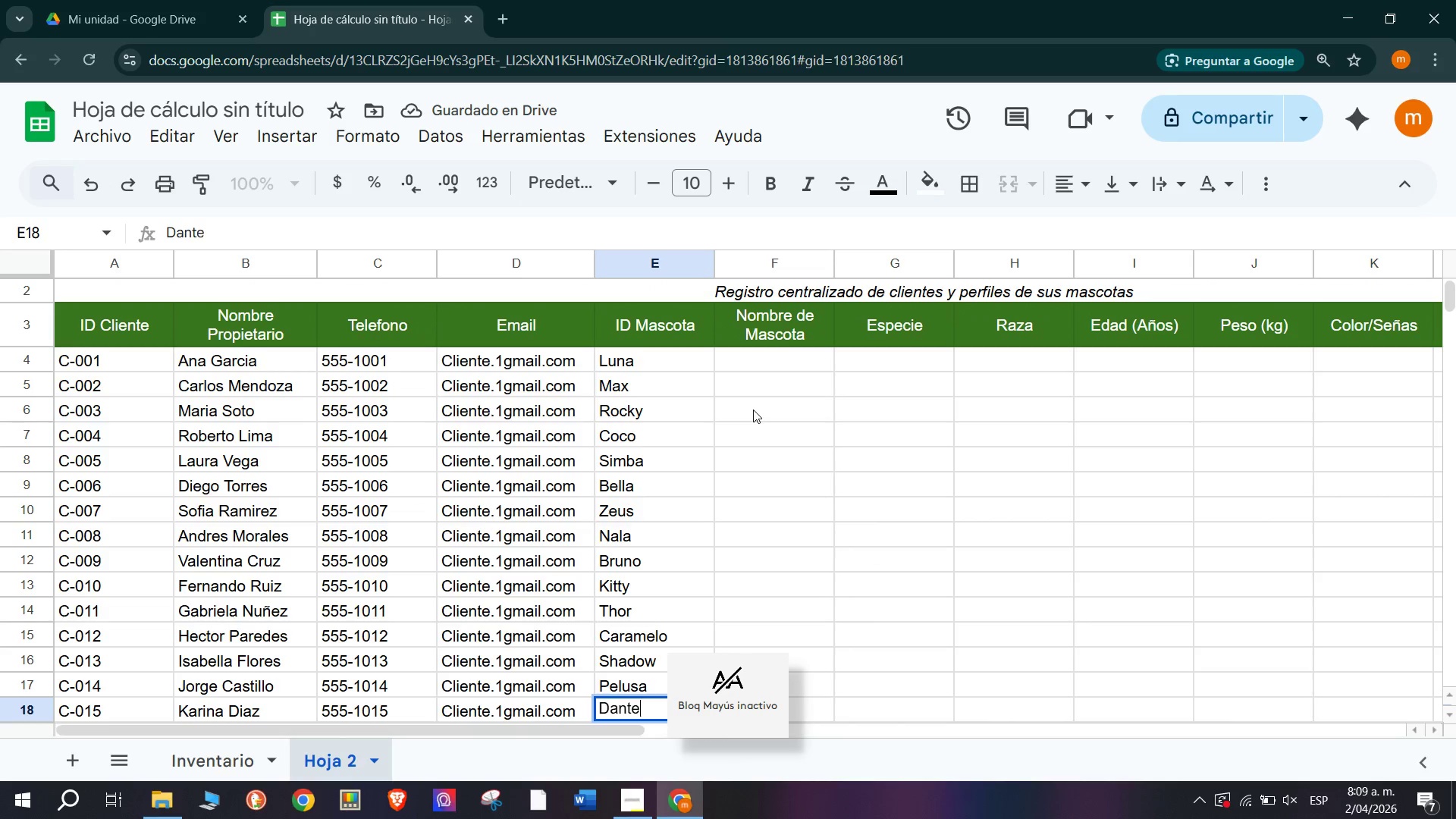 
key(Enter)
 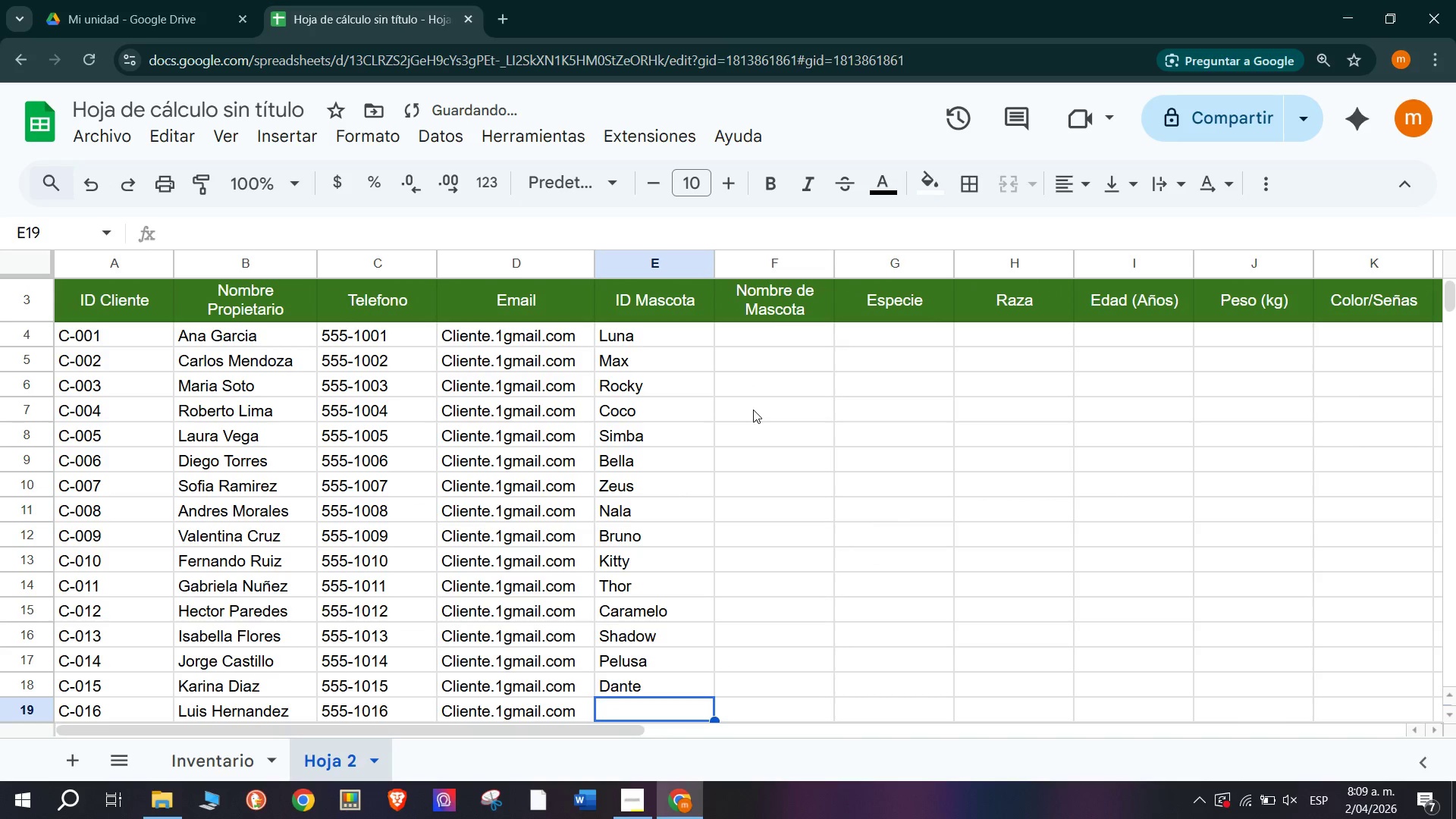 
type(Snoww)
key(Backspace)
type(ball)
 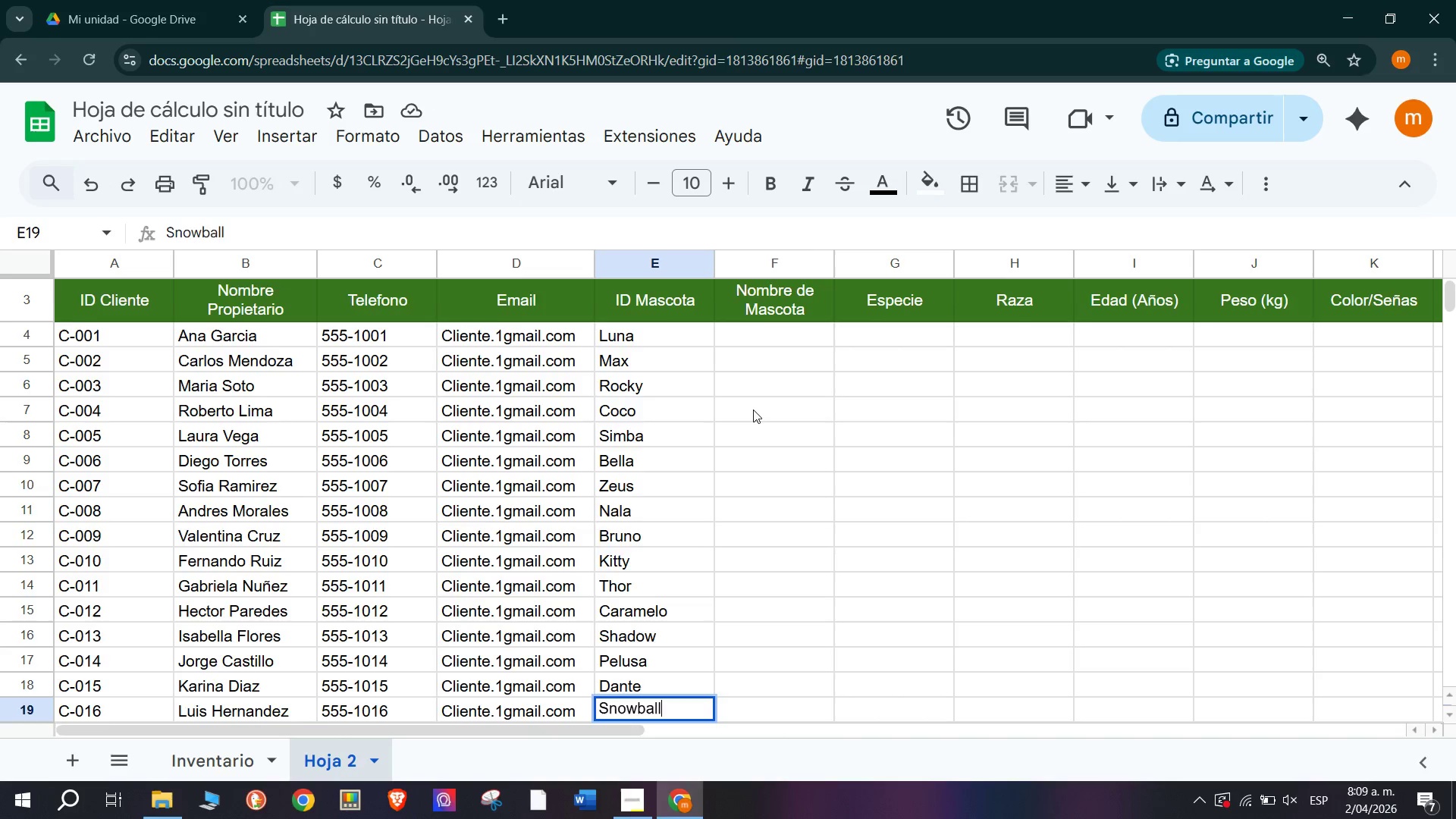 
key(Enter)
 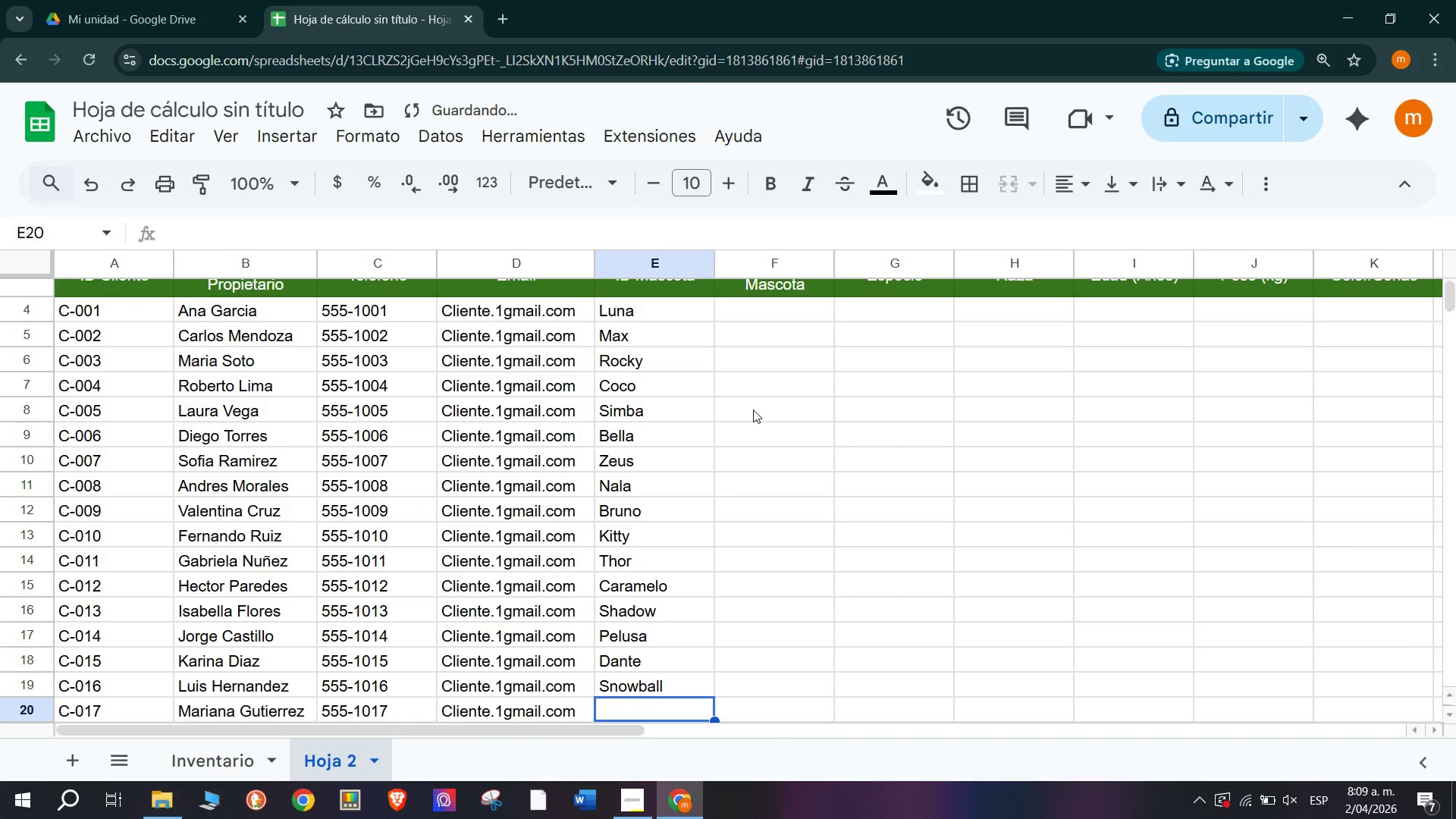 
type(pANTERA)
key(Backspace)
key(Backspace)
key(Backspace)
key(Backspace)
key(Backspace)
key(Backspace)
key(Backspace)
type(Pantera)
 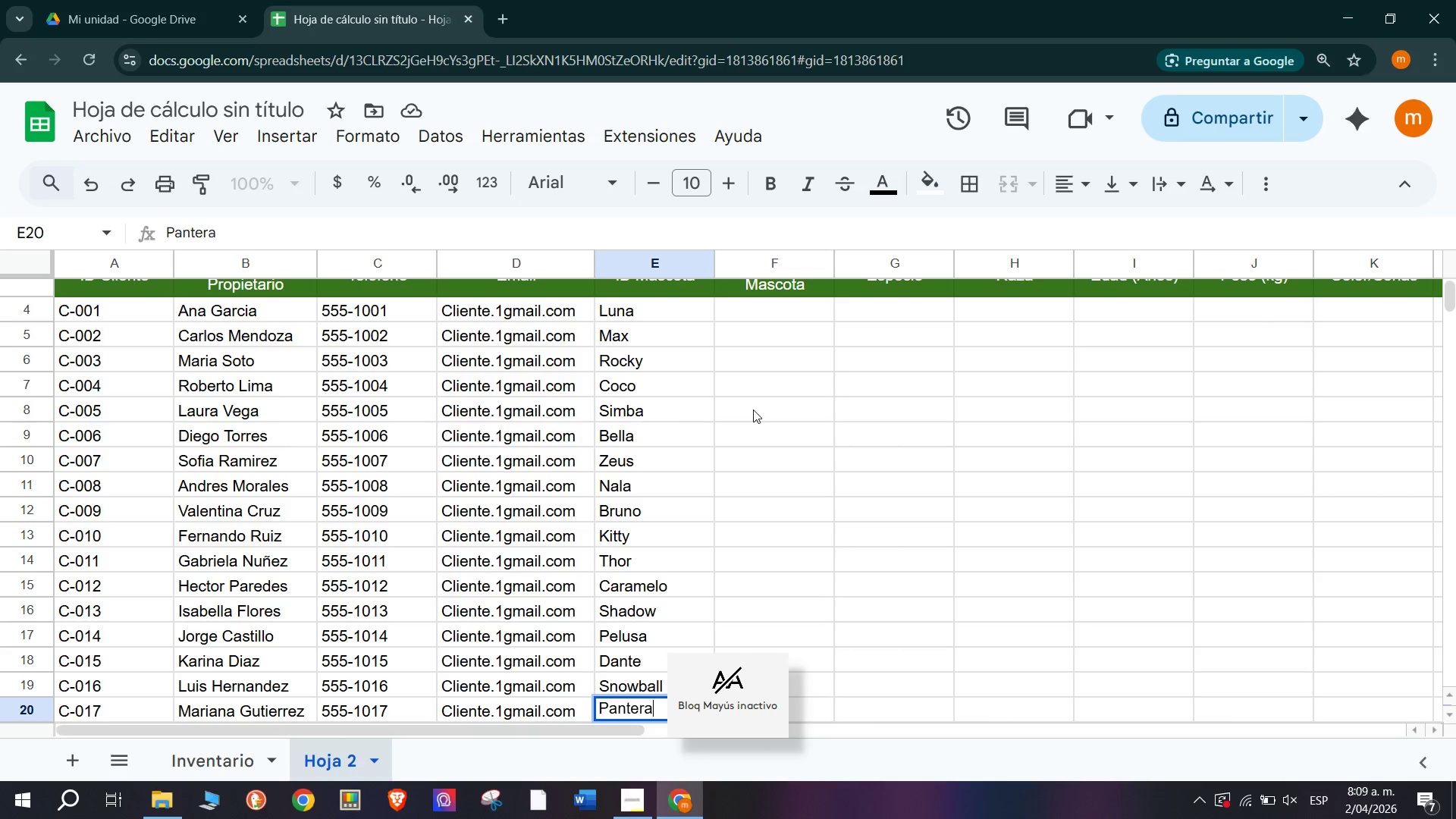 
key(Enter)
 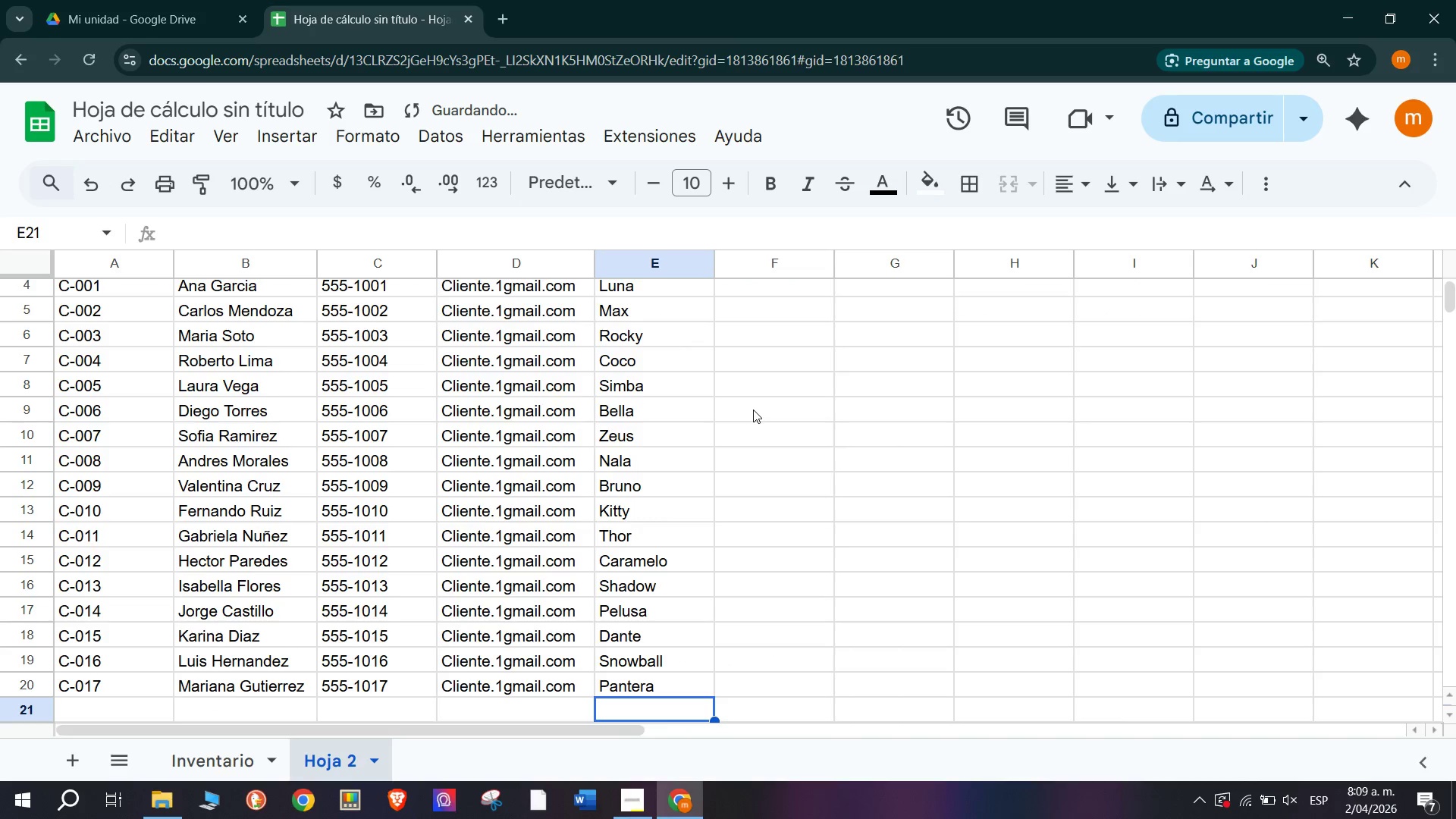 
scroll: coordinate [999, 403], scroll_direction: up, amount: 2.0
 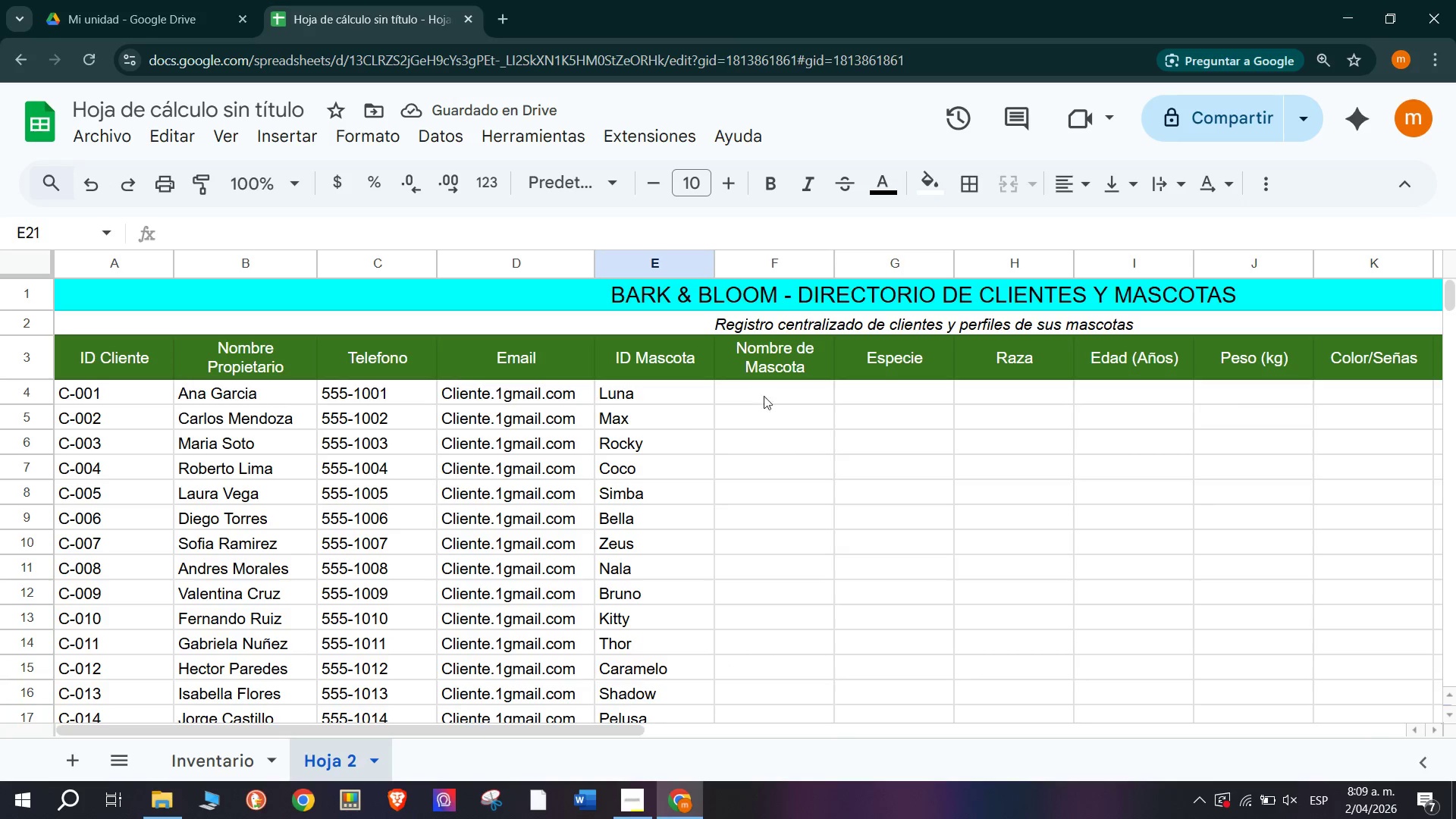 
left_click([774, 397])
 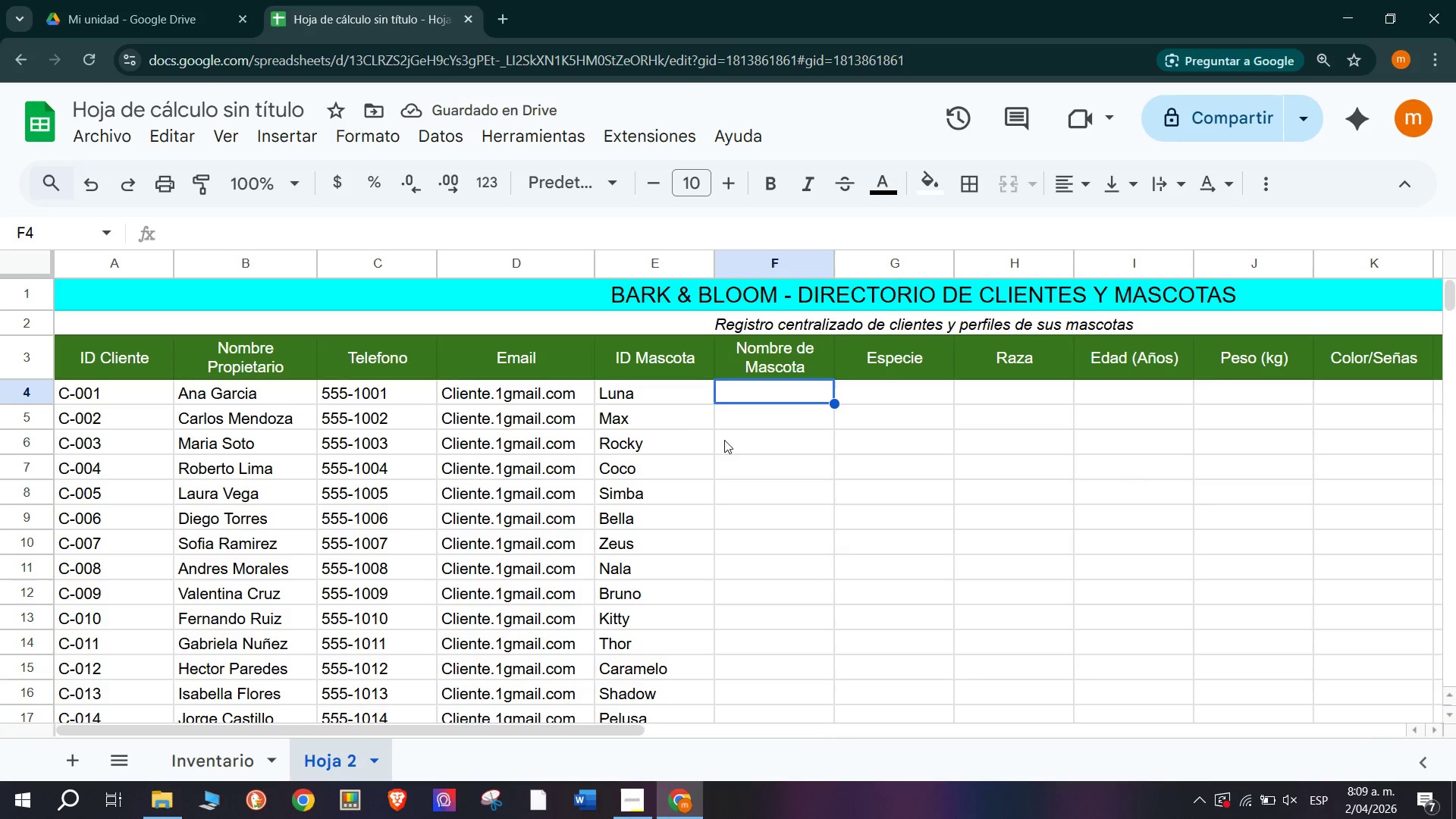 
left_click_drag(start_coordinate=[674, 391], to_coordinate=[665, 510])
 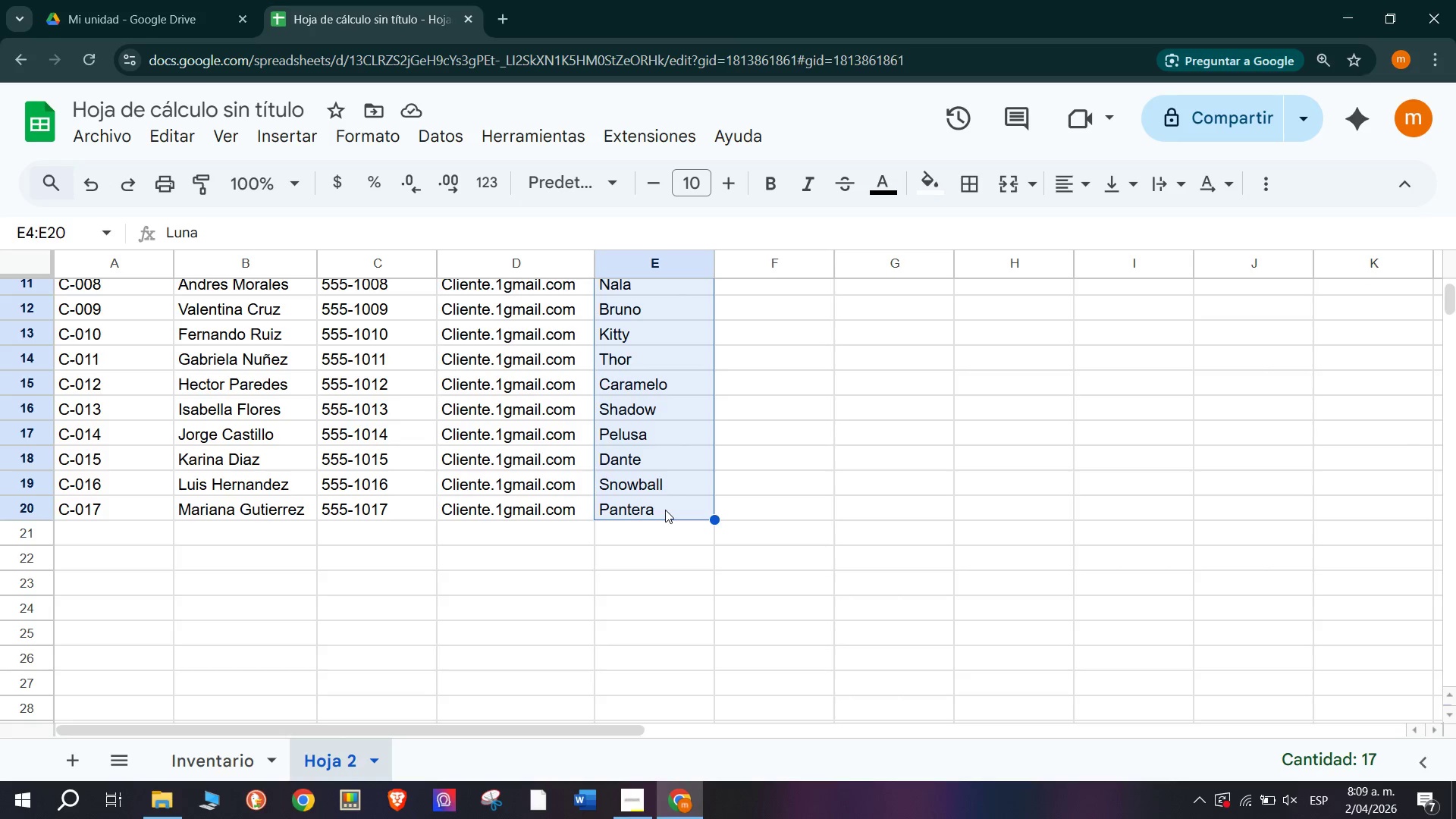 
scroll: coordinate [692, 528], scroll_direction: down, amount: 1.0
 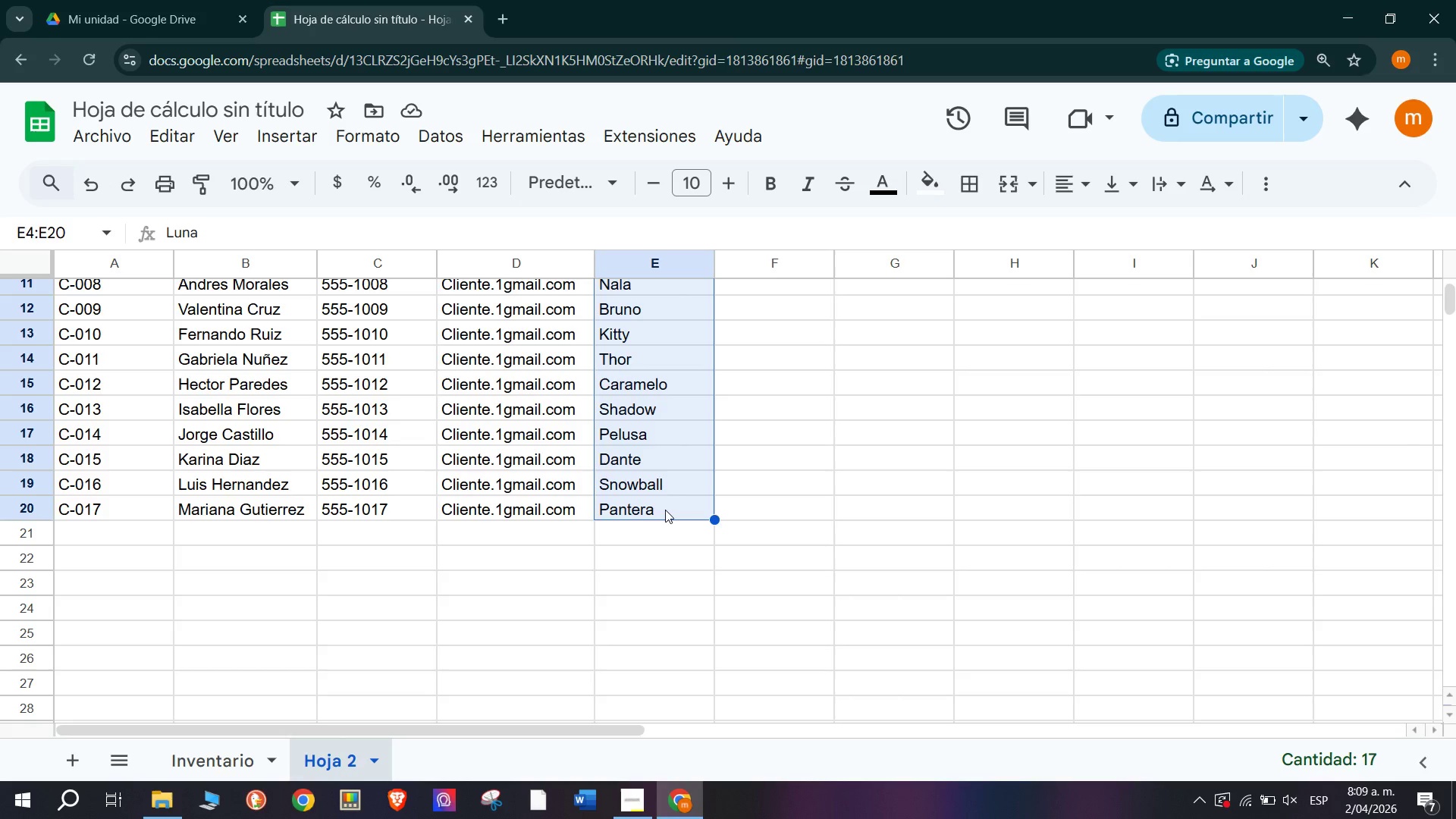 
key(Control+C)
 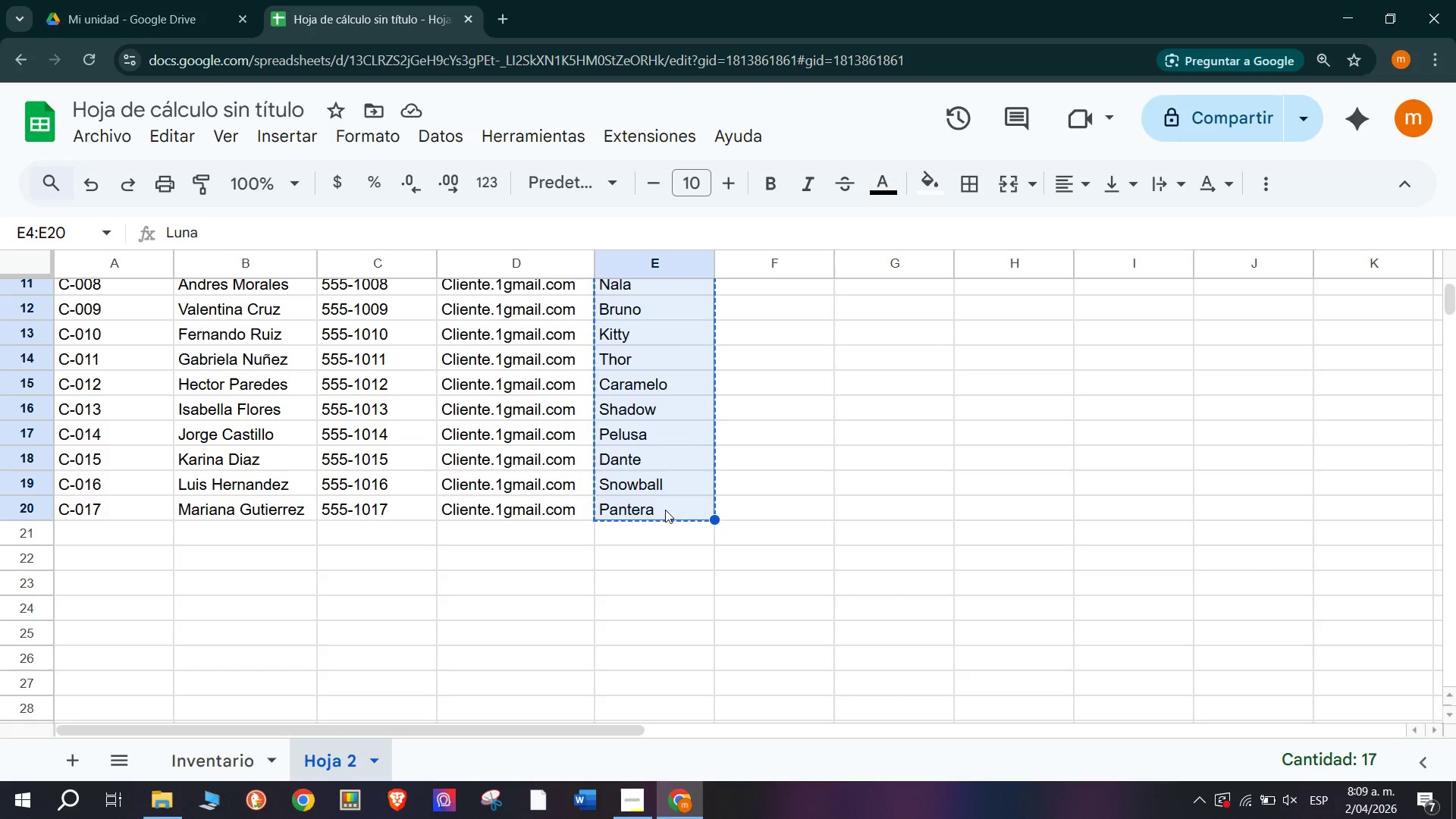 
scroll: coordinate [722, 458], scroll_direction: up, amount: 1.0
 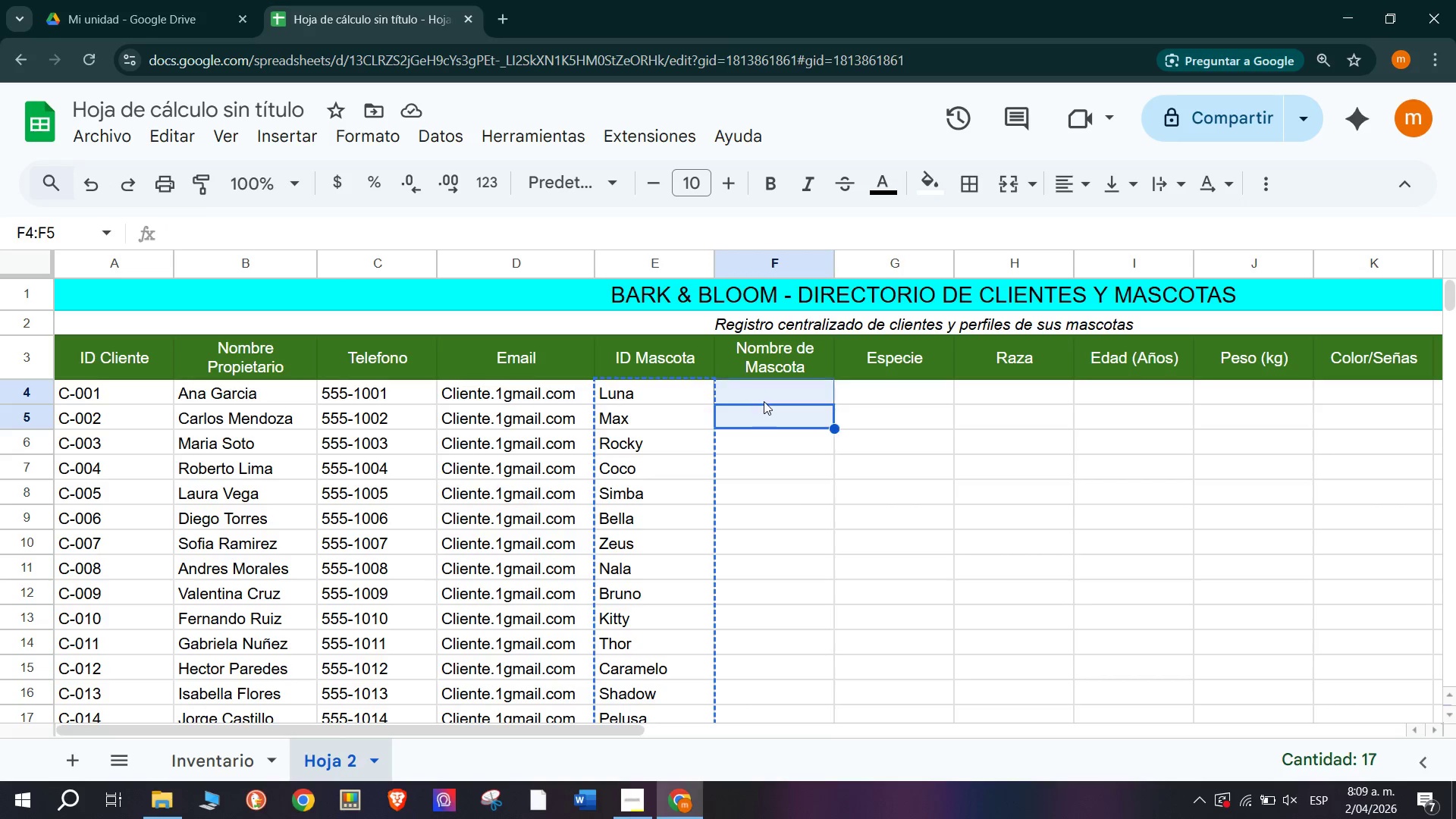 
left_click([764, 397])
 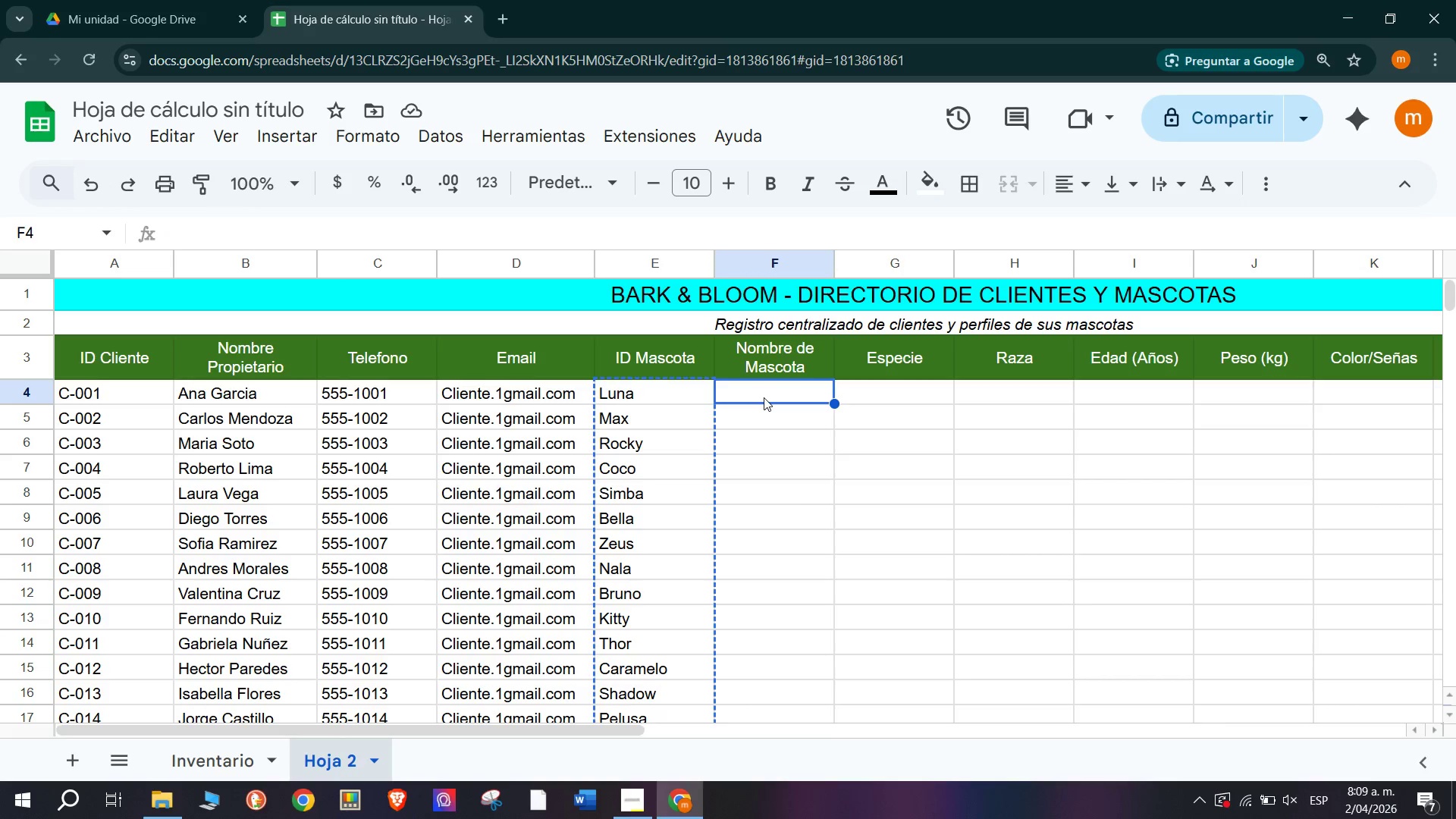 
key(Control+ControlLeft)
 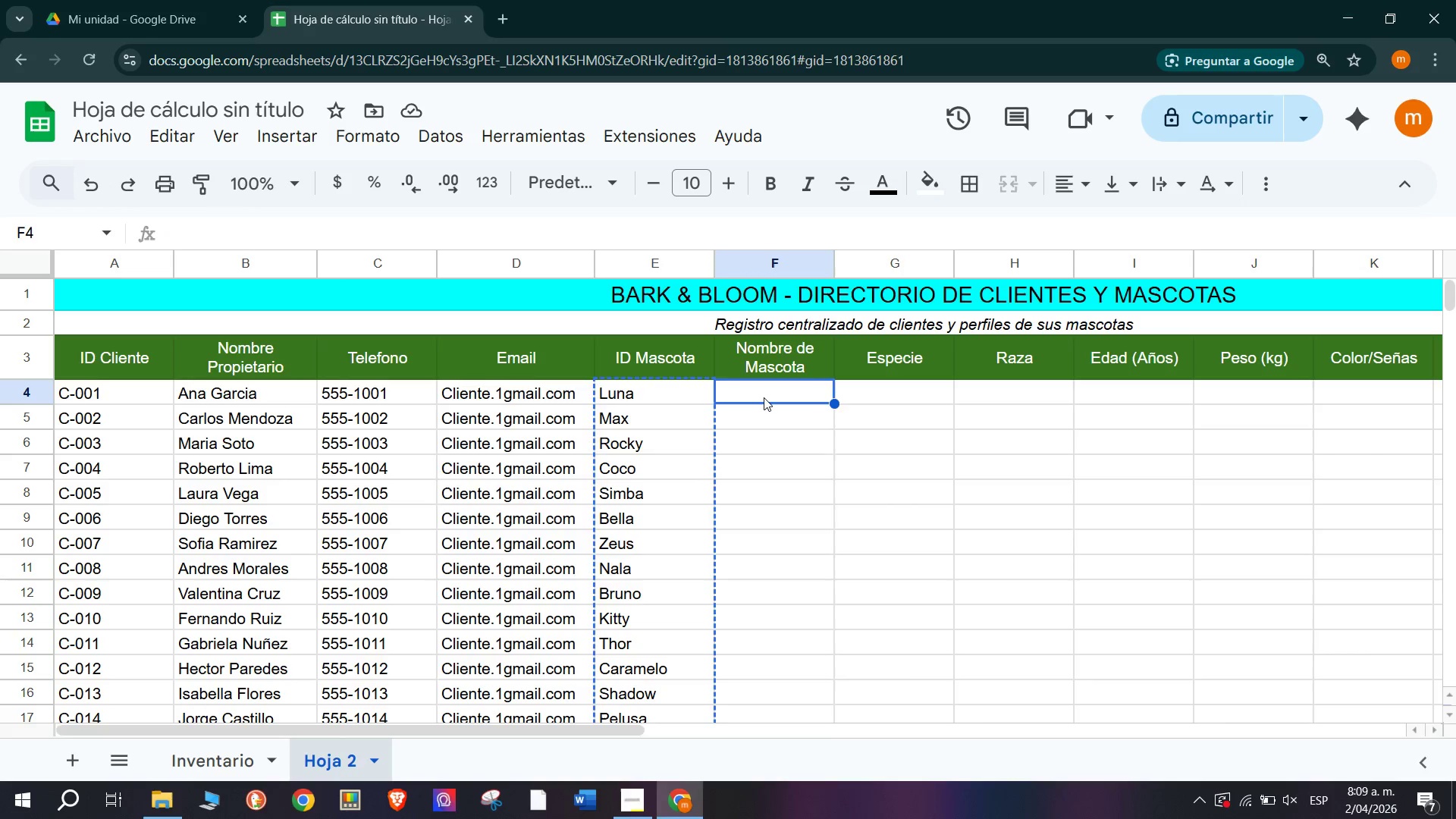 
key(Control+V)
 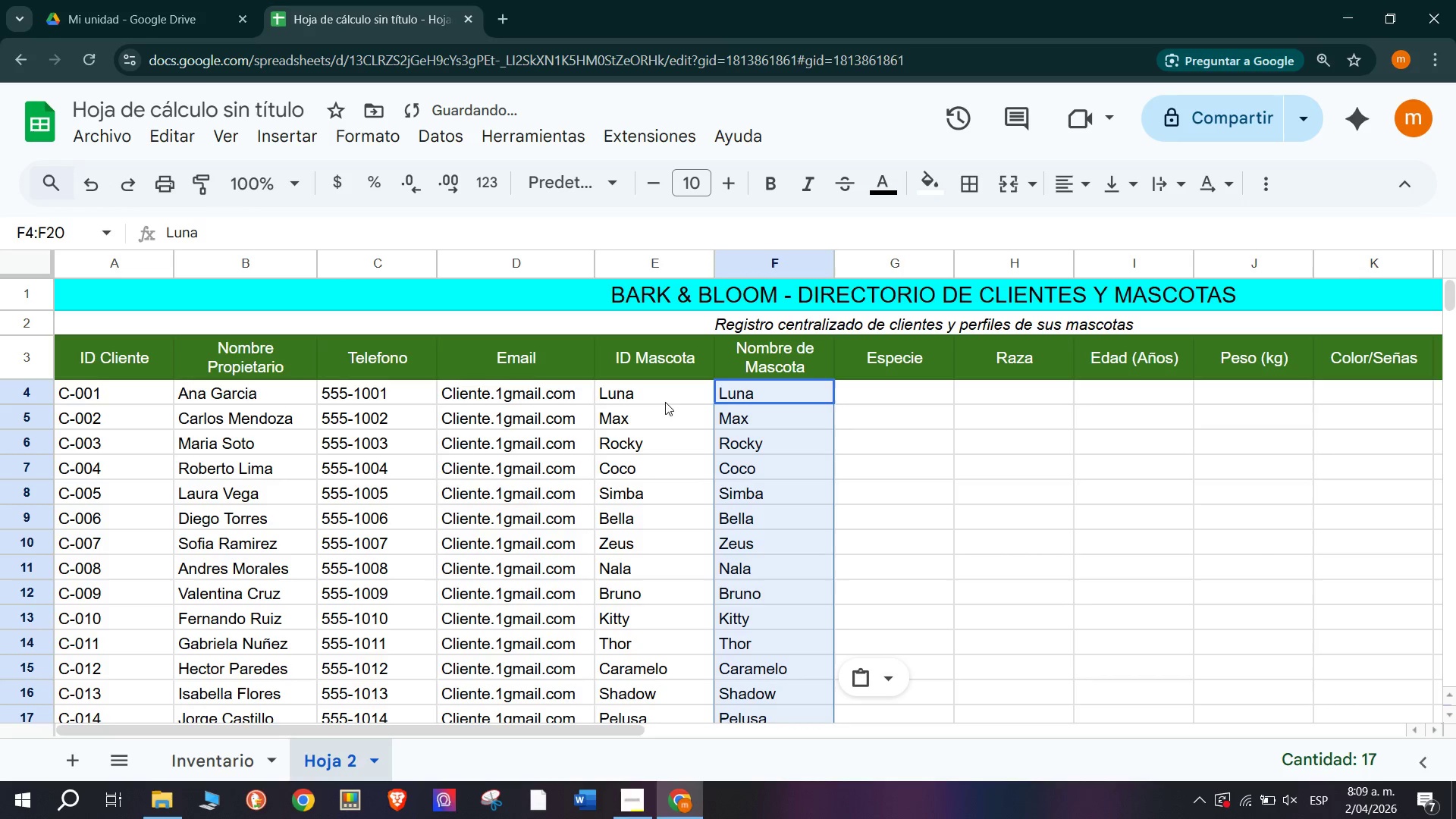 
left_click_drag(start_coordinate=[644, 396], to_coordinate=[684, 502])
 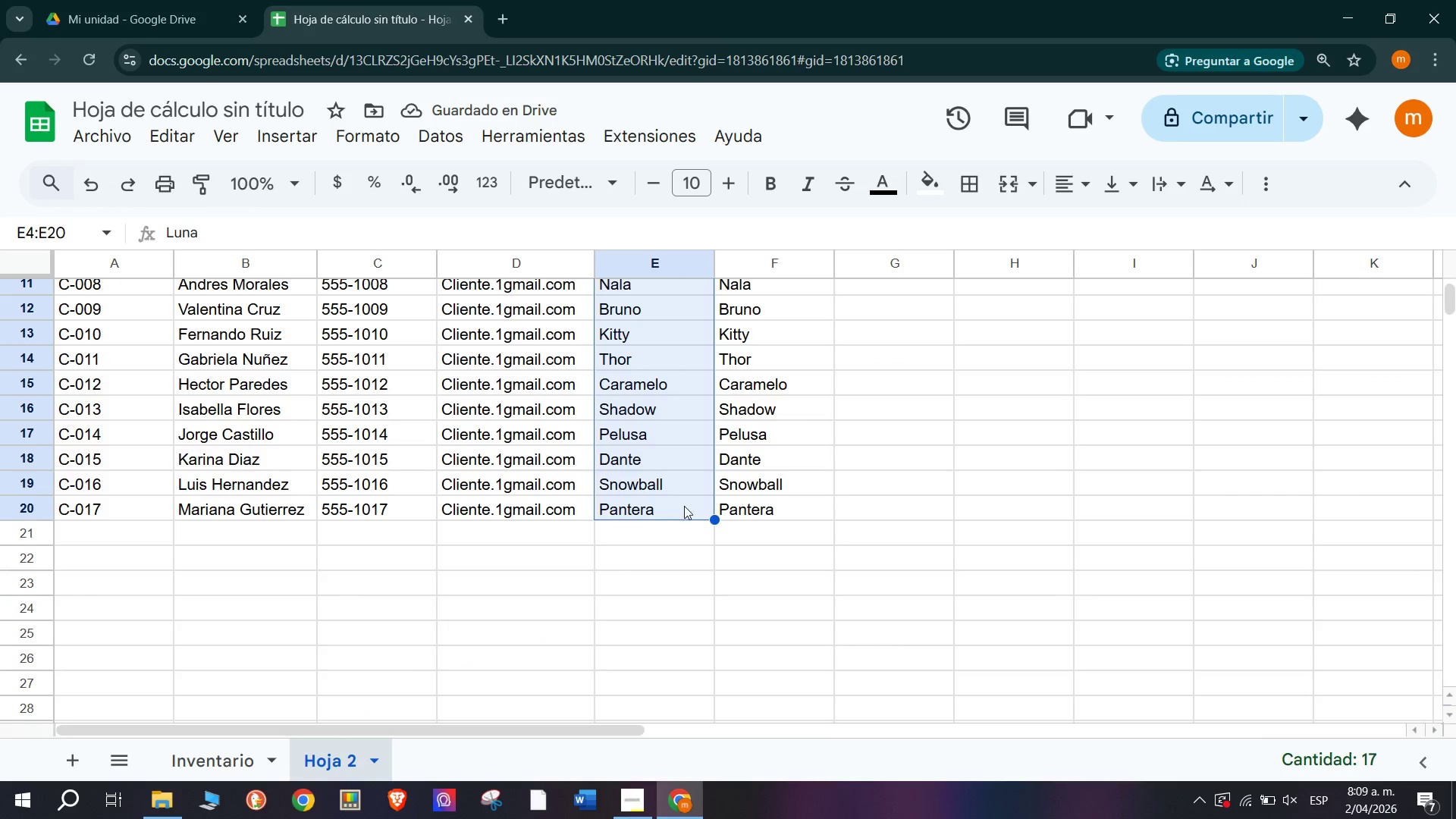 
scroll: coordinate [659, 482], scroll_direction: down, amount: 1.0
 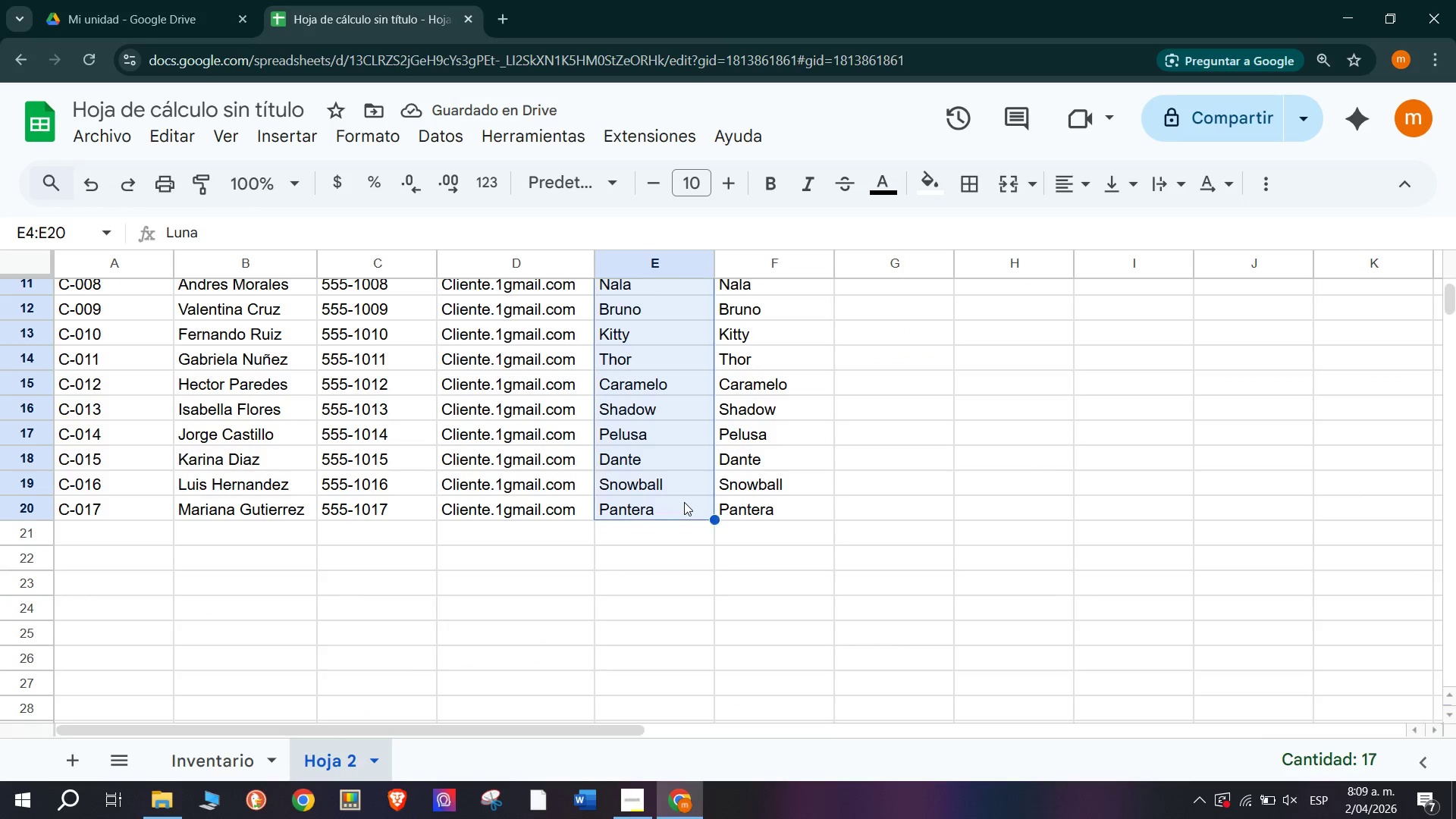 
key(Backspace)
 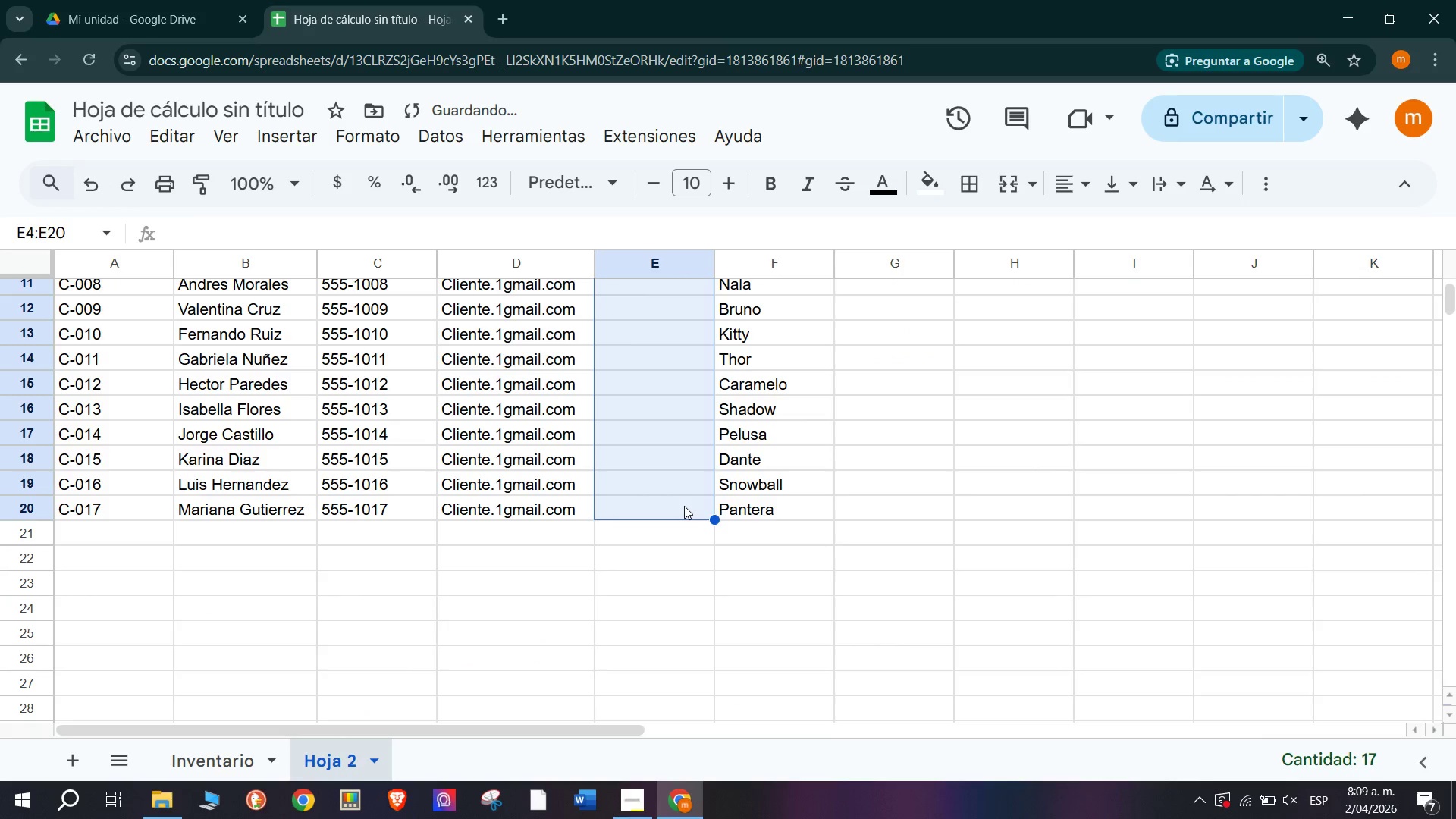 
scroll: coordinate [684, 506], scroll_direction: up, amount: 2.0
 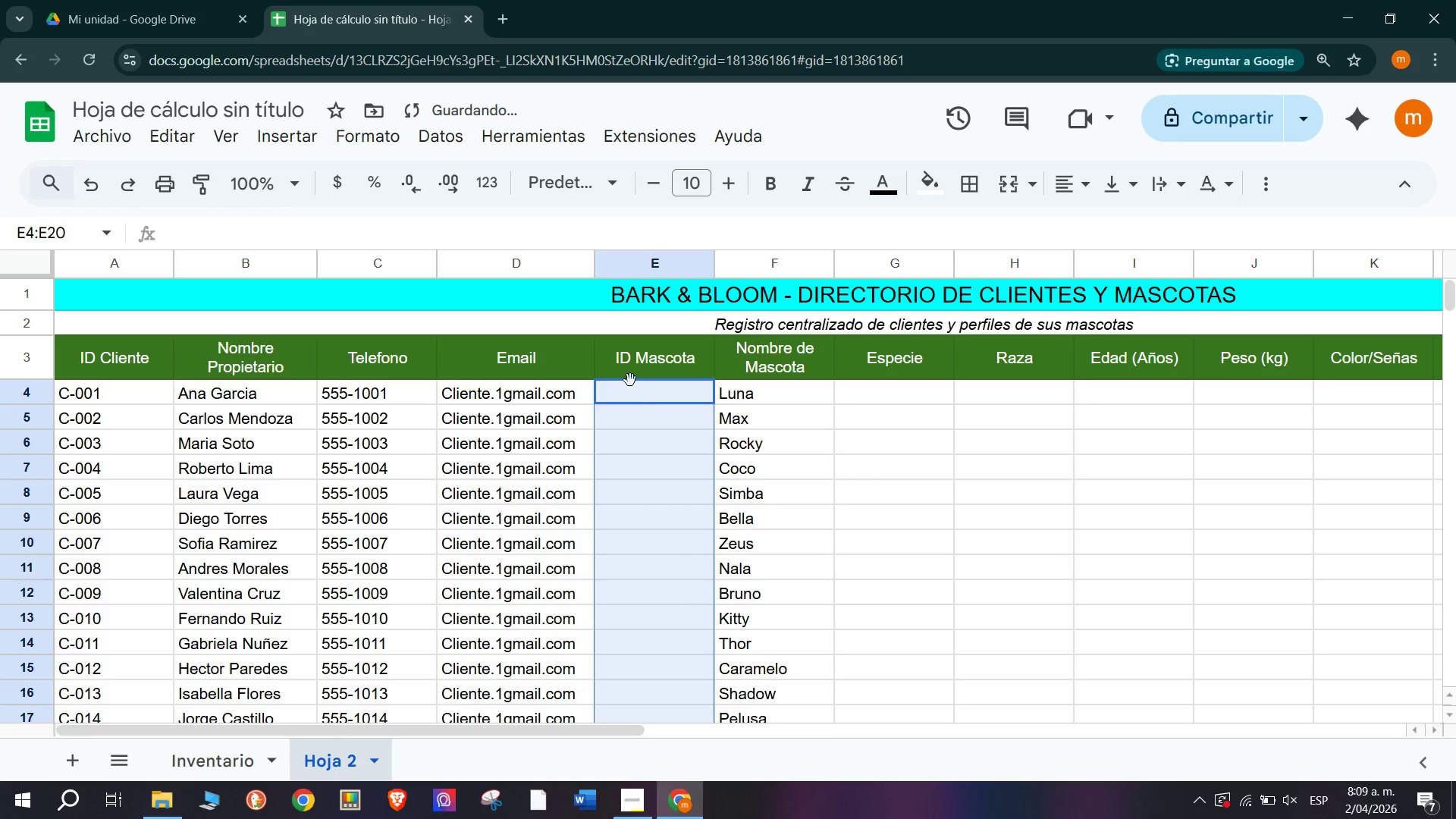 
left_click([637, 401])
 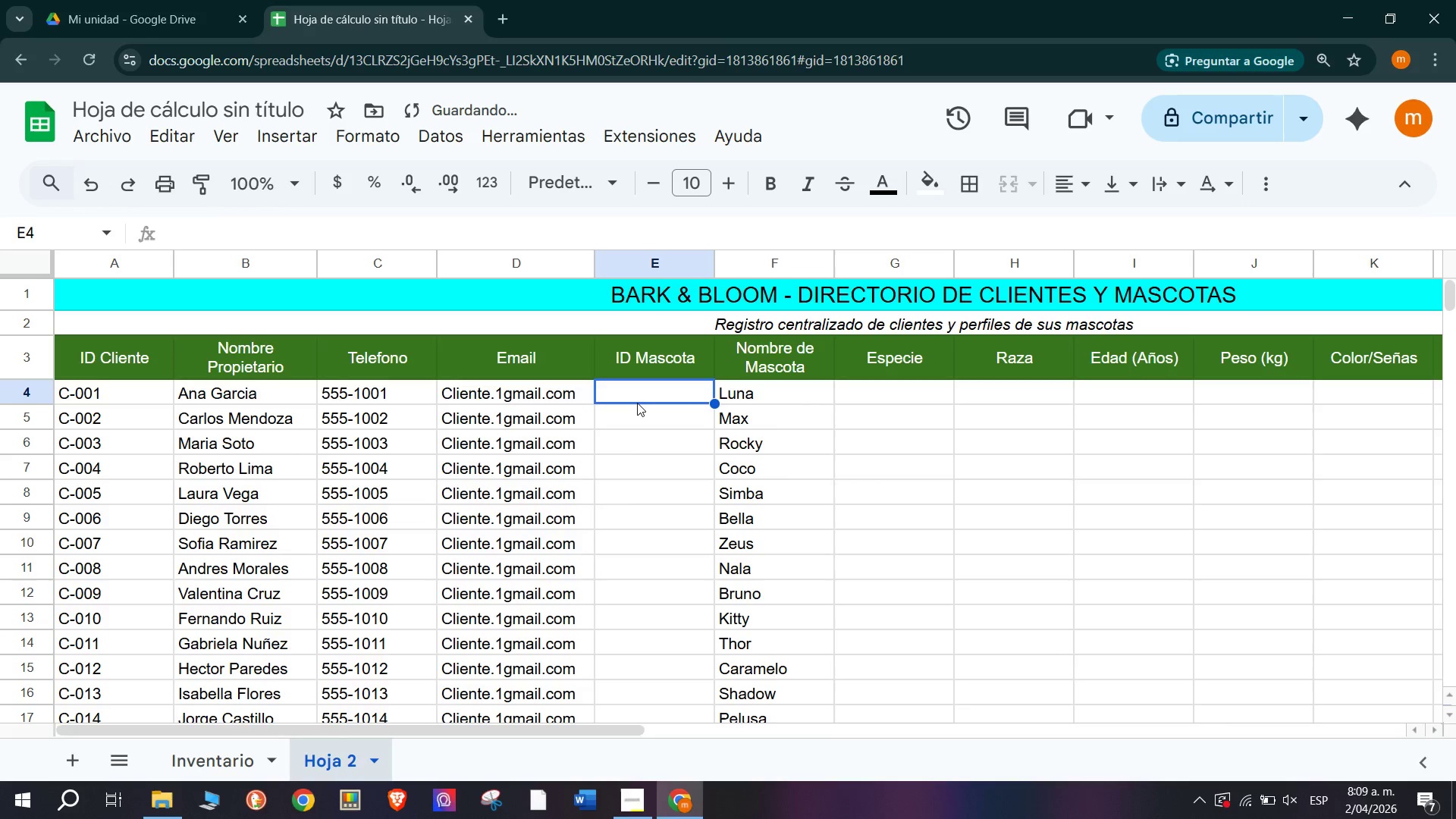 
type(M001)
 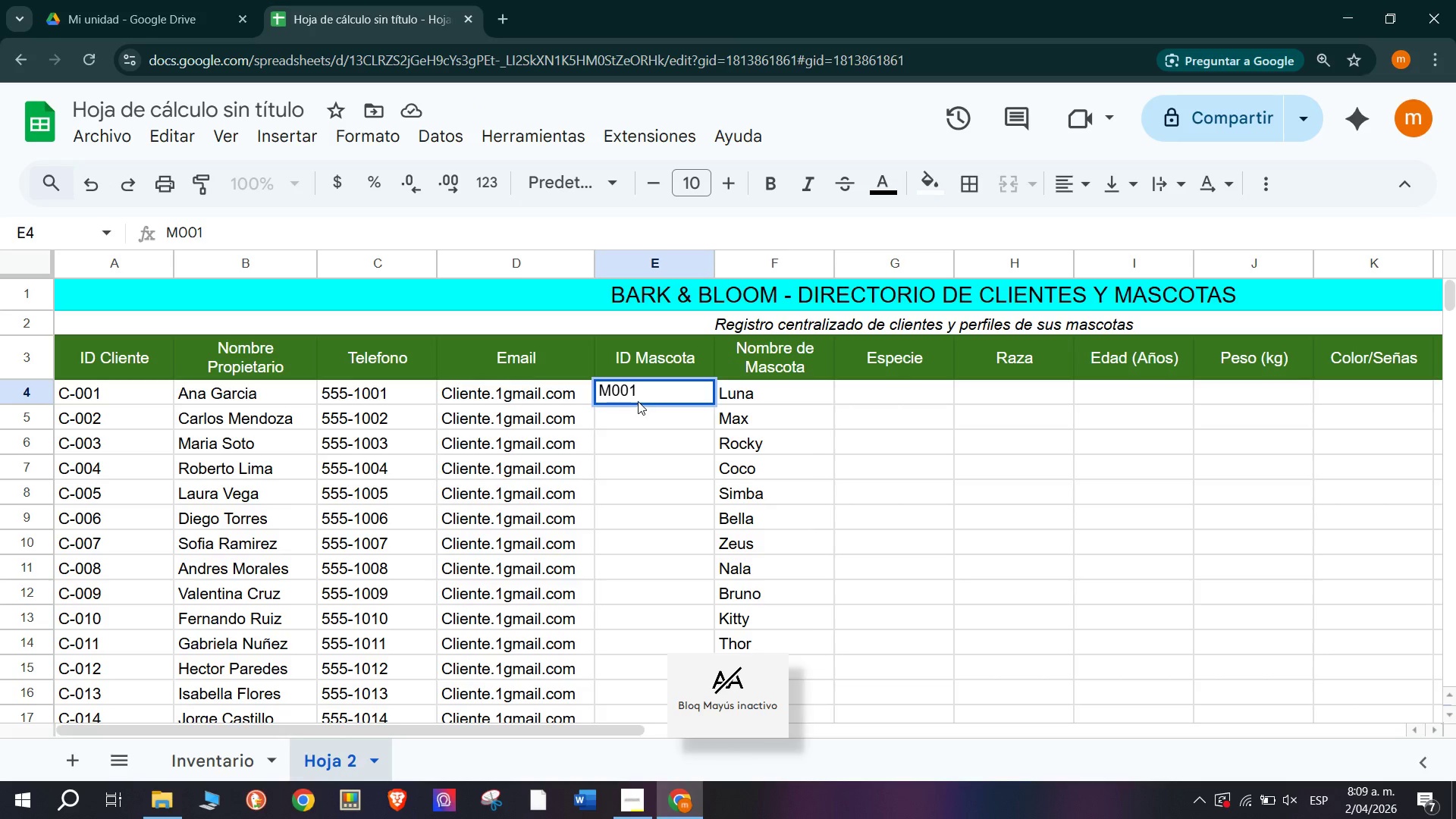 
left_click([642, 413])
 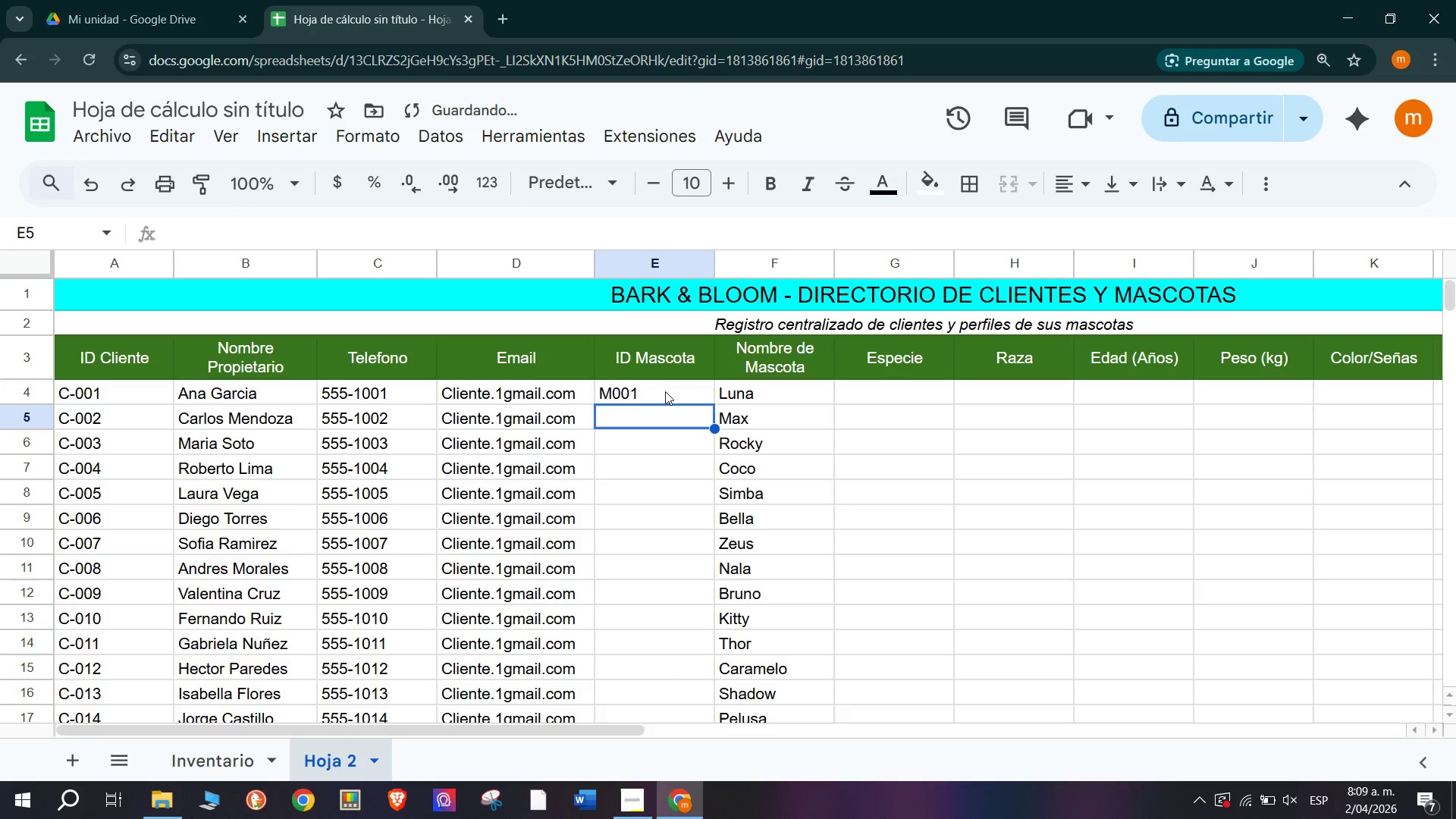 
double_click([665, 391])
 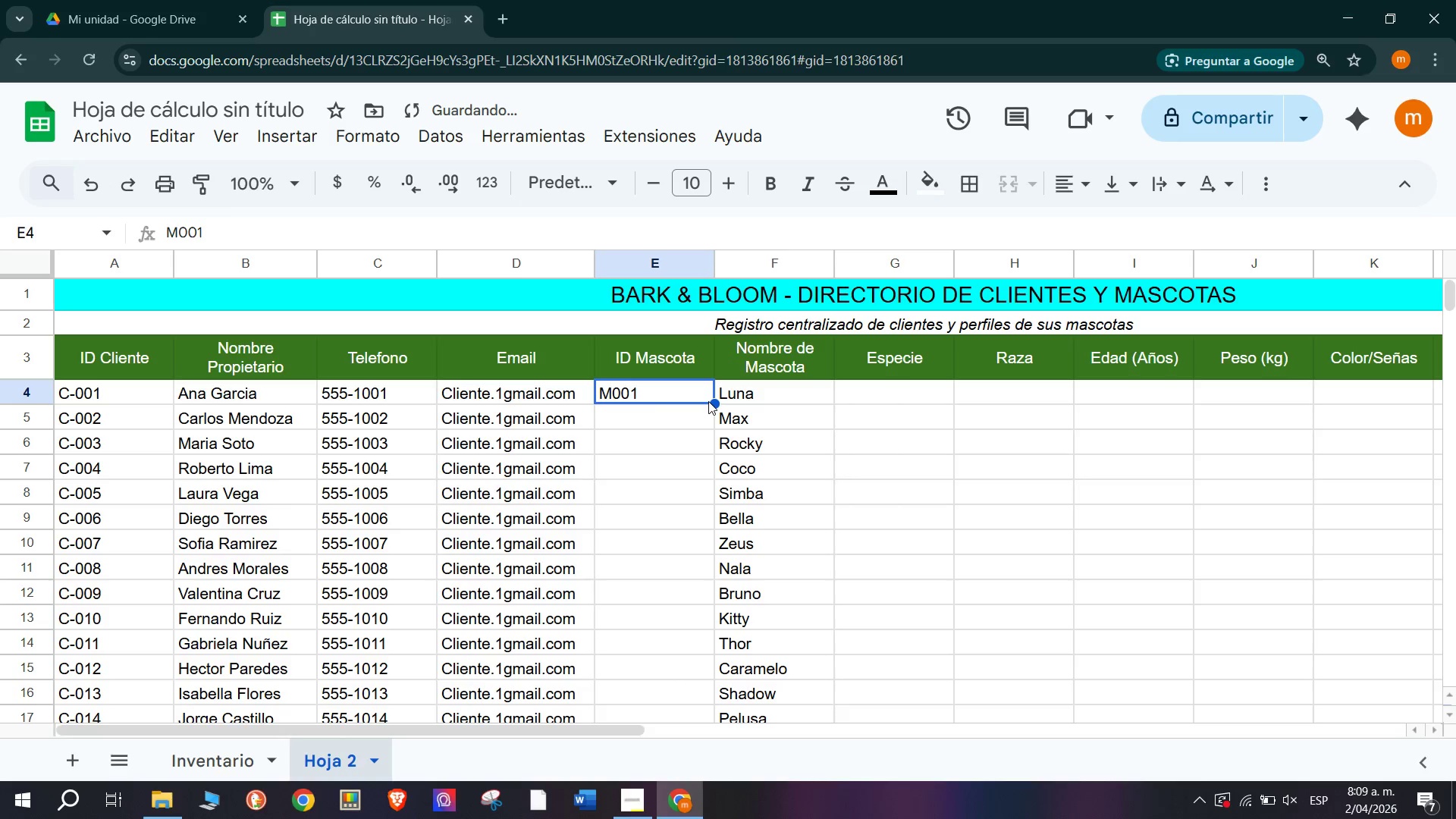 
left_click_drag(start_coordinate=[709, 401], to_coordinate=[661, 553])
 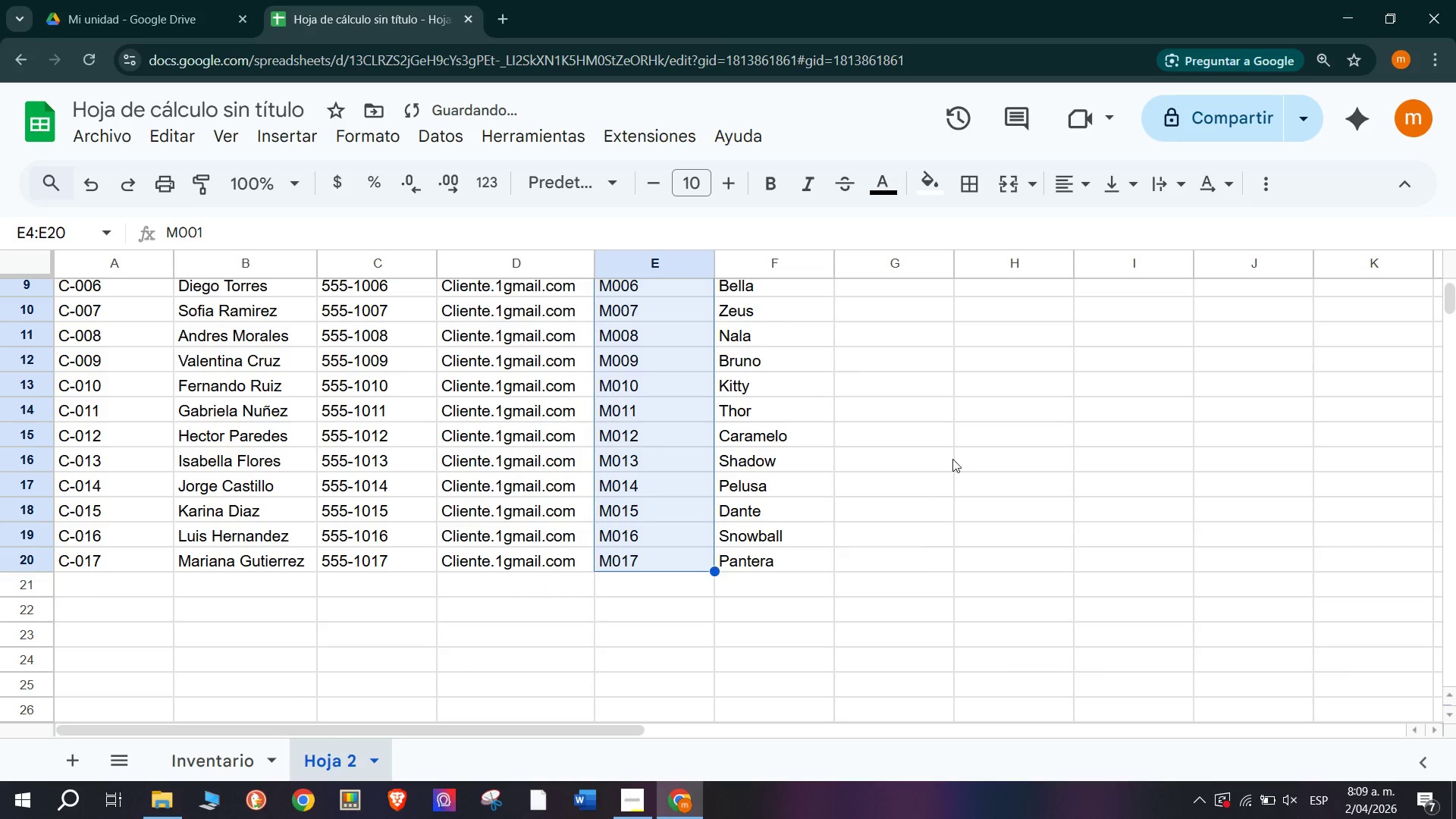 
left_click([957, 457])
 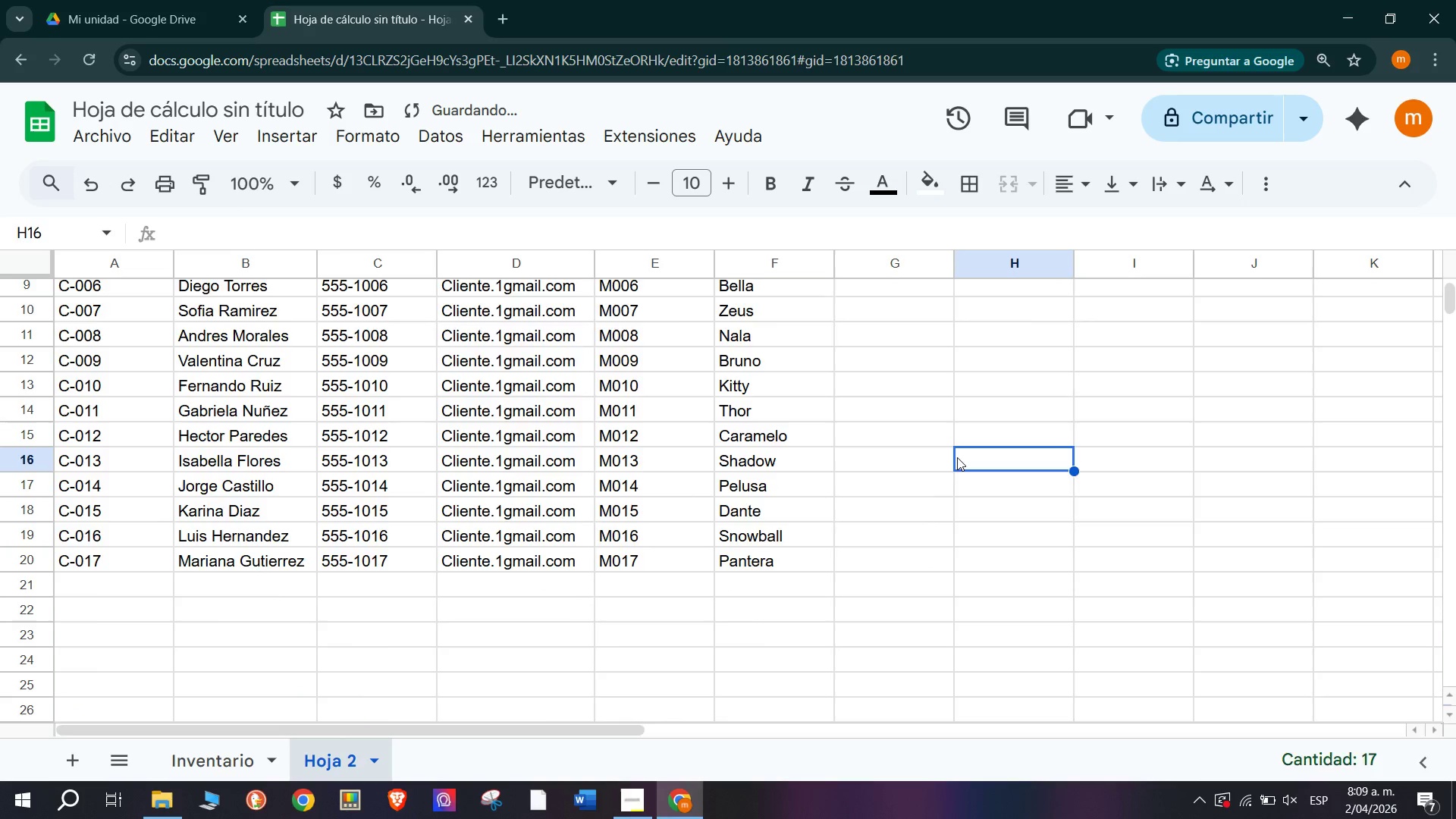 
scroll: coordinate [543, 506], scroll_direction: up, amount: 2.0
 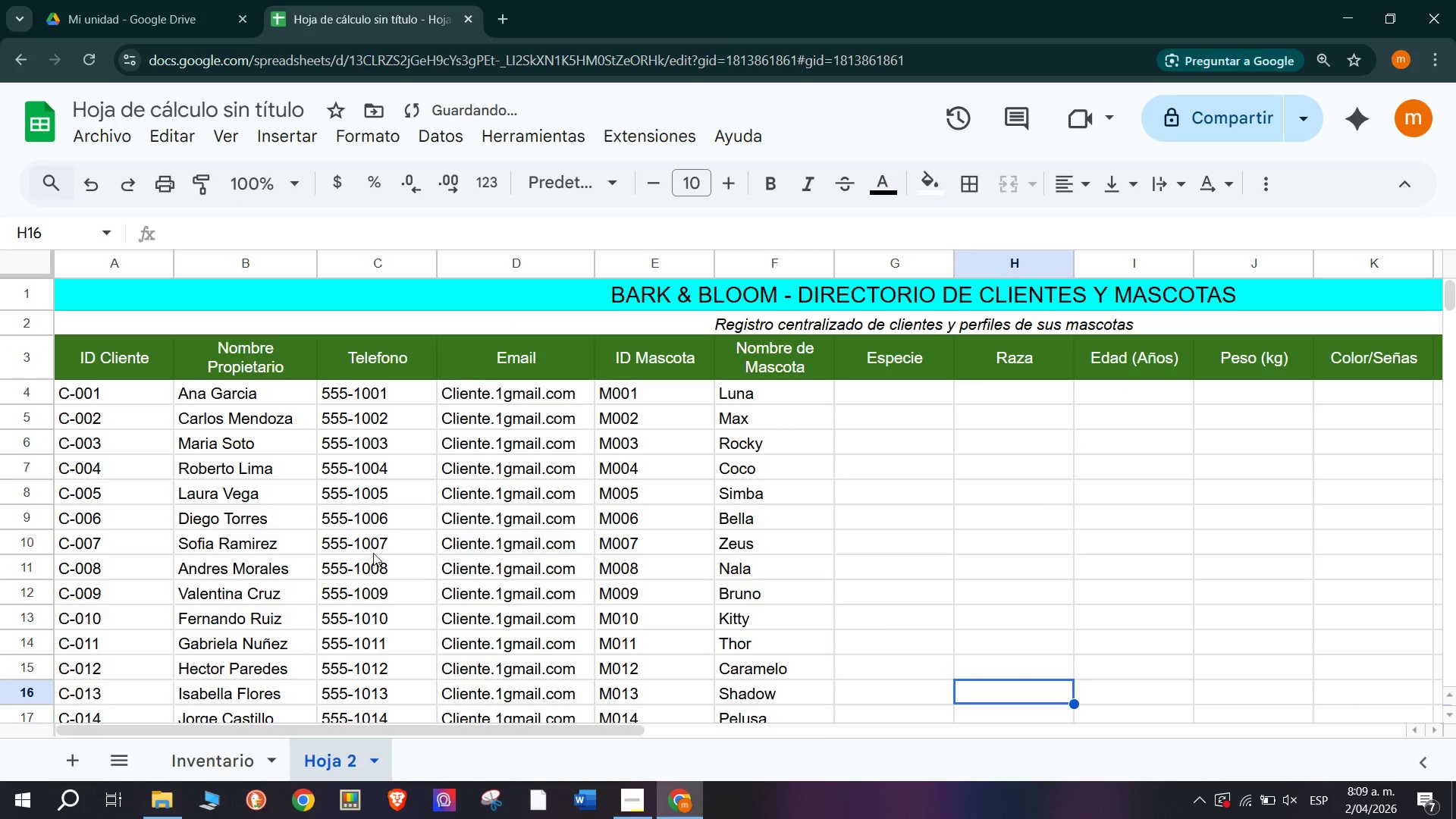 
scroll: coordinate [600, 465], scroll_direction: down, amount: 1.0
 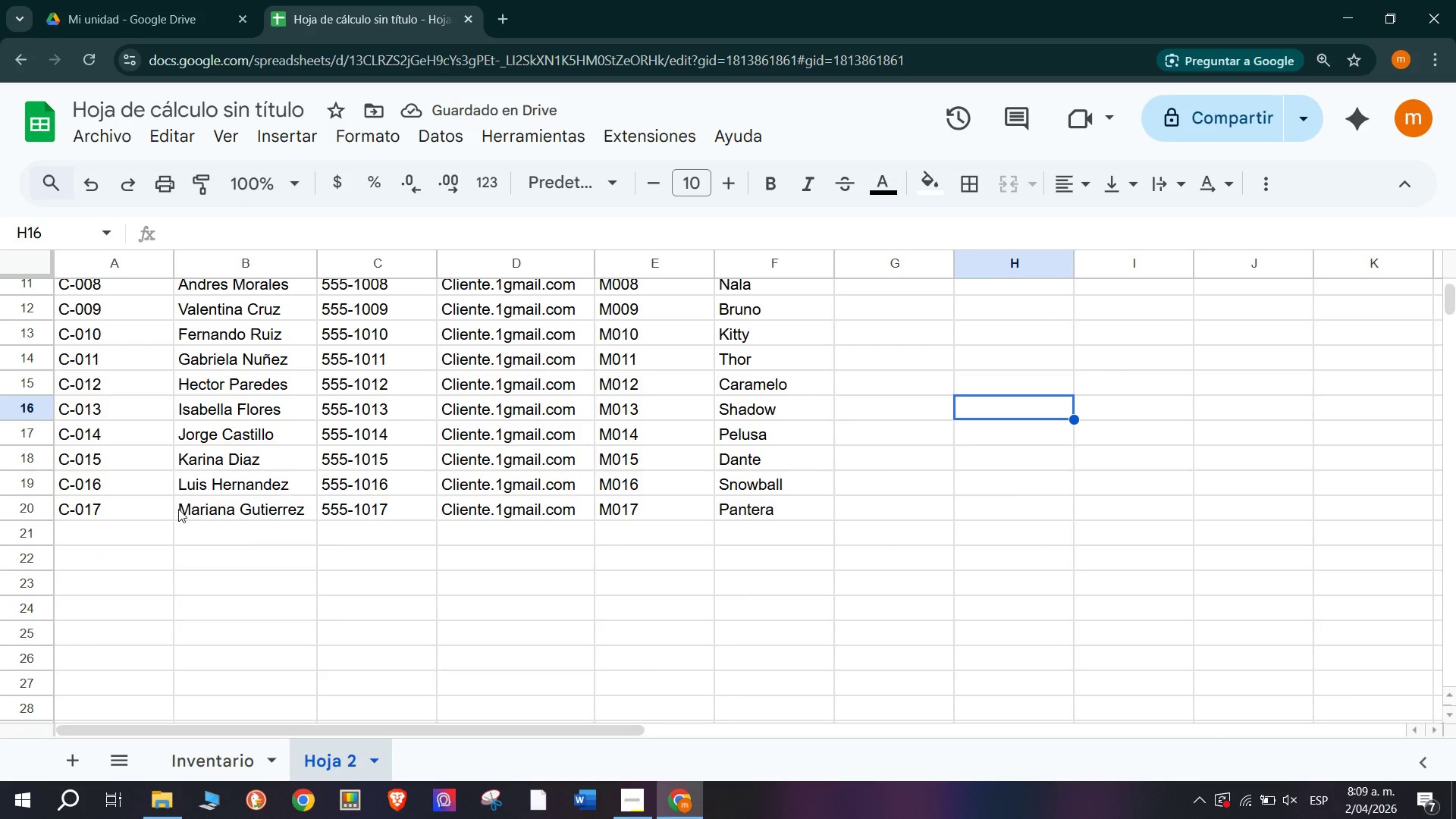 
scroll: coordinate [178, 509], scroll_direction: up, amount: 1.0
 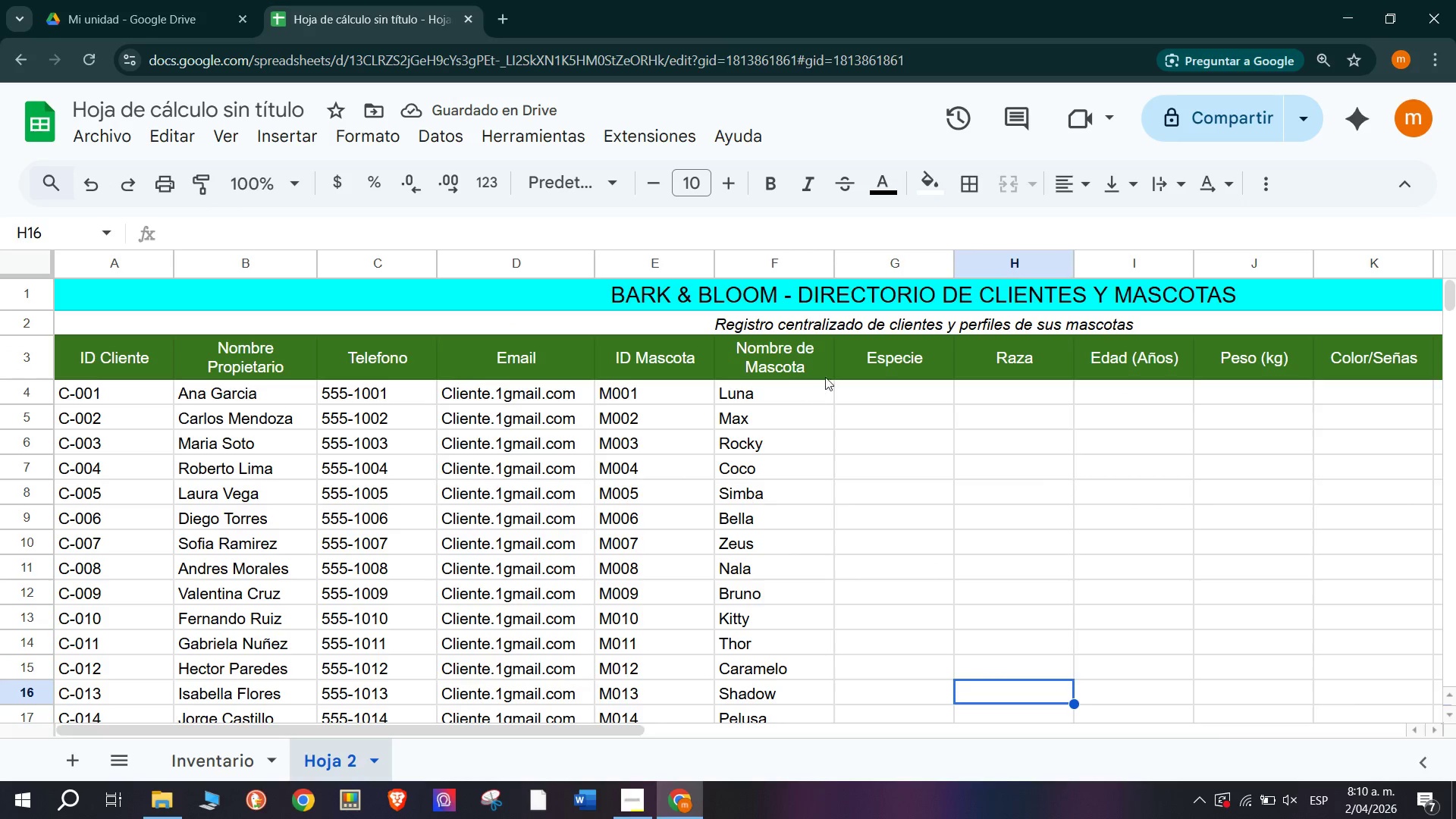 
left_click([879, 390])
 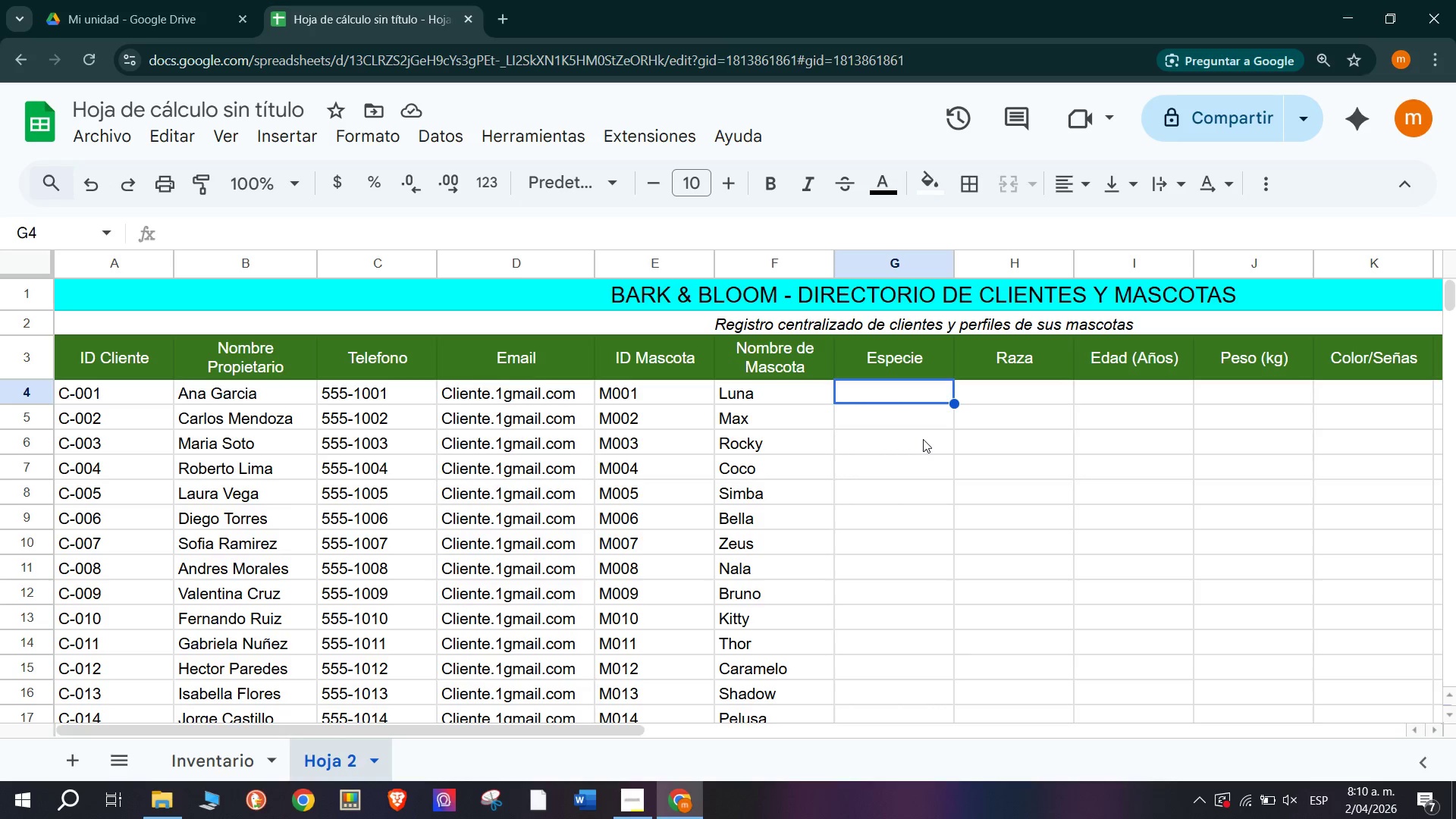 
wait(13.72)
 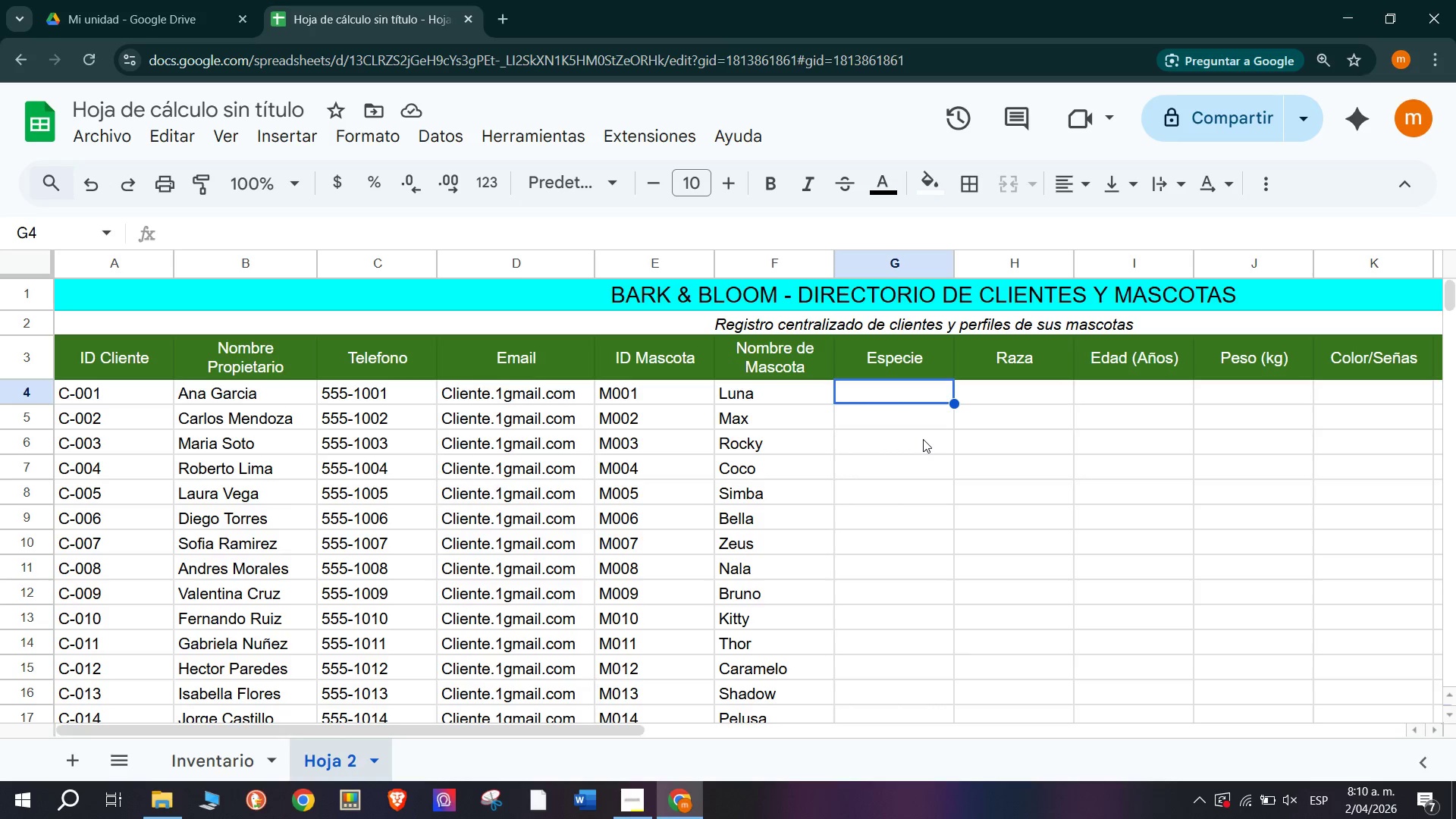 
left_click([1046, 394])
 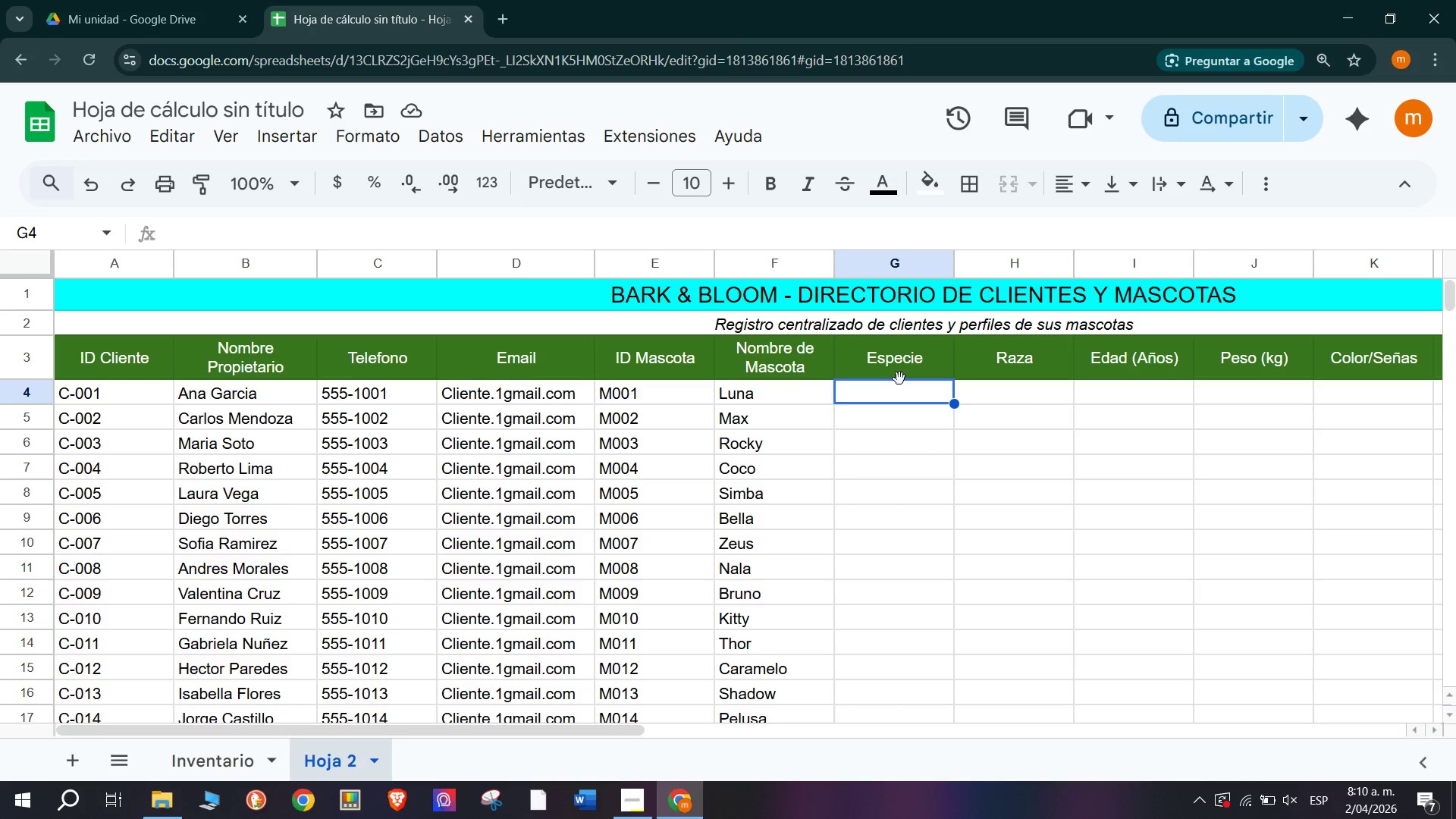 
wait(17.28)
 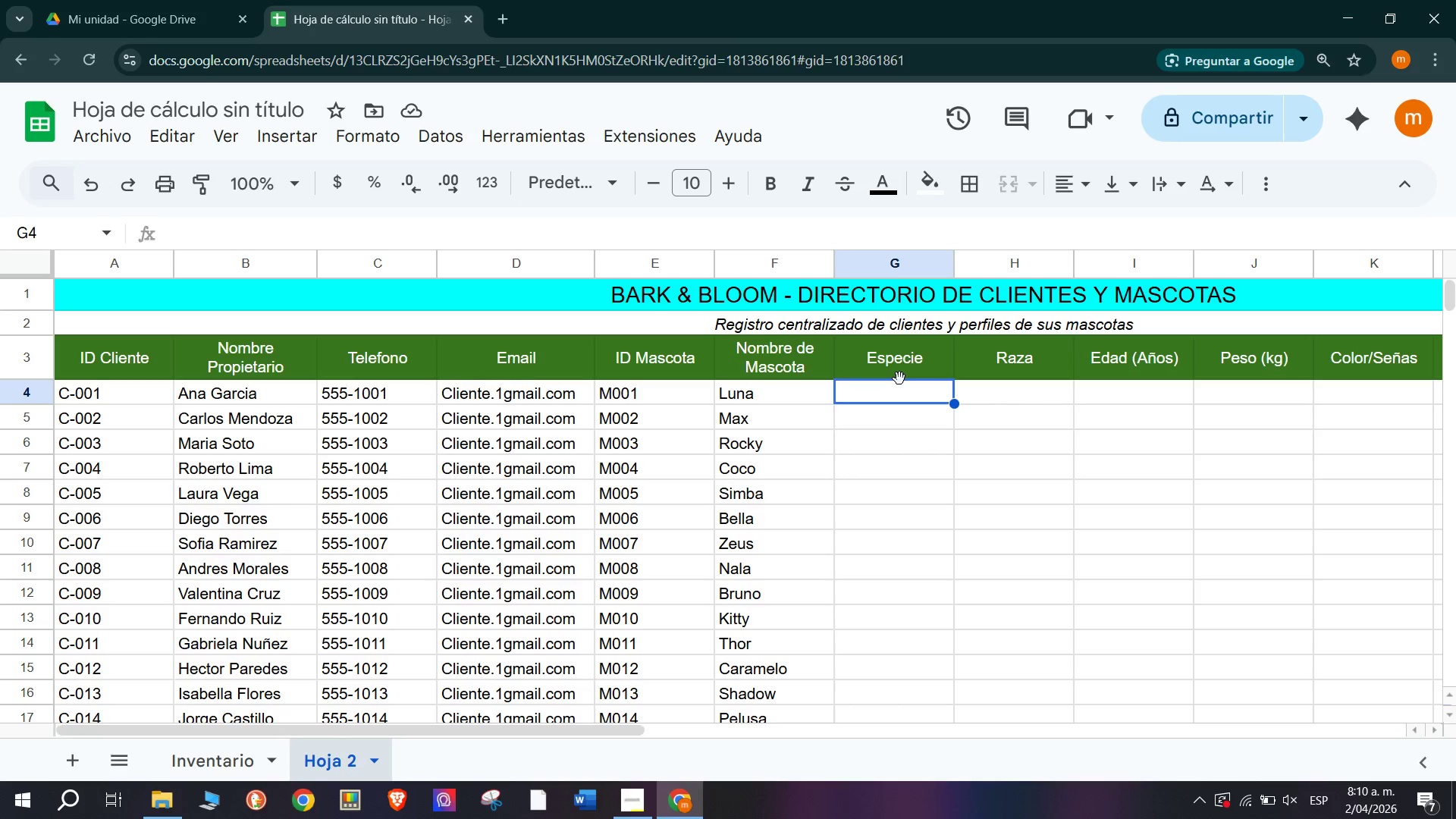 
type(Perro)
 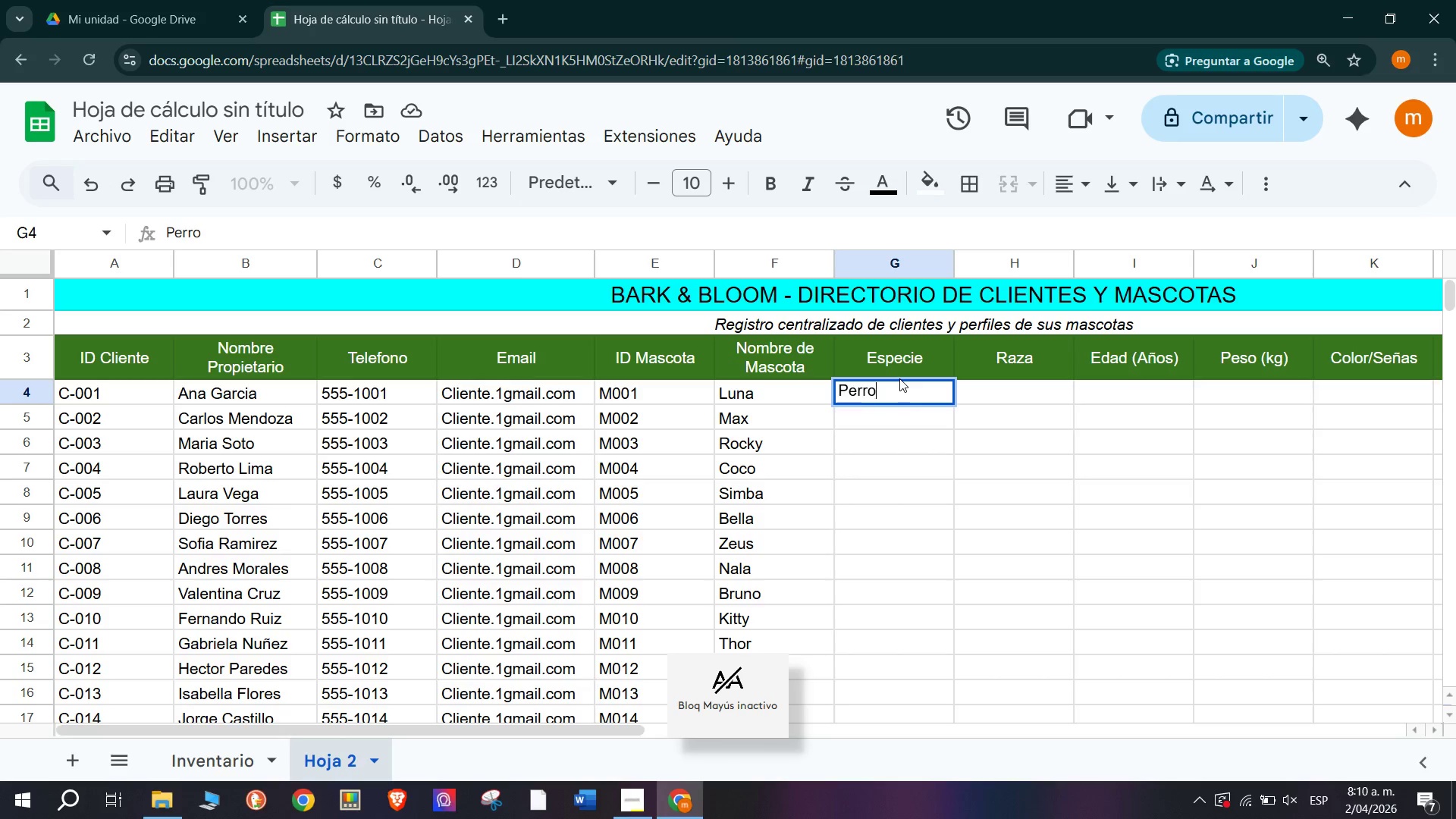 
key(Enter)
 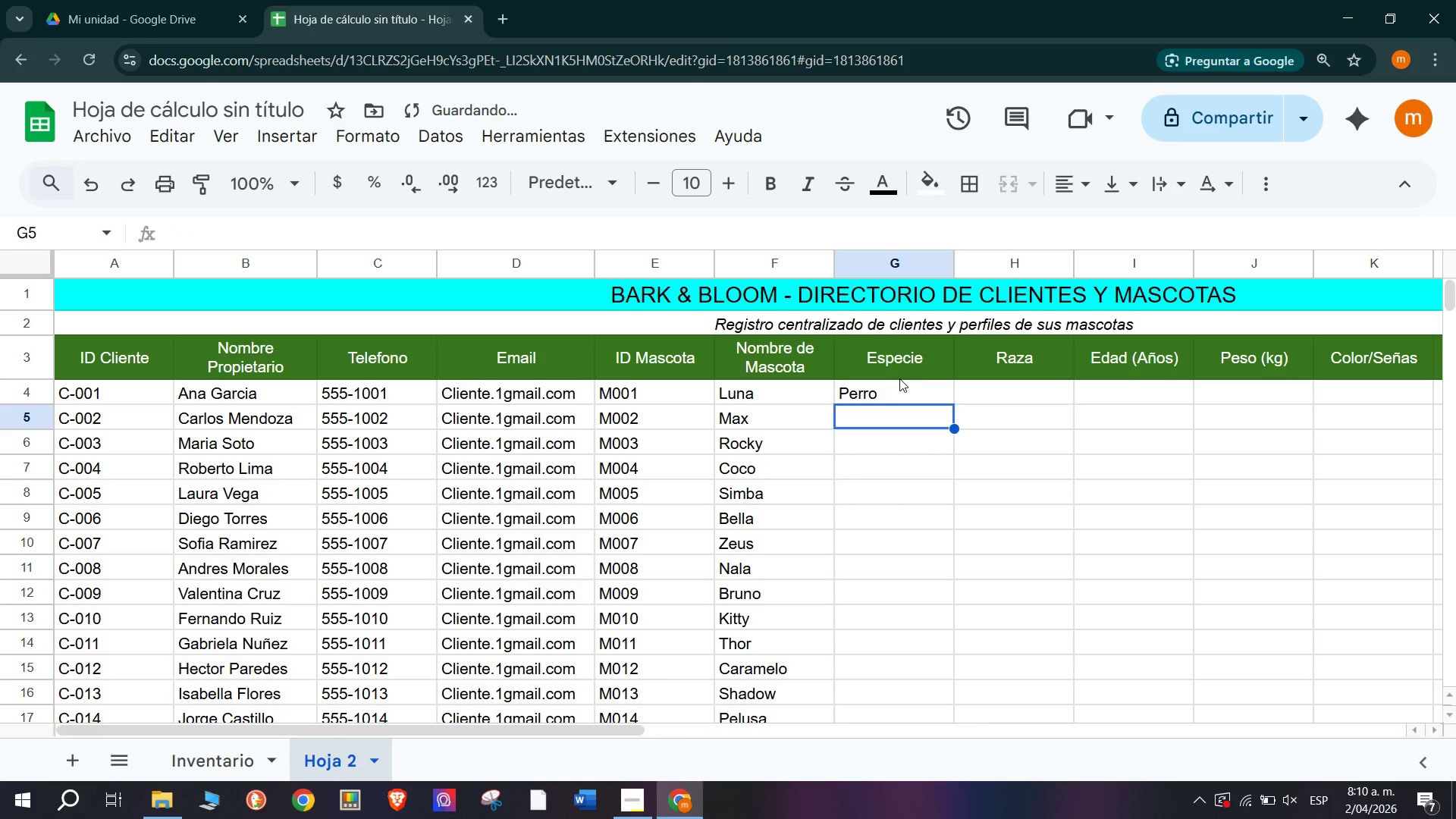 
type(Perro)
 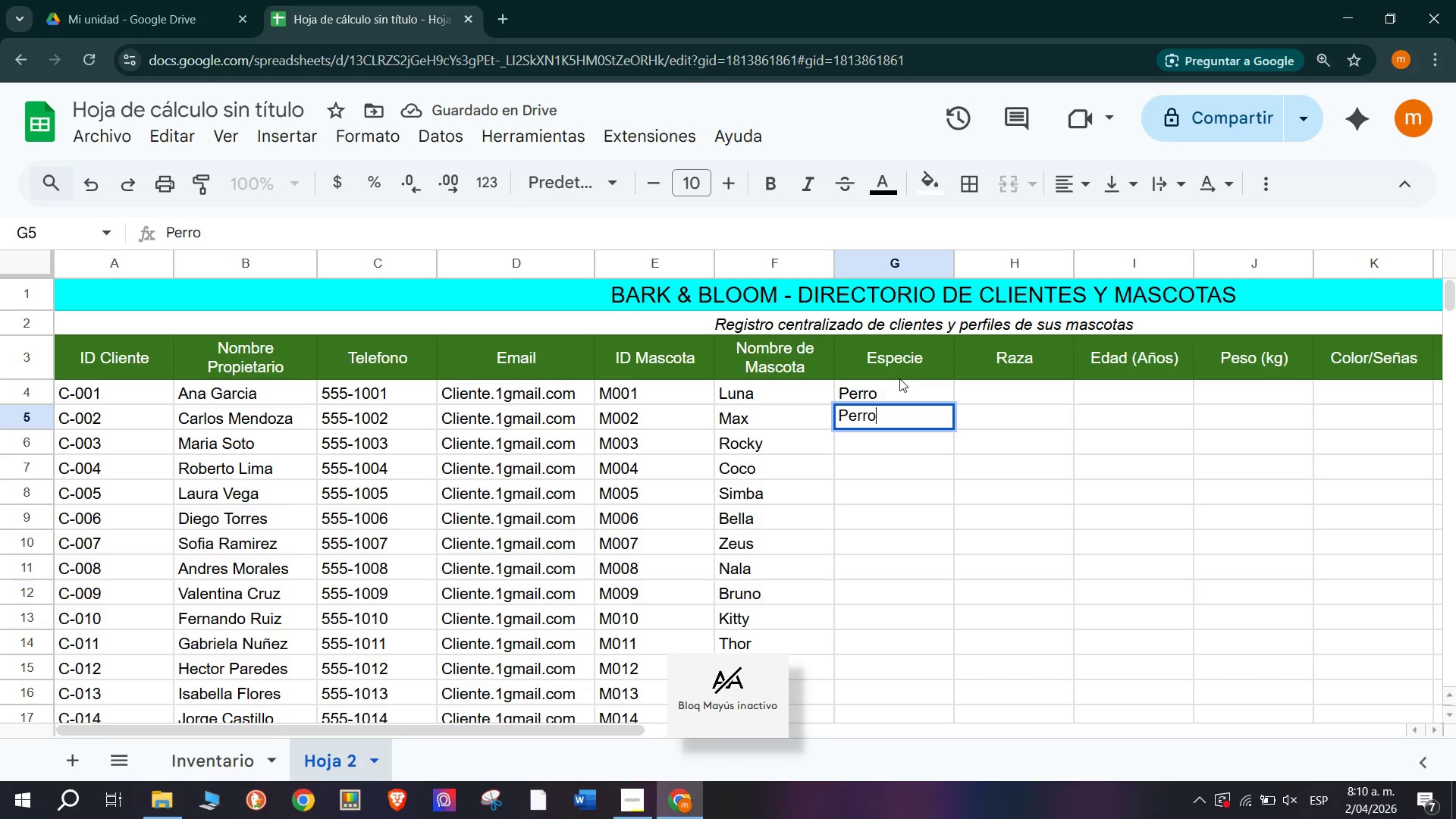 
key(Enter)
 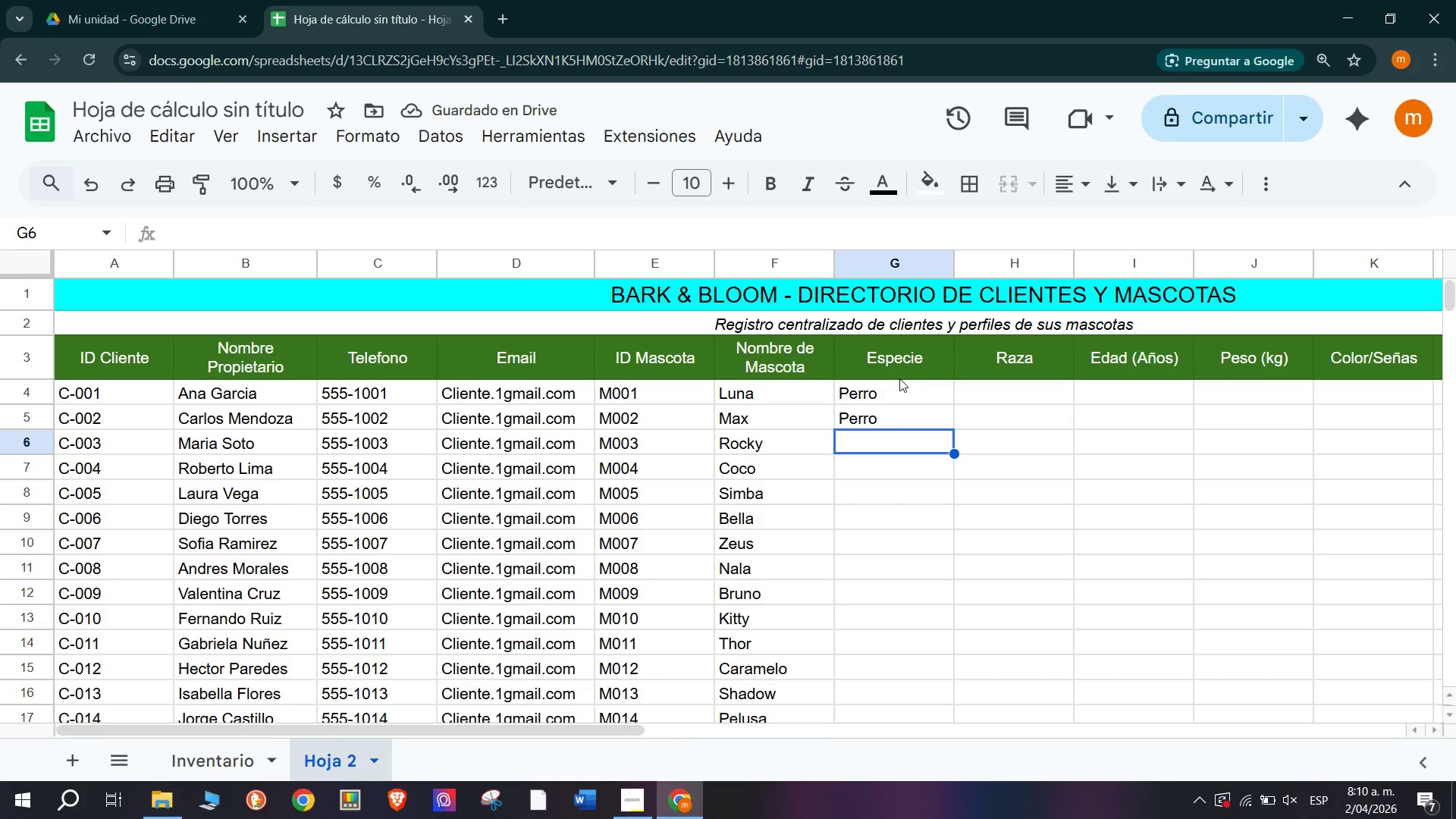 
wait(6.73)
 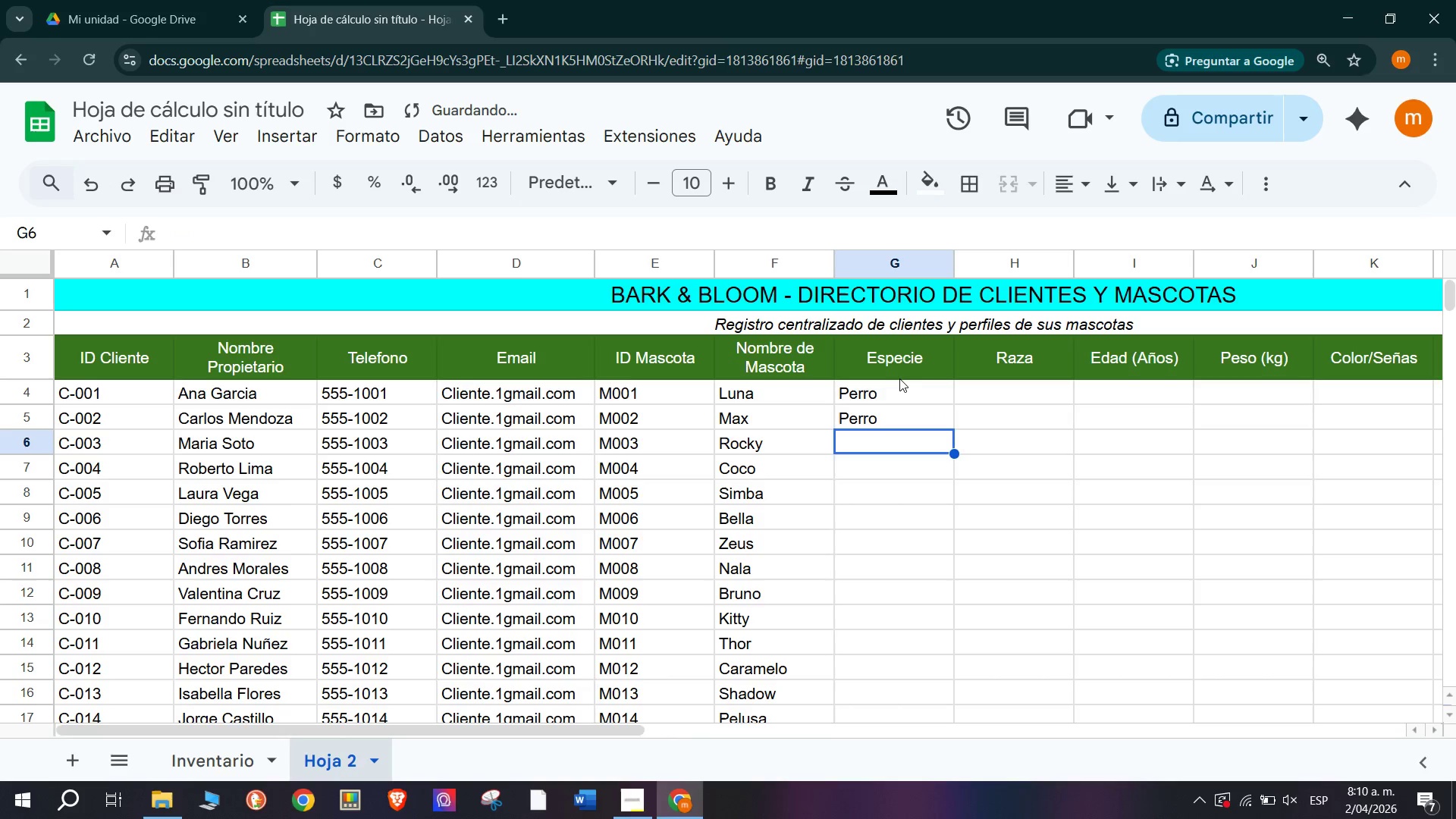 
key(CapsLock)
 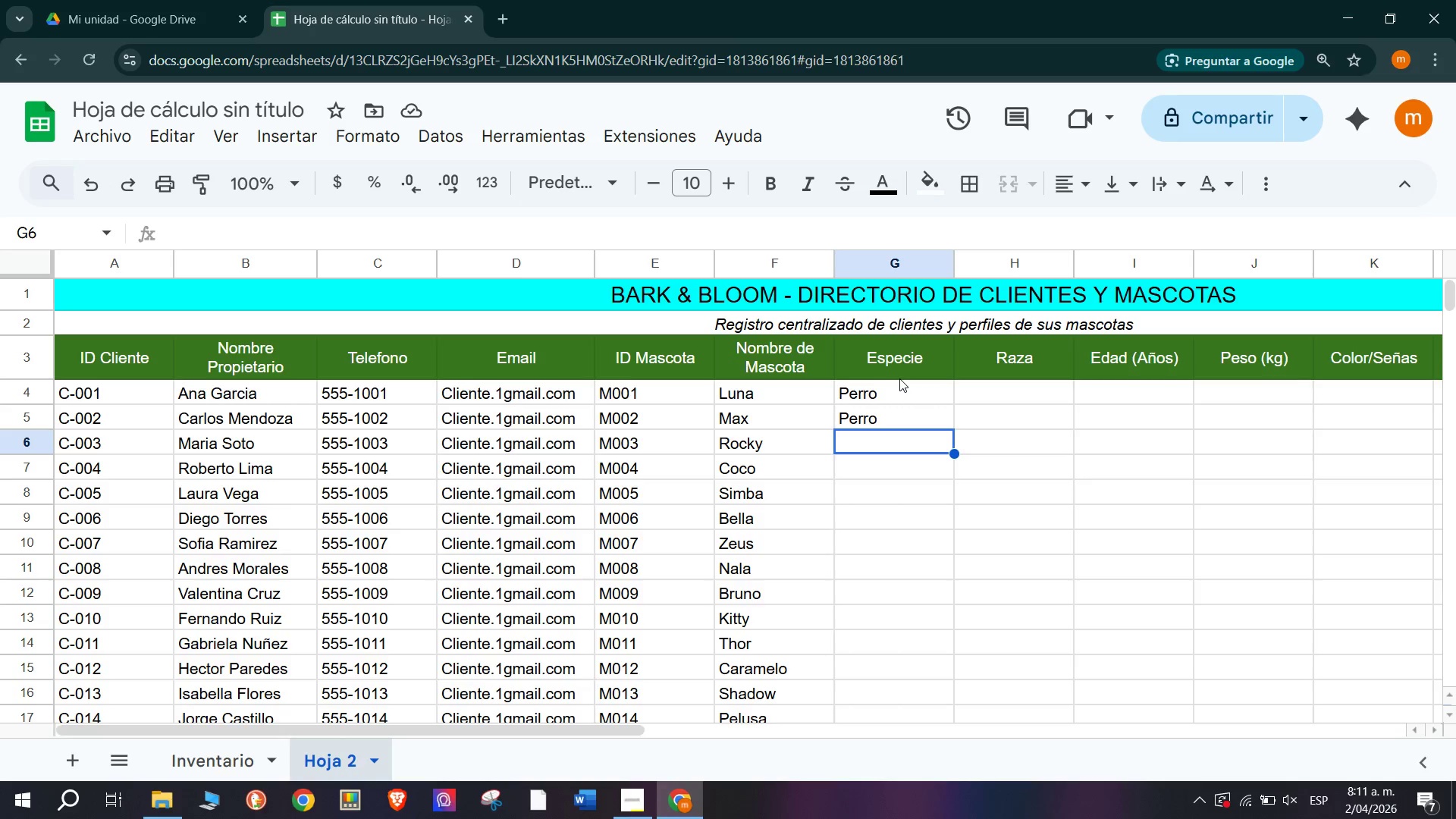 
wait(53.27)
 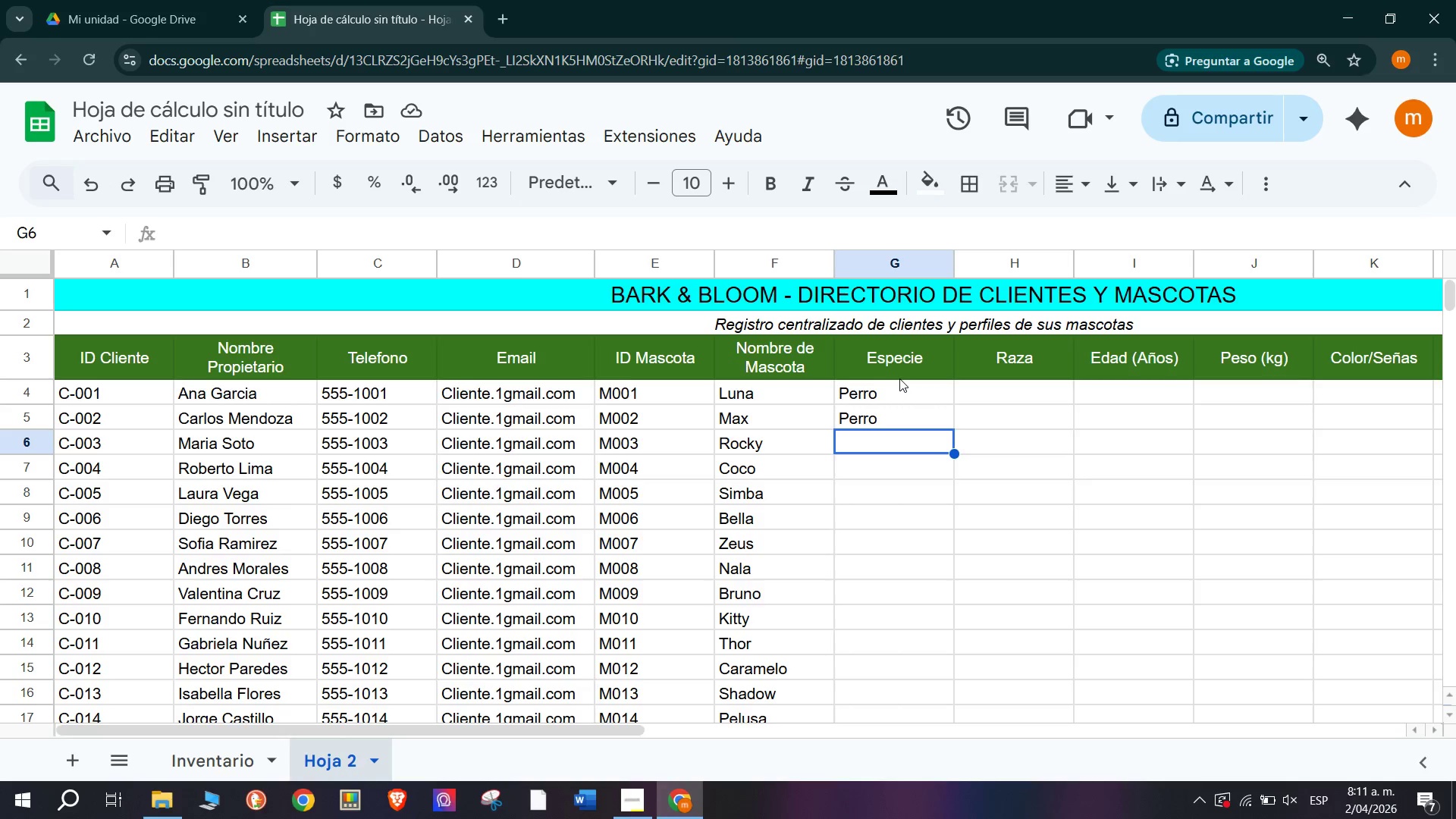 
double_click([908, 446])
 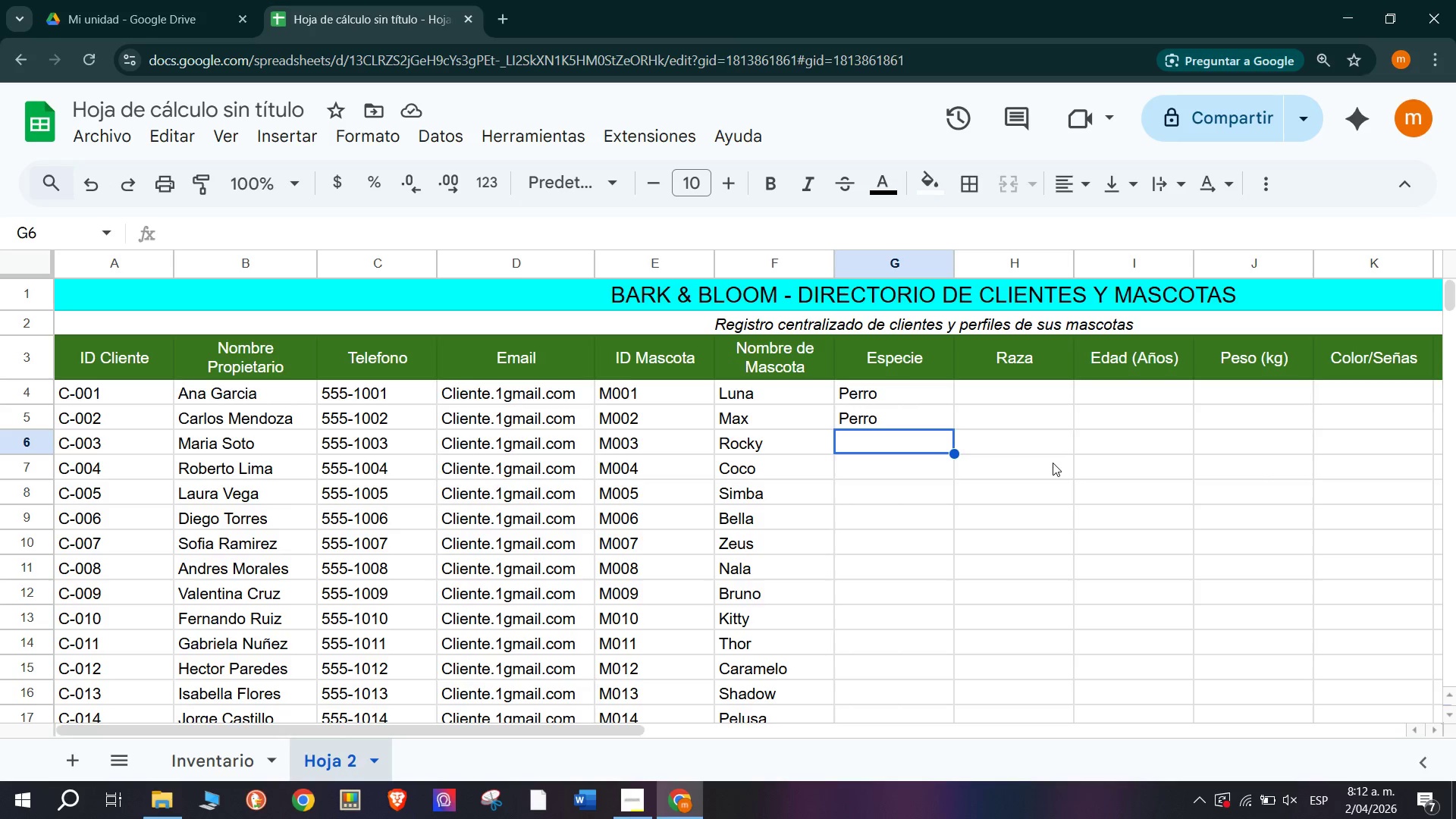 
wait(68.16)
 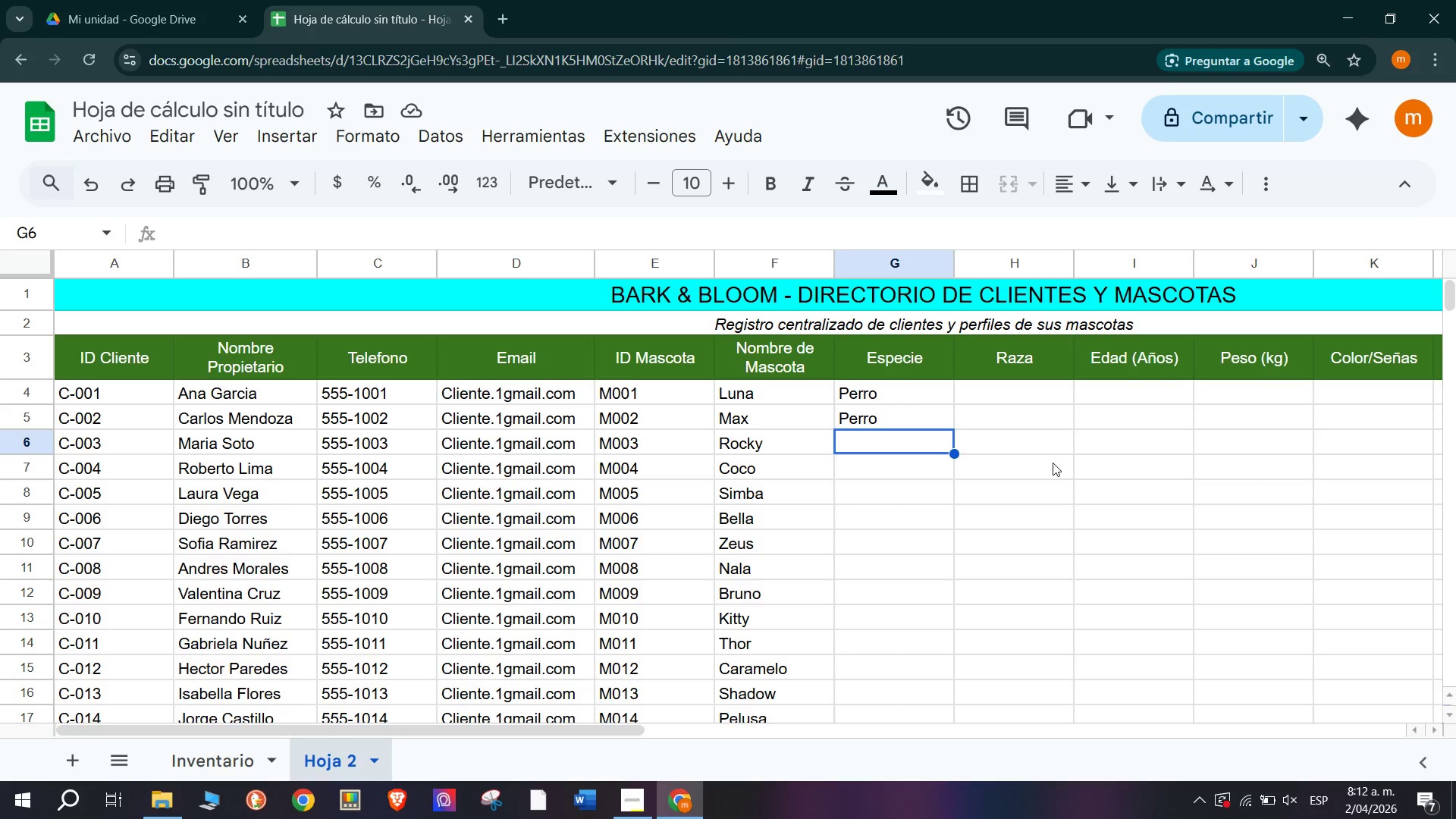 
type(g)
key(Backspace)
type(Gato)
key(Tab)
 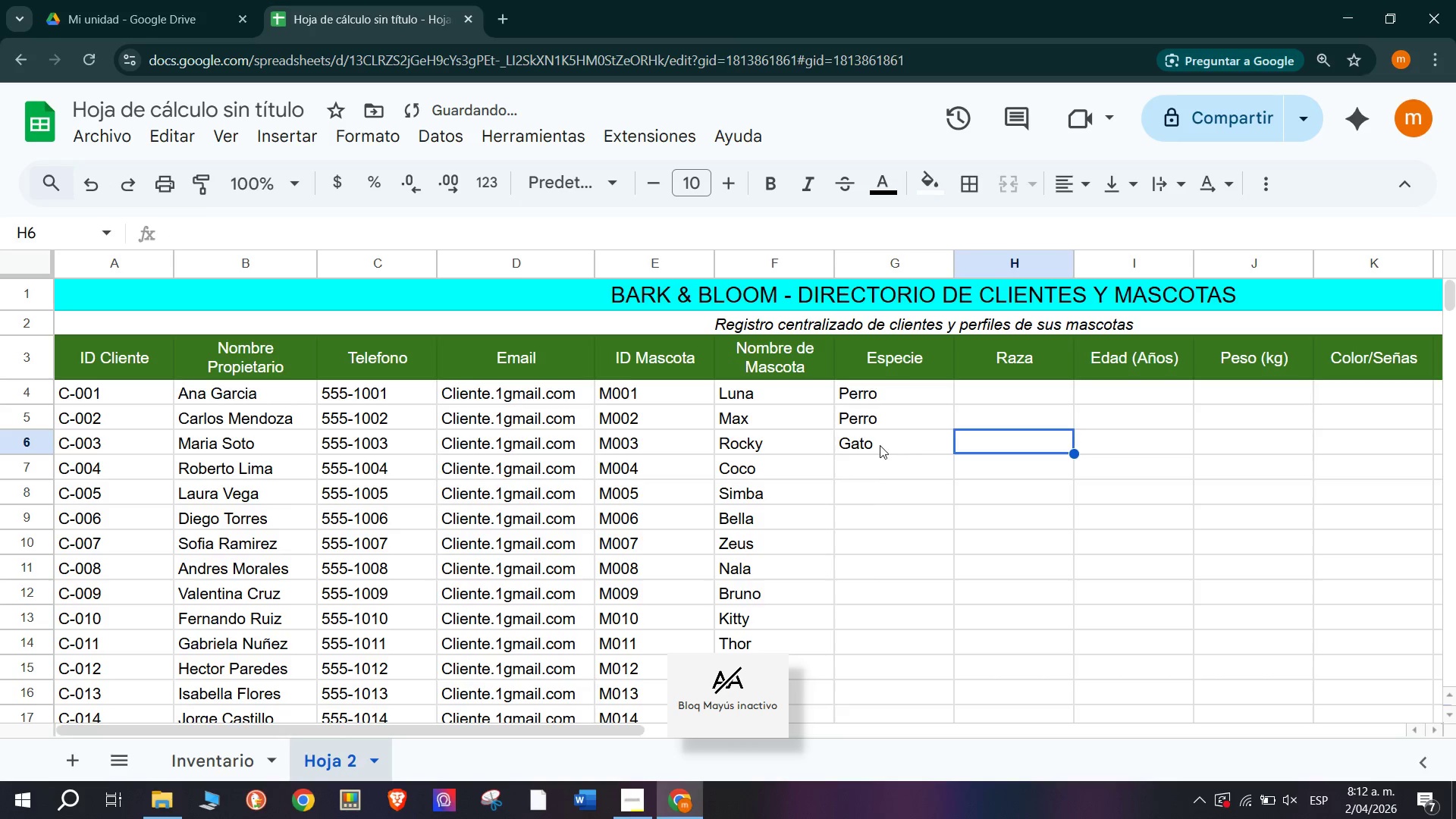 
left_click([899, 465])
 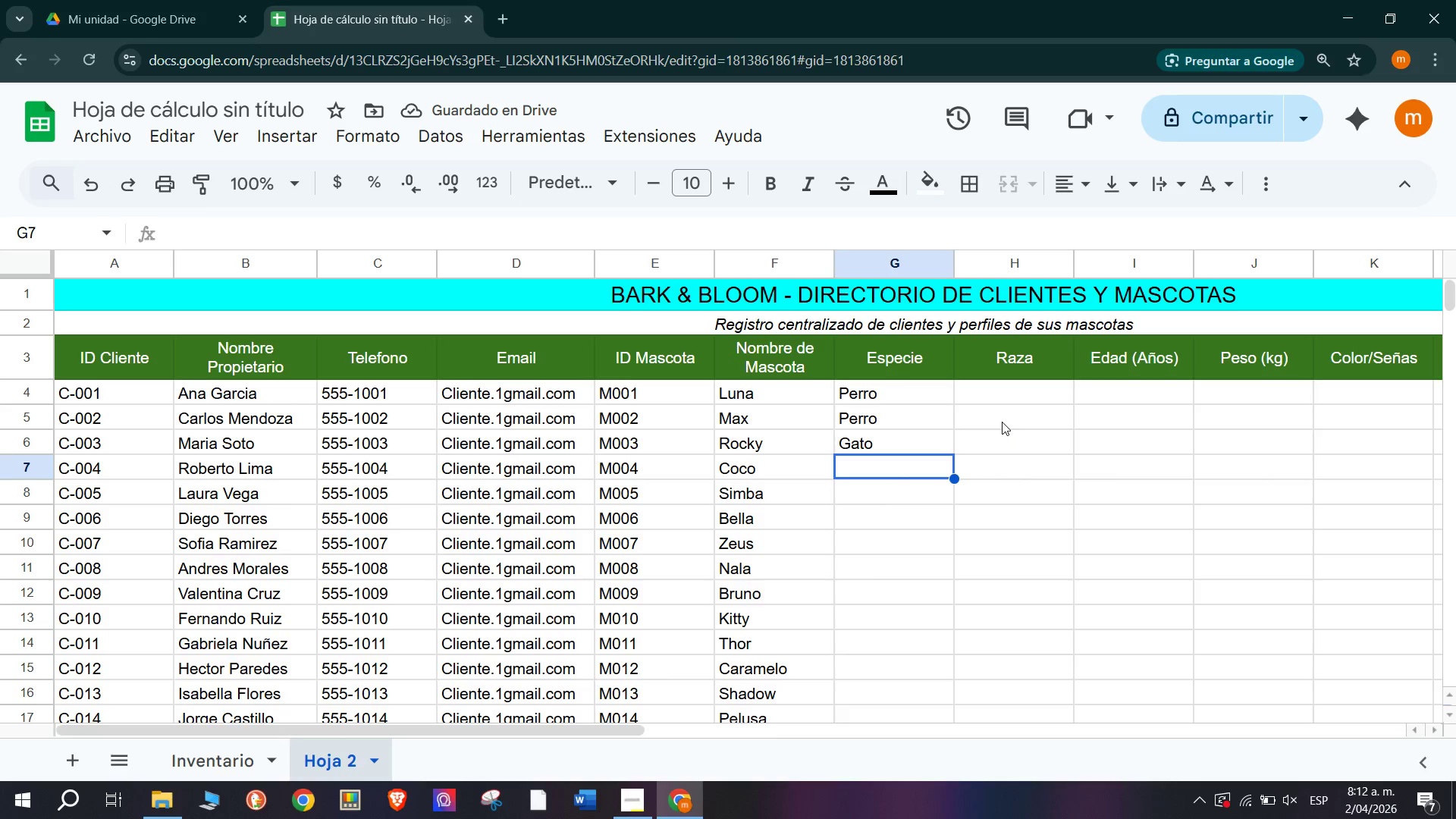 
type(Perro)
 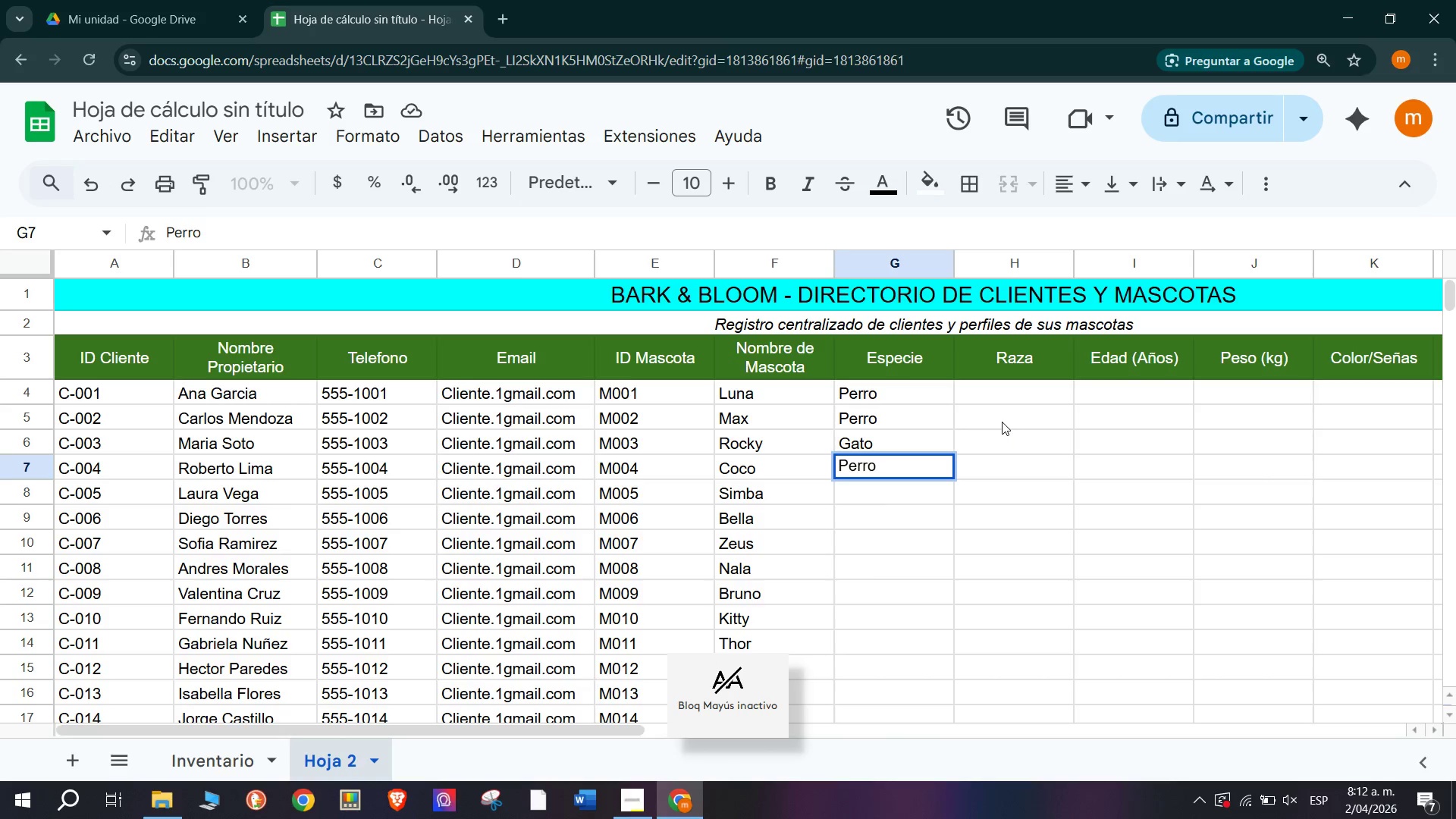 
key(Enter)
 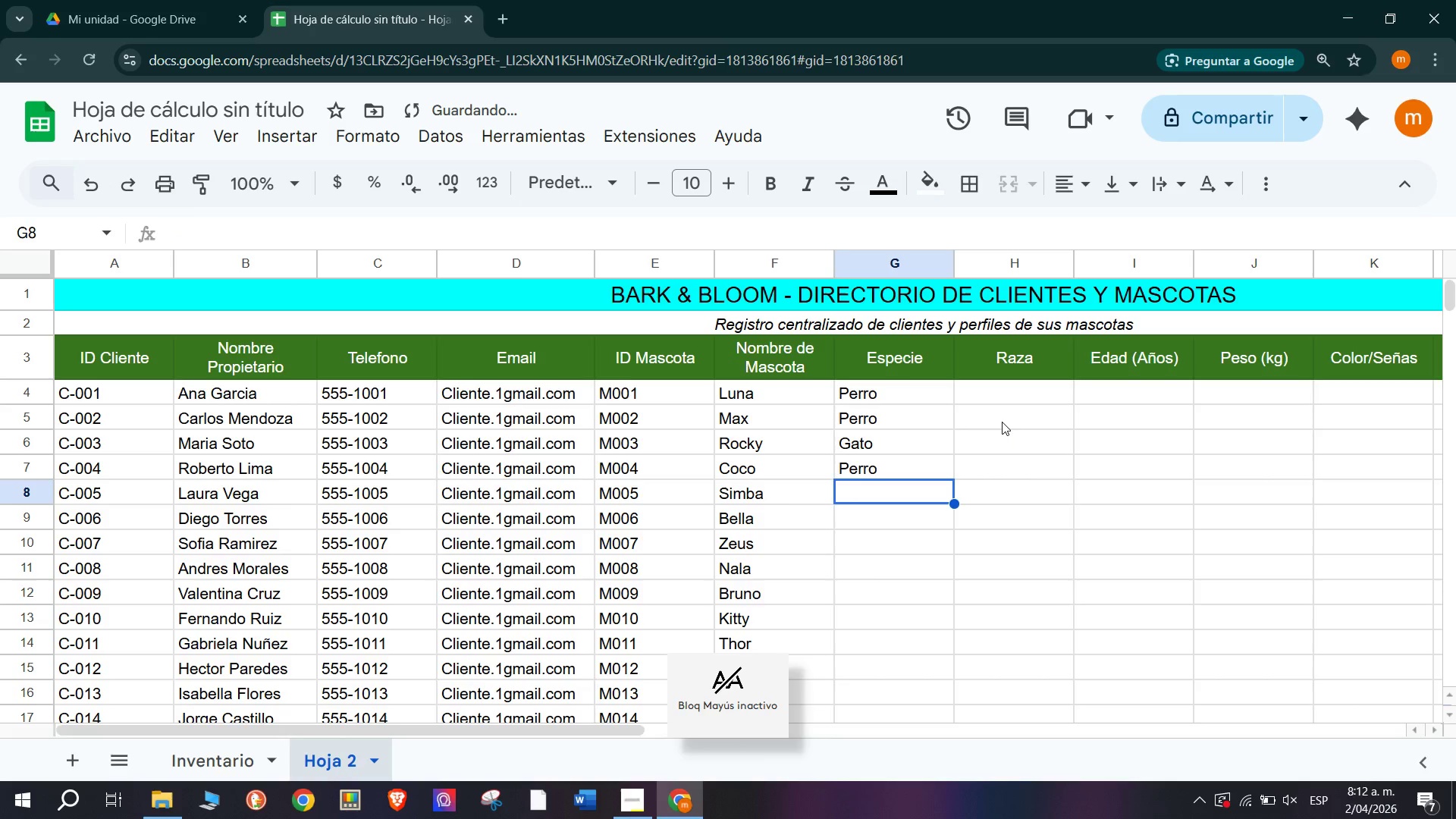 
key(CapsLock)
 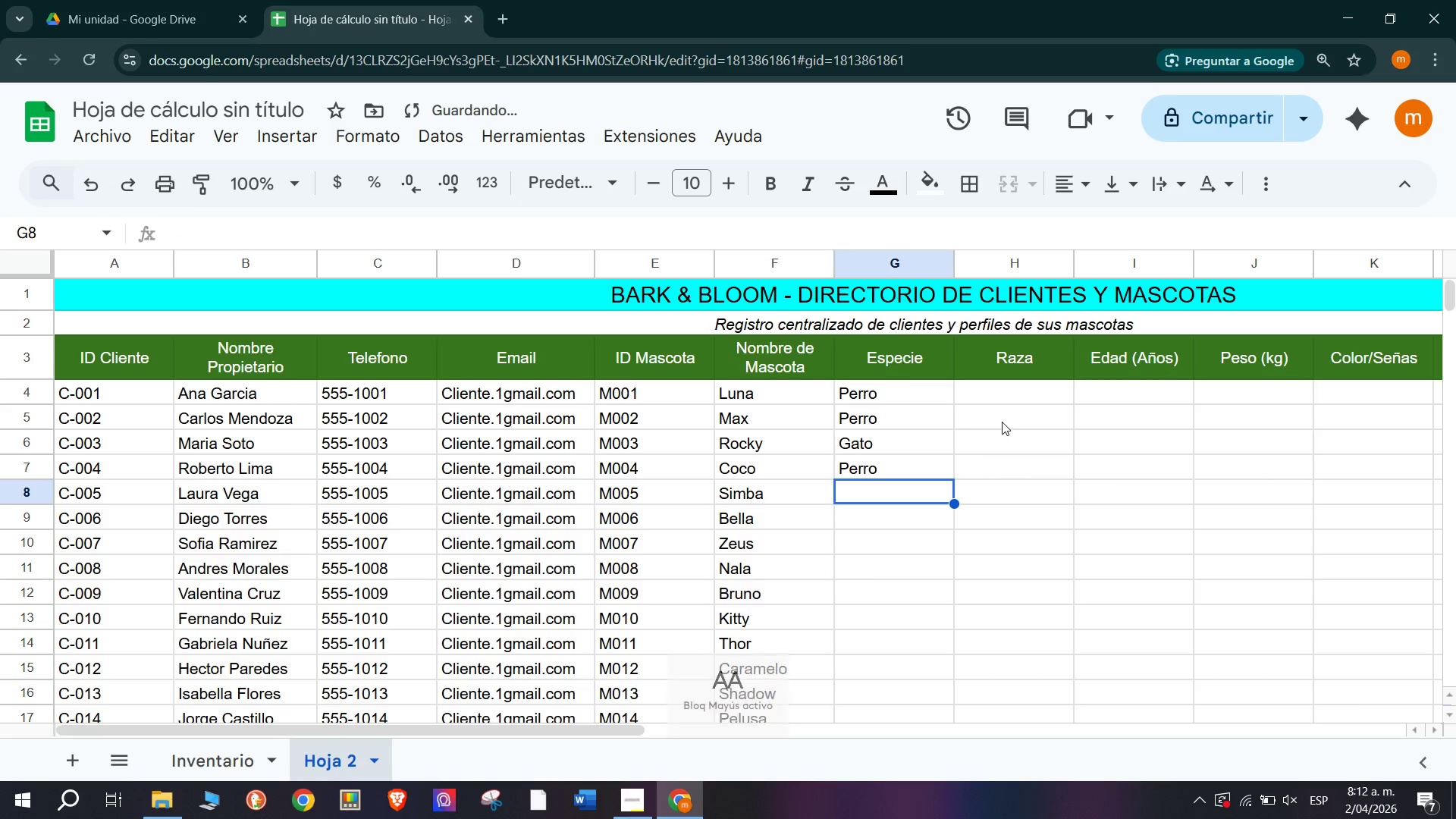 
key(P)
 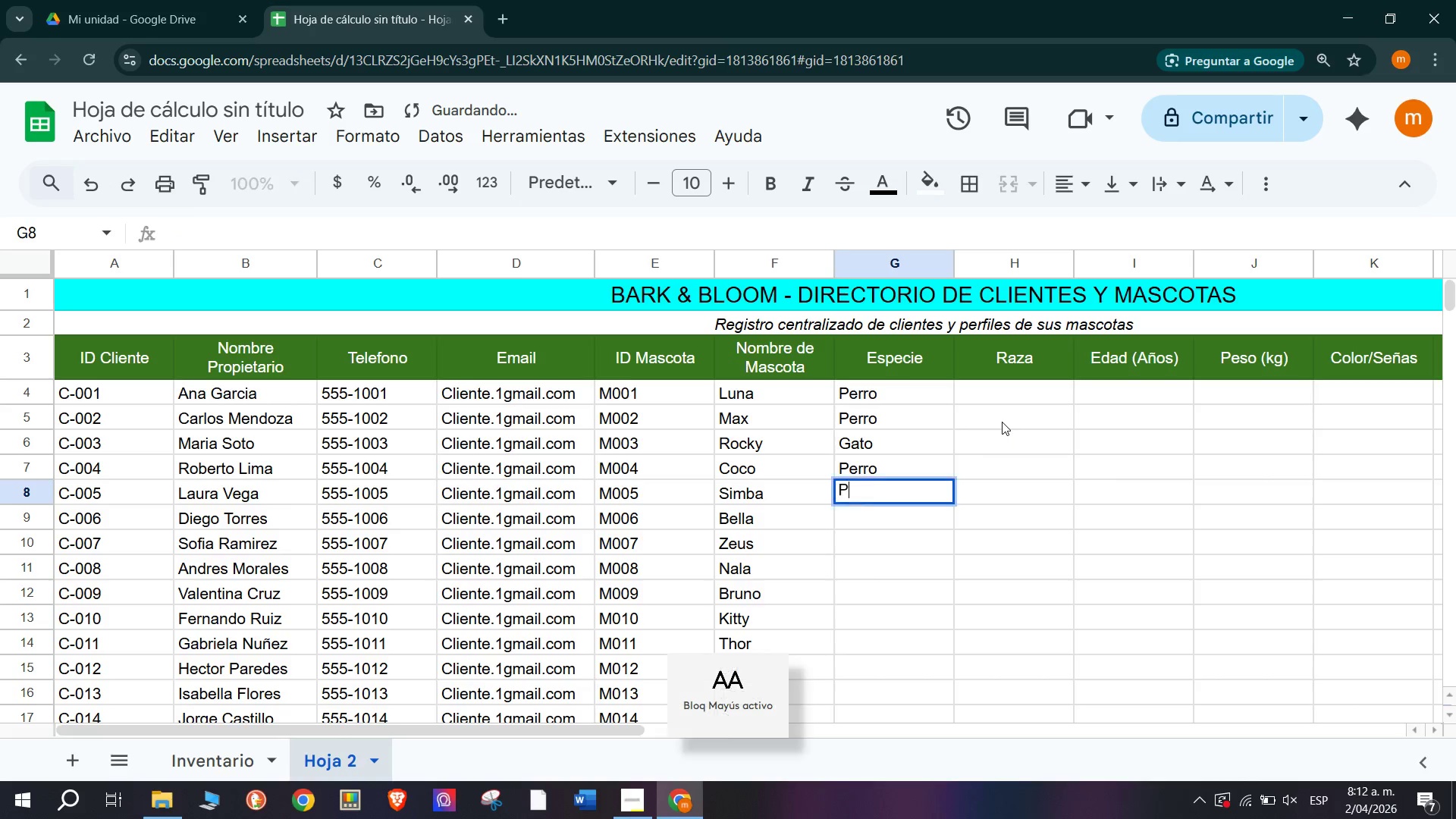 
key(CapsLock)
 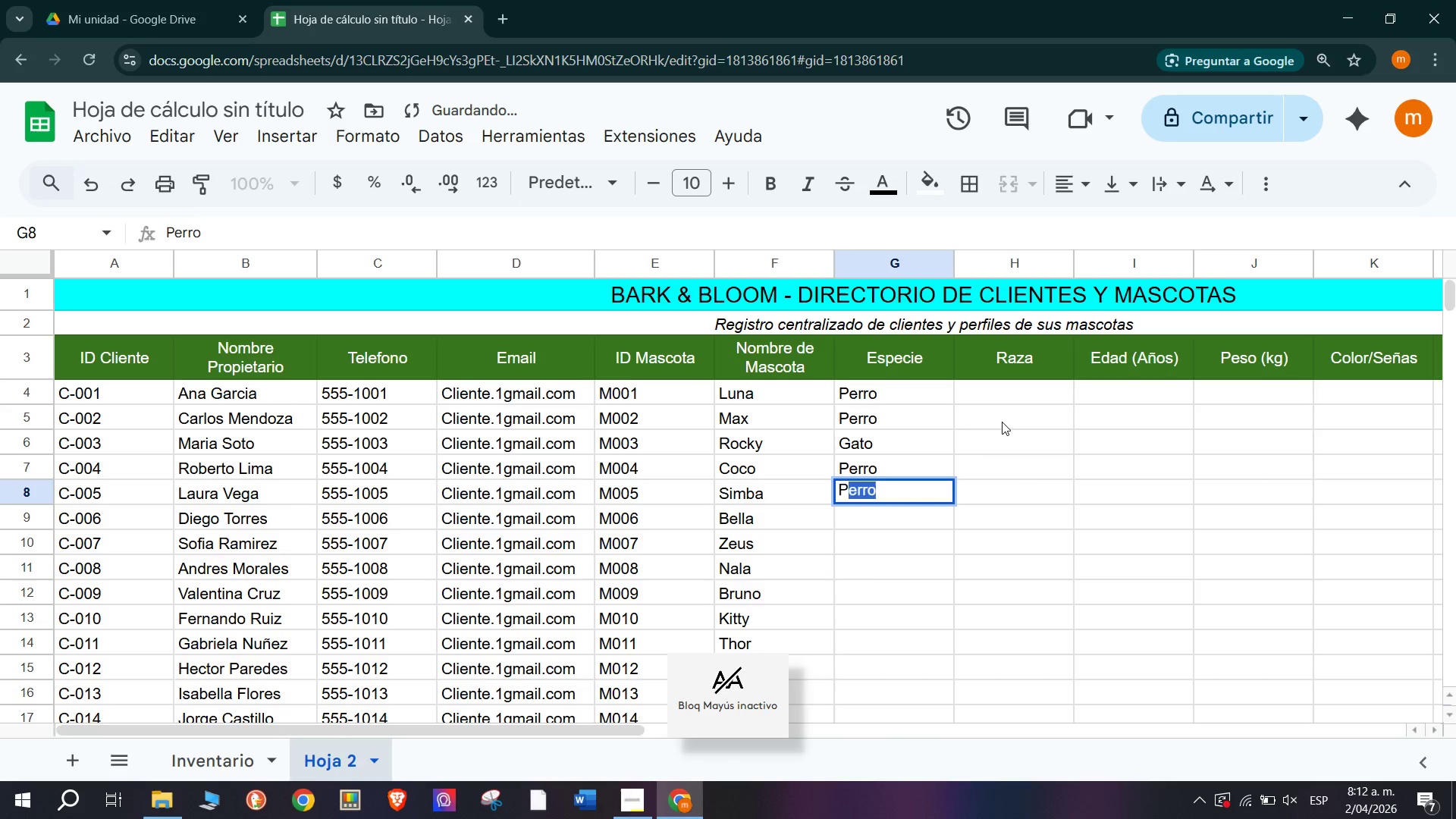 
key(E)
 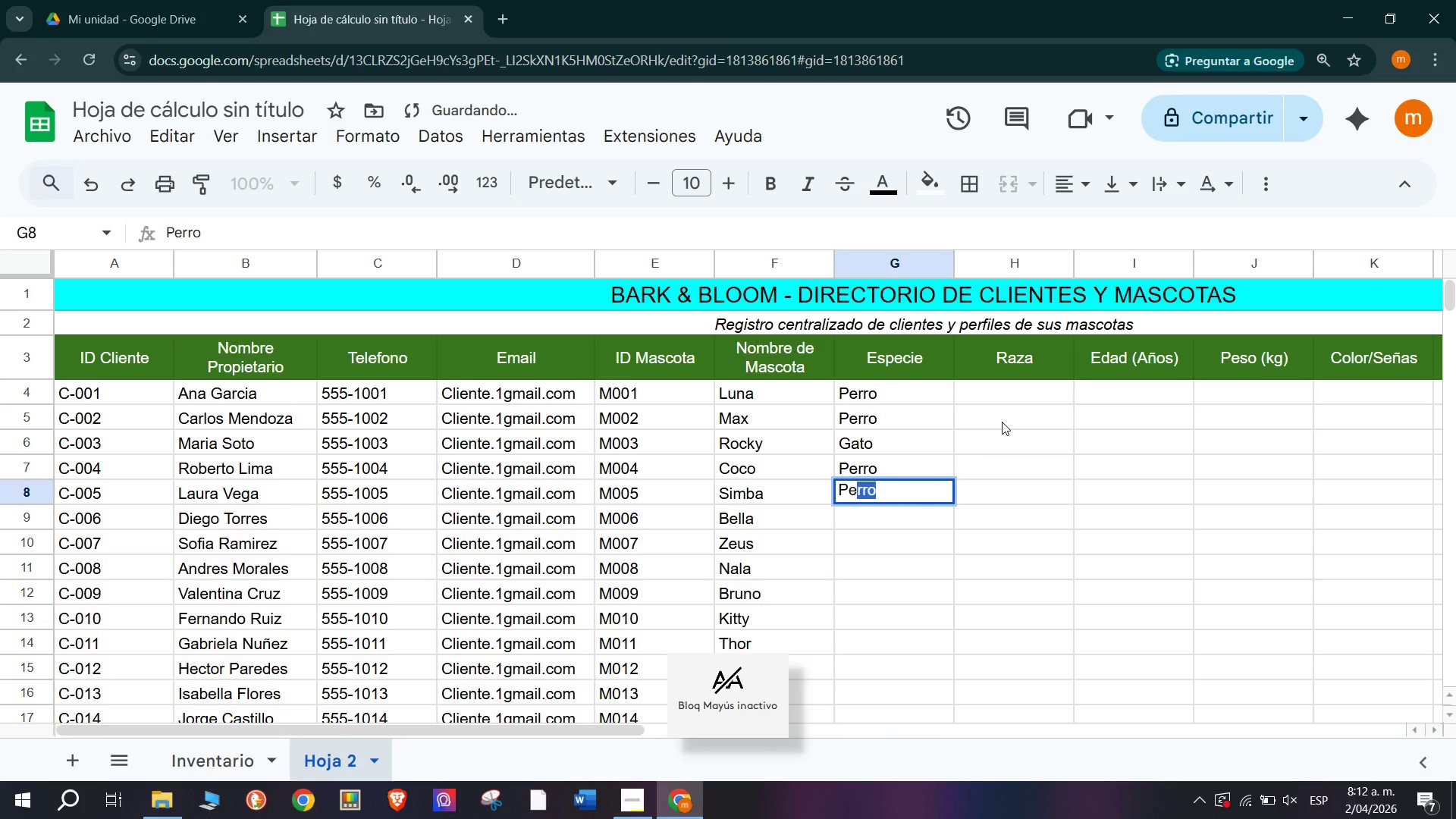 
key(Enter)
 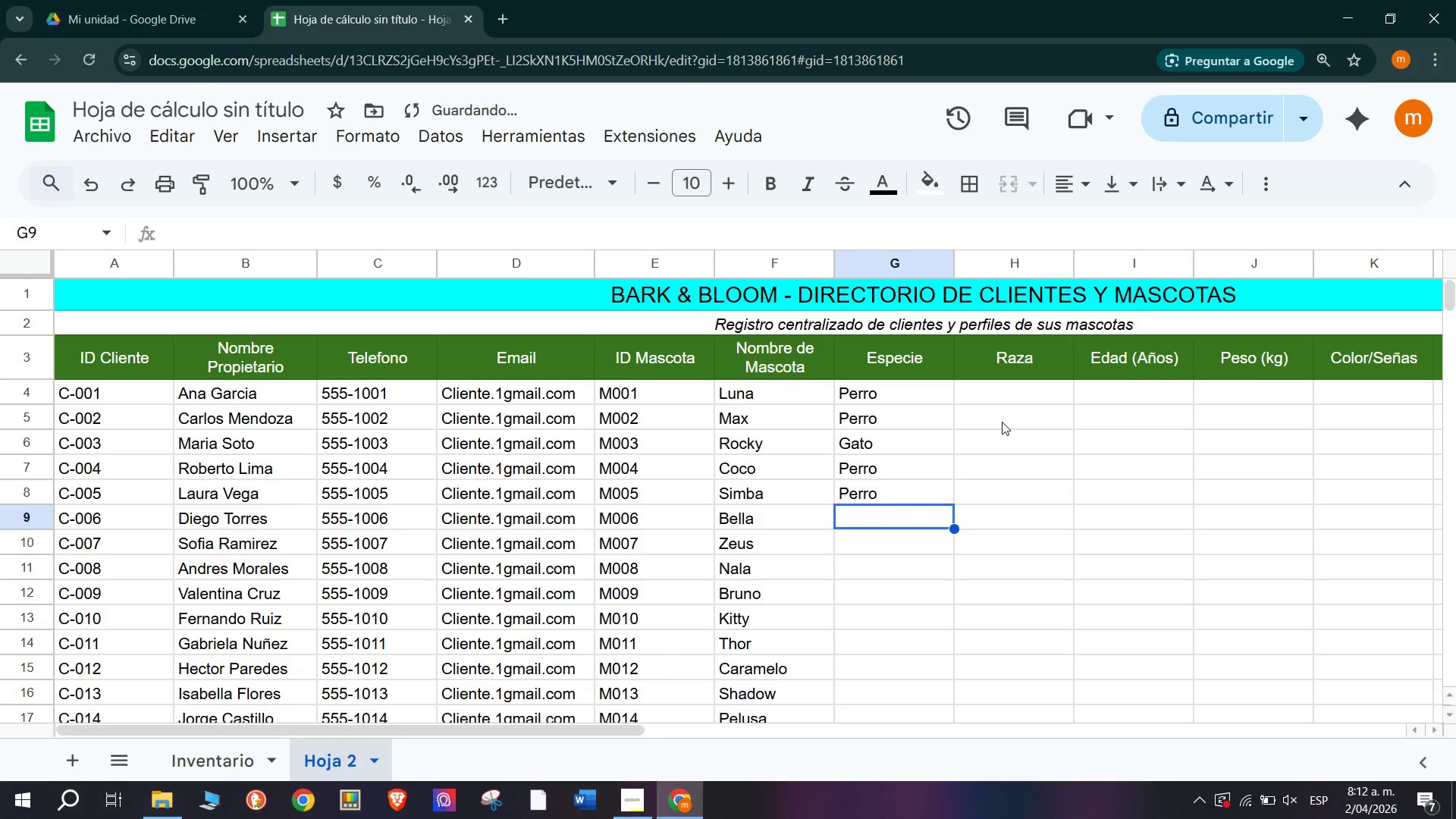 
type(Gato)
 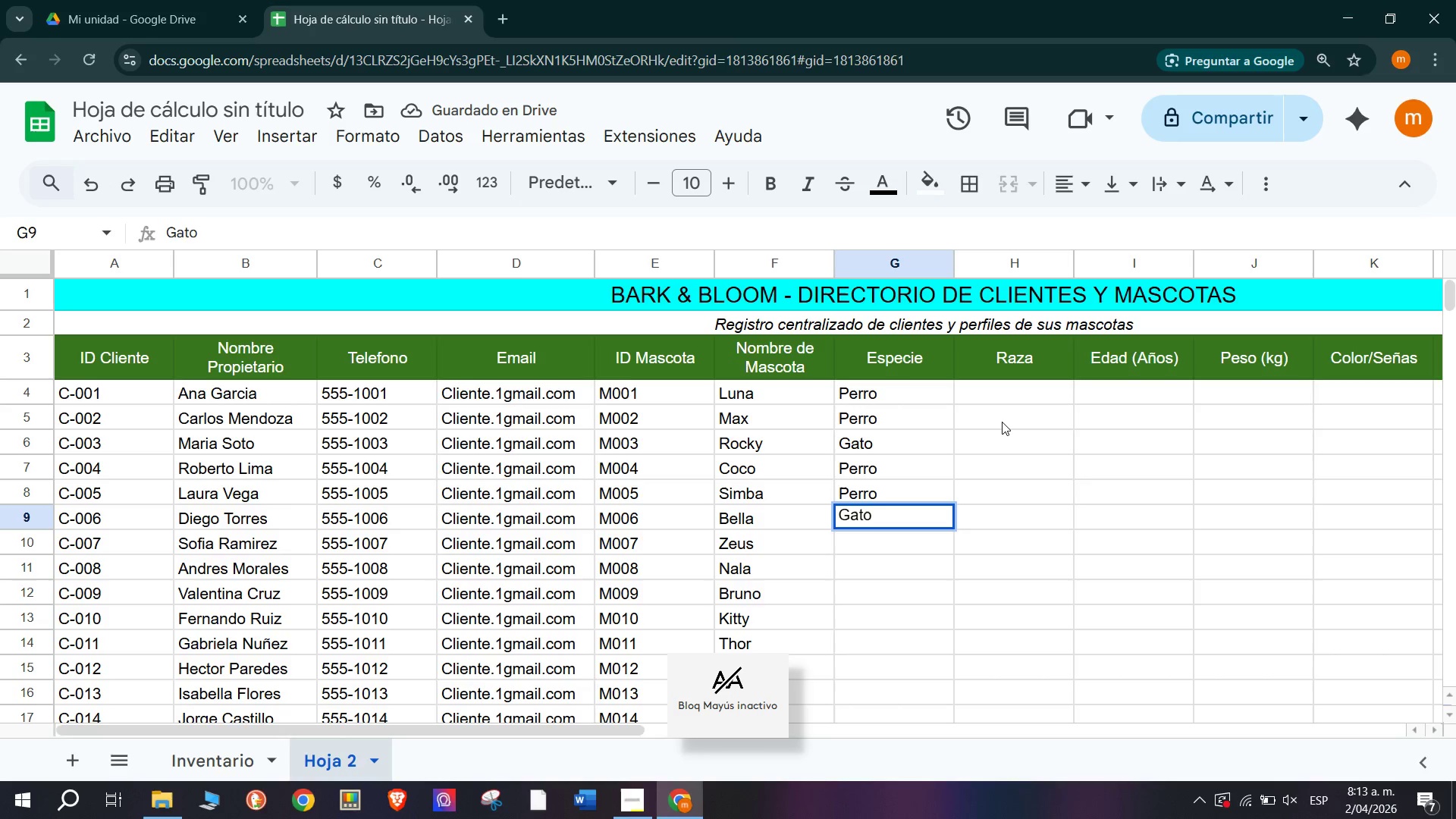 
key(Enter)
 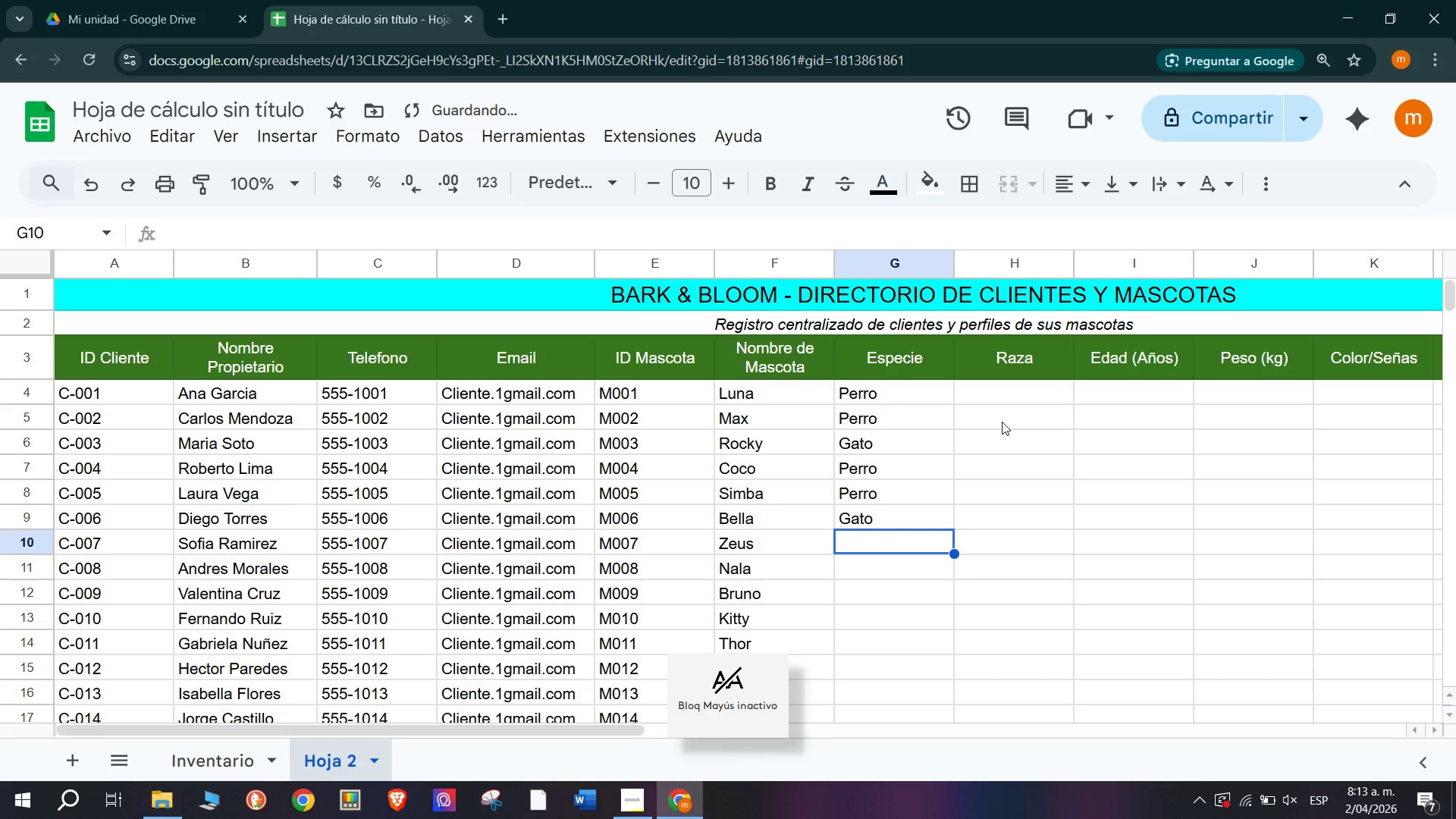 
key(CapsLock)
 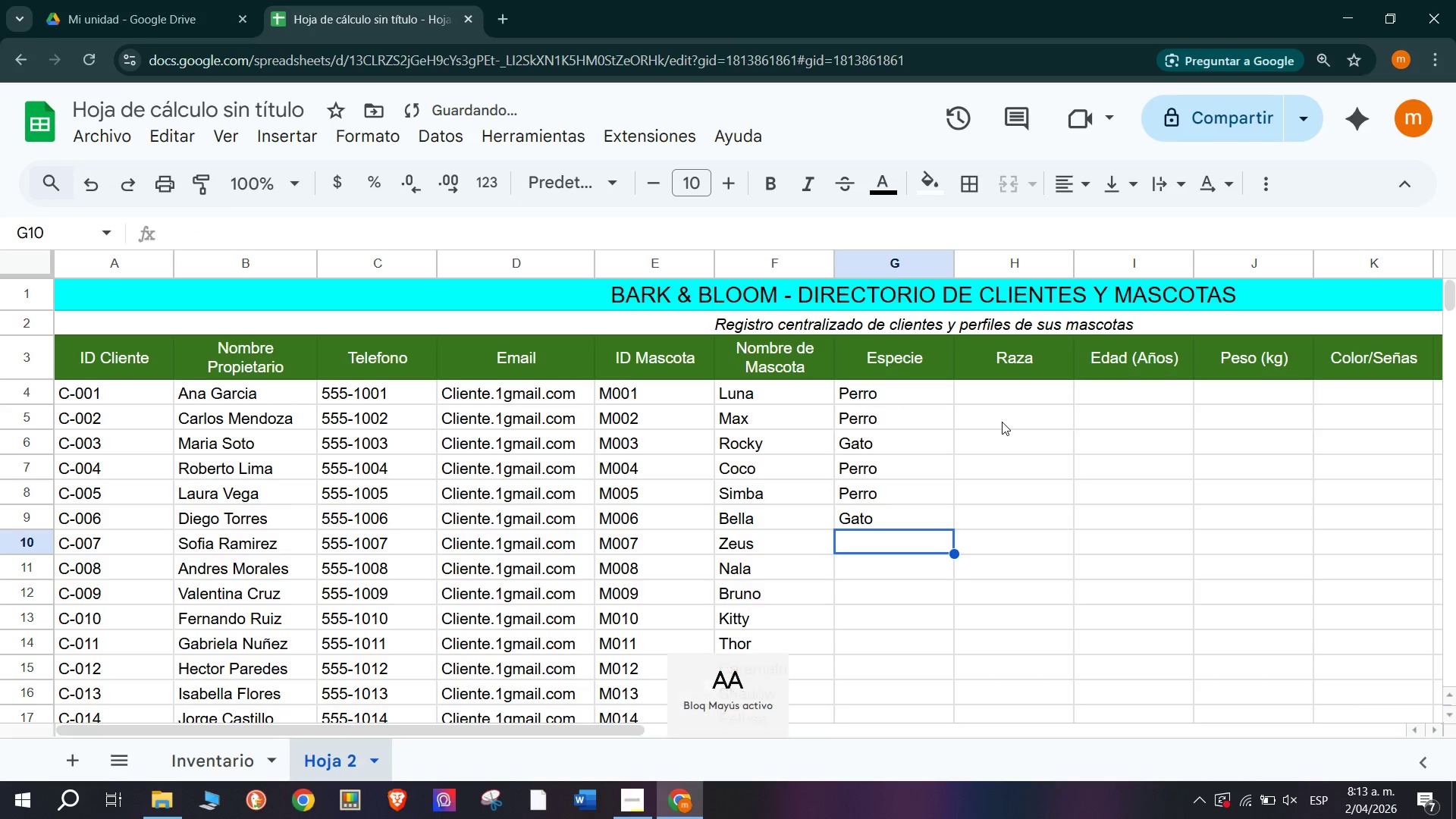 
key(P)
 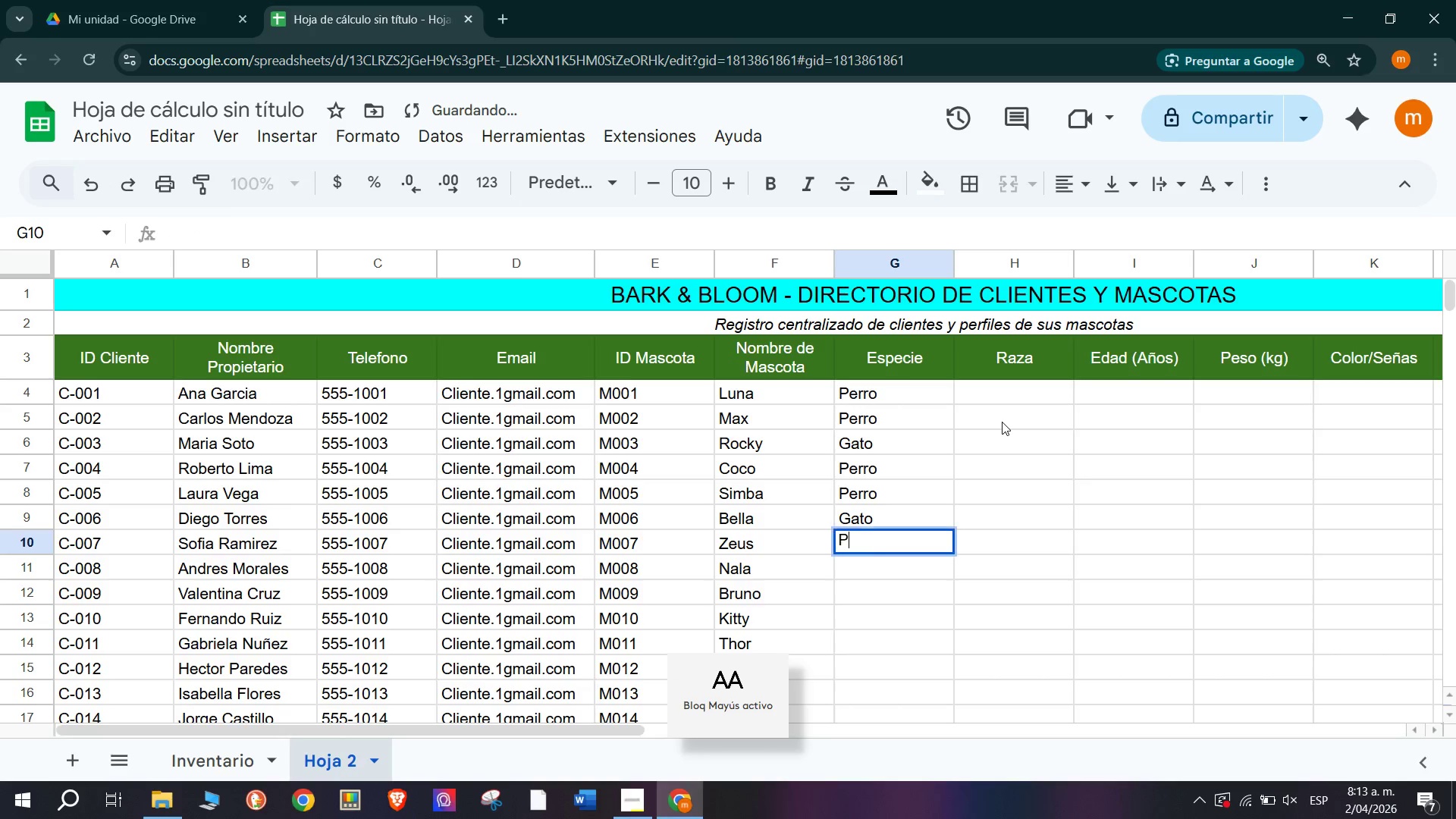 
key(CapsLock)
 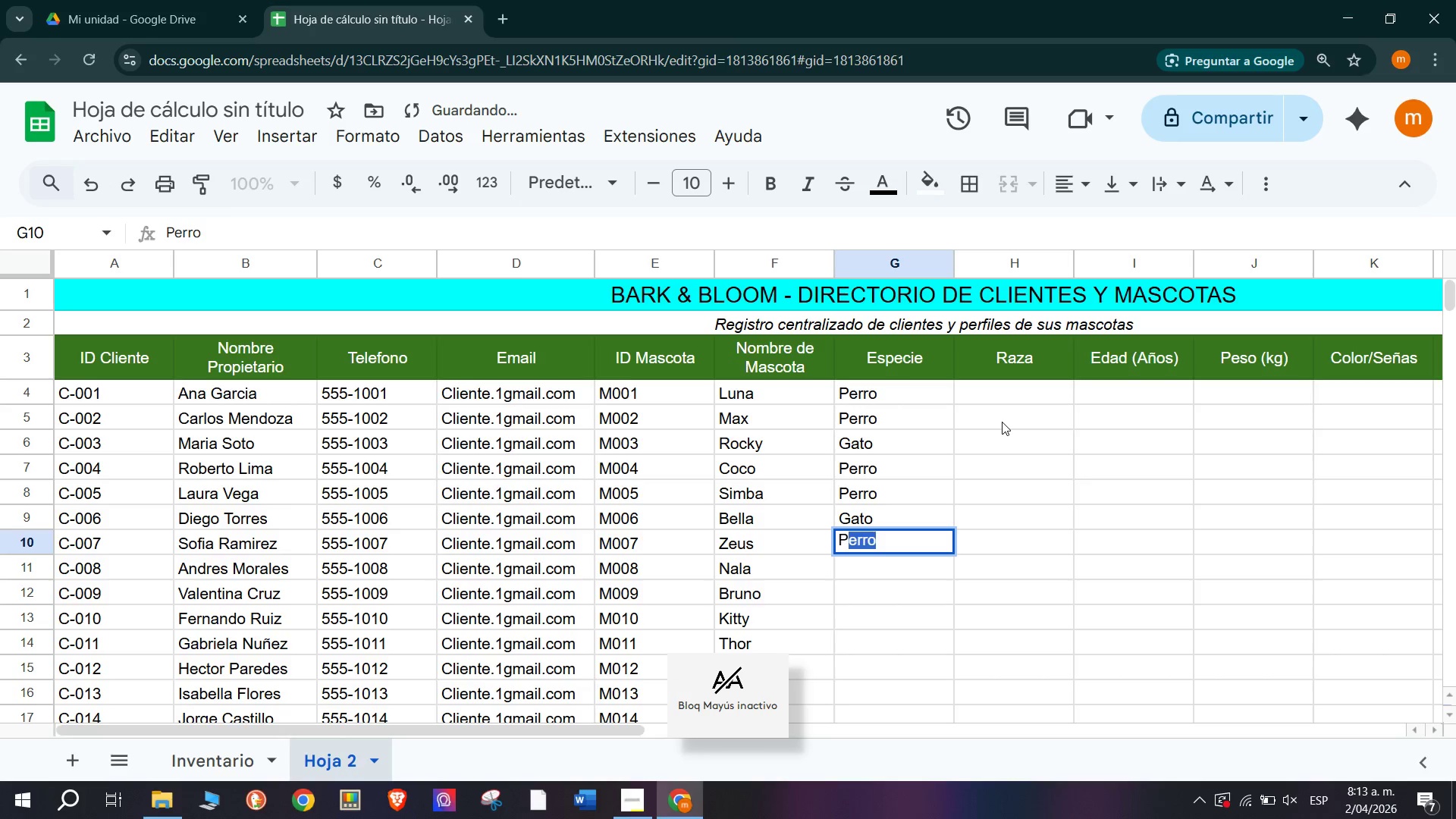 
key(Enter)
 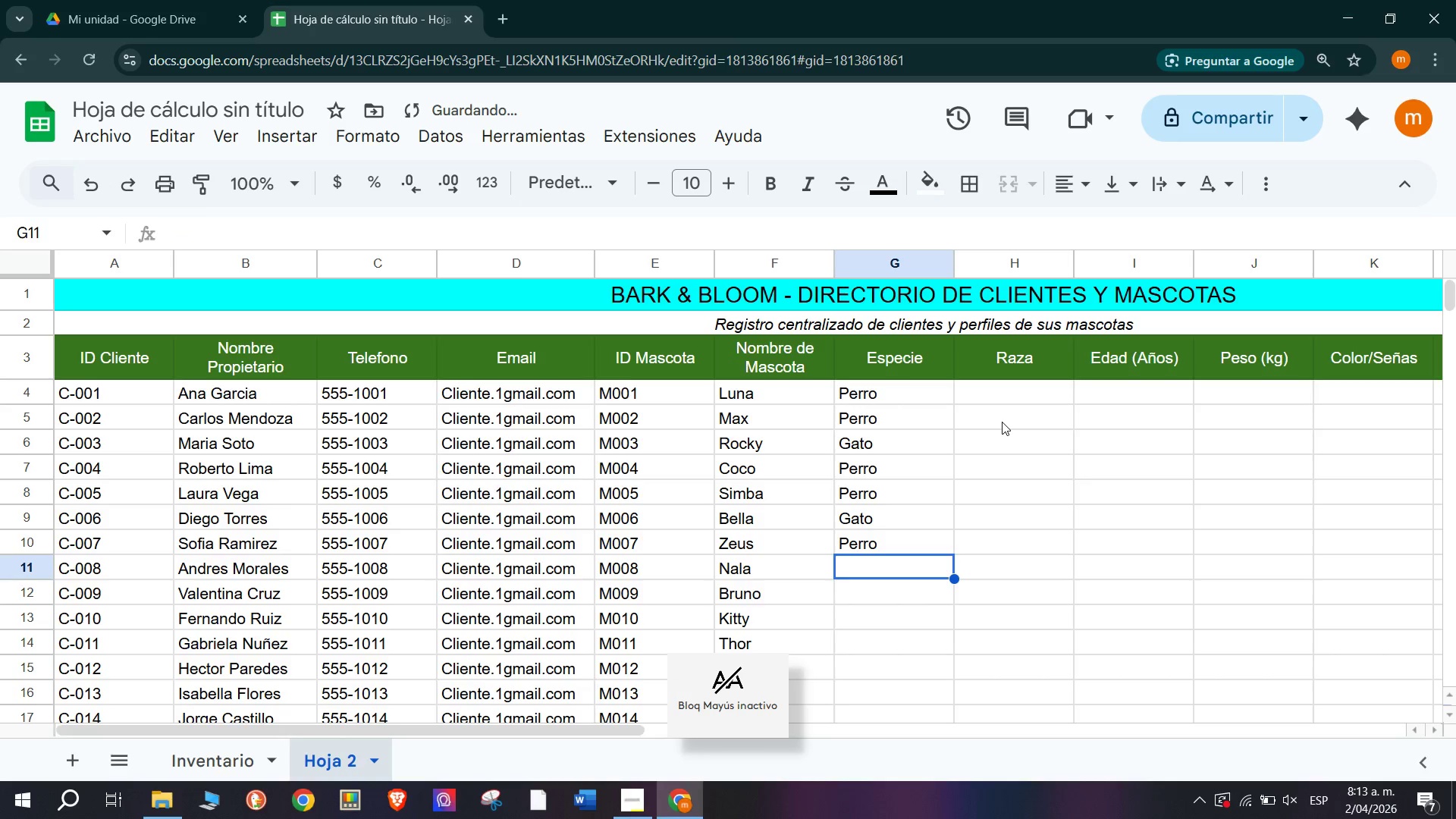 
key(P)
 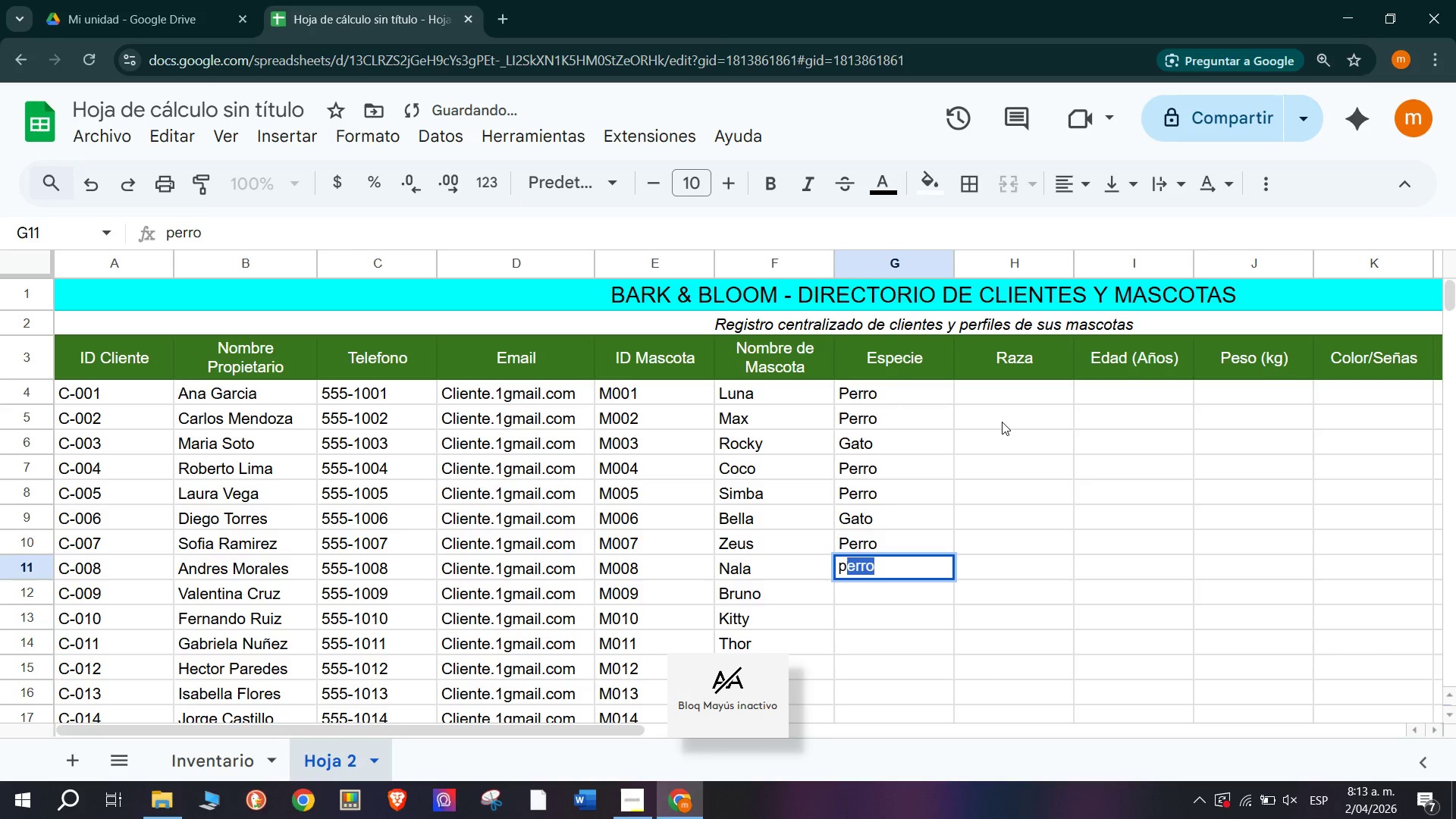 
key(Enter)
 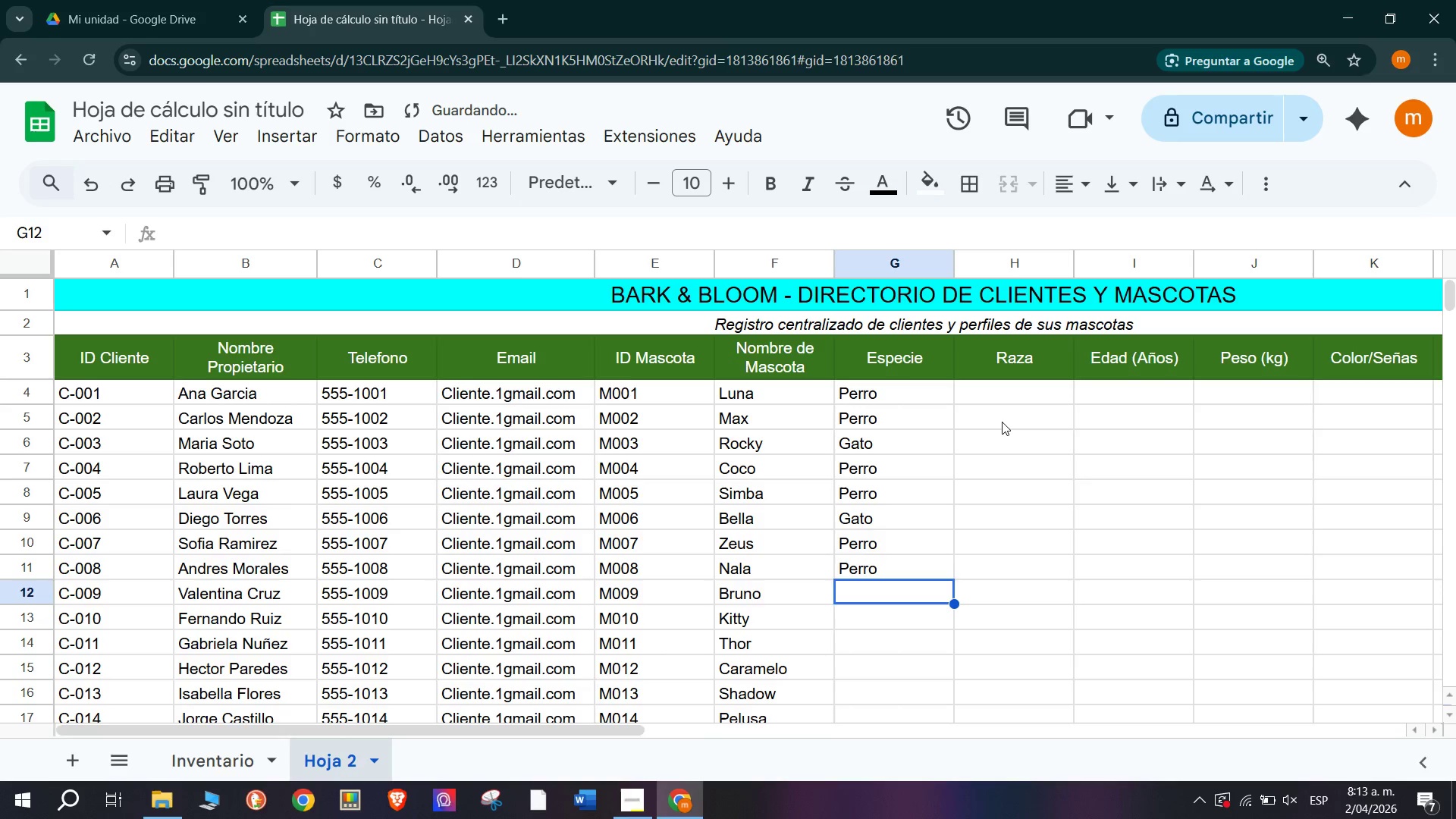 
type(Gato)
 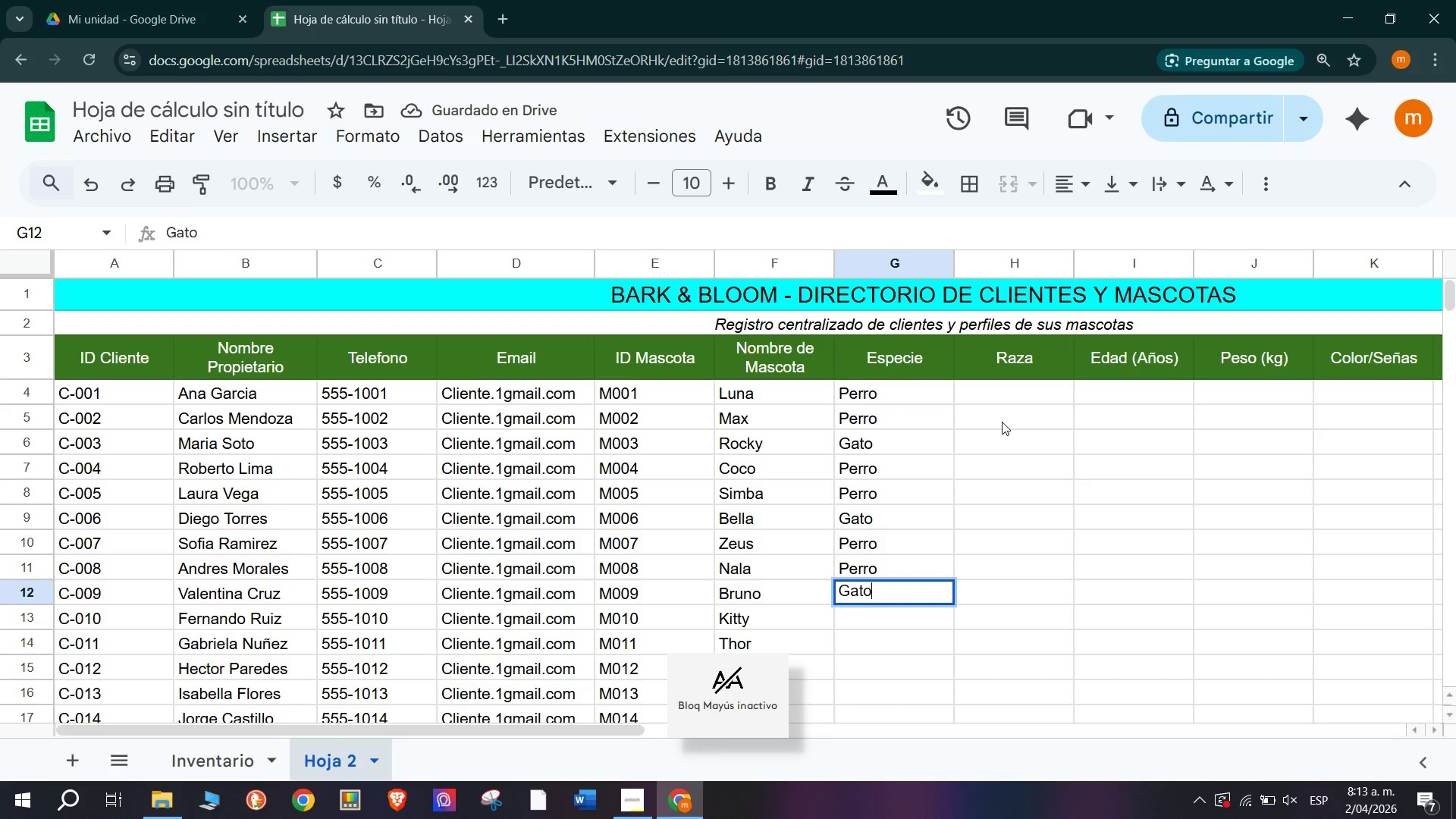 
key(Enter)
 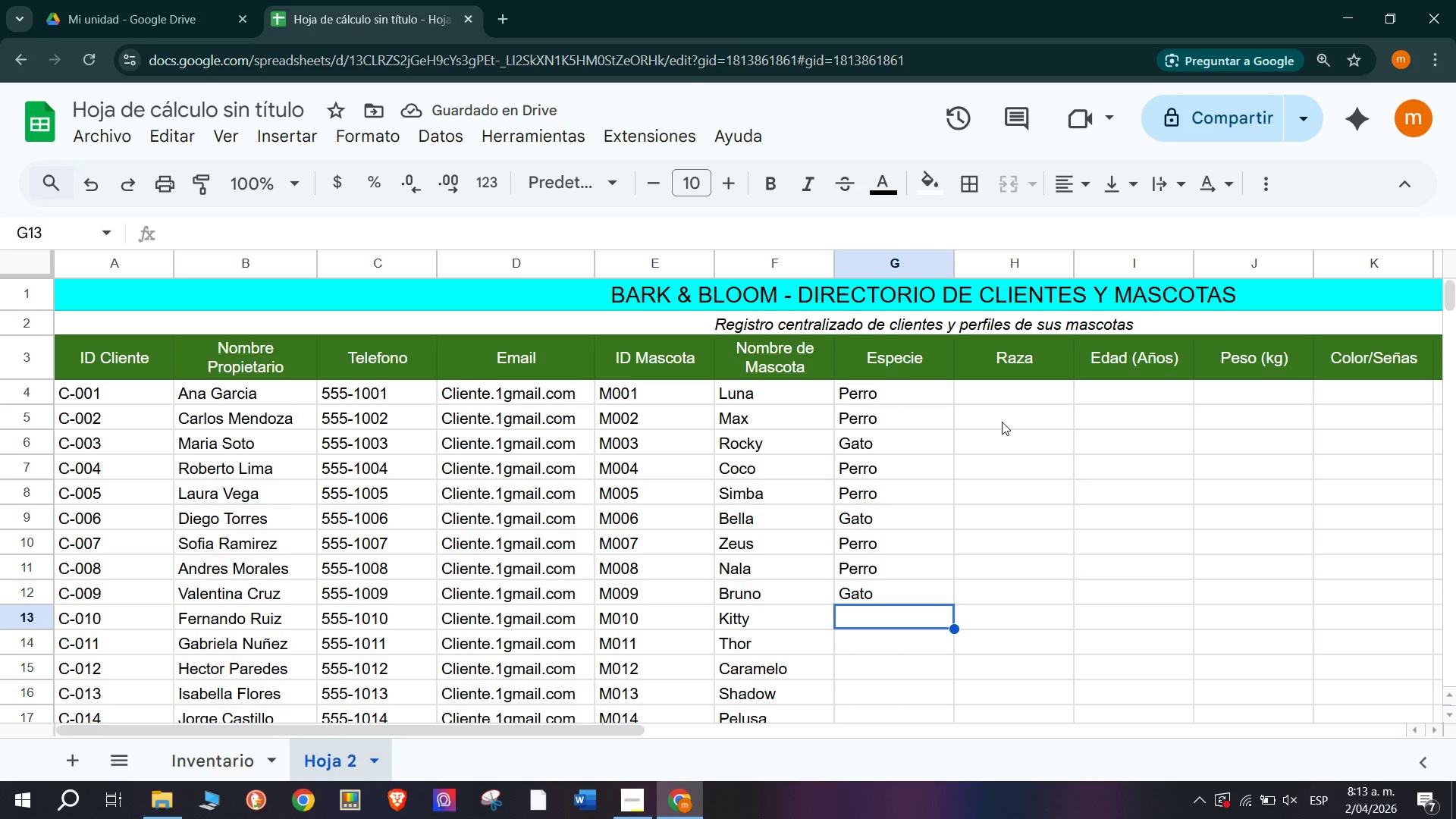 
key(CapsLock)
 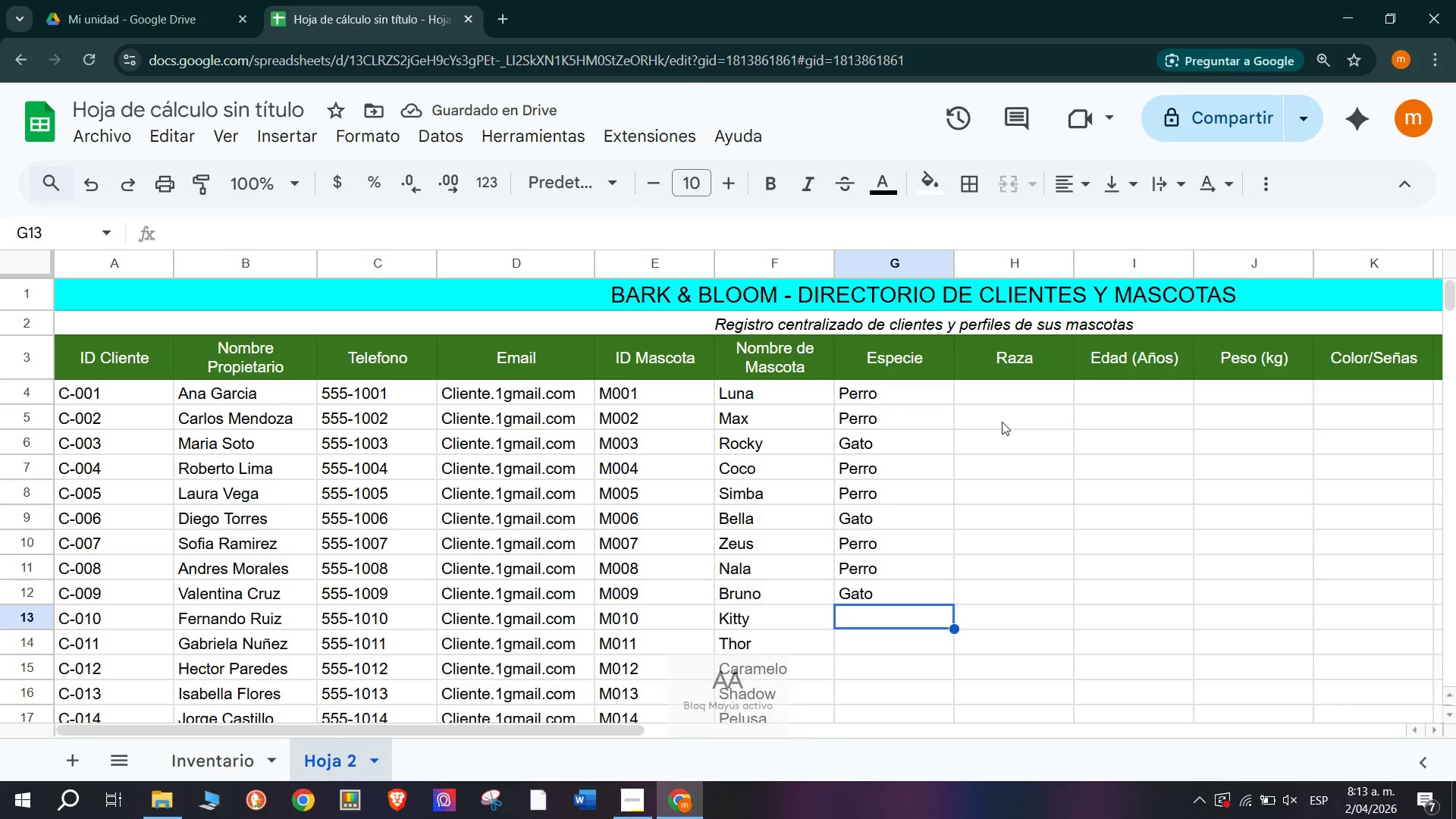 
key(P)
 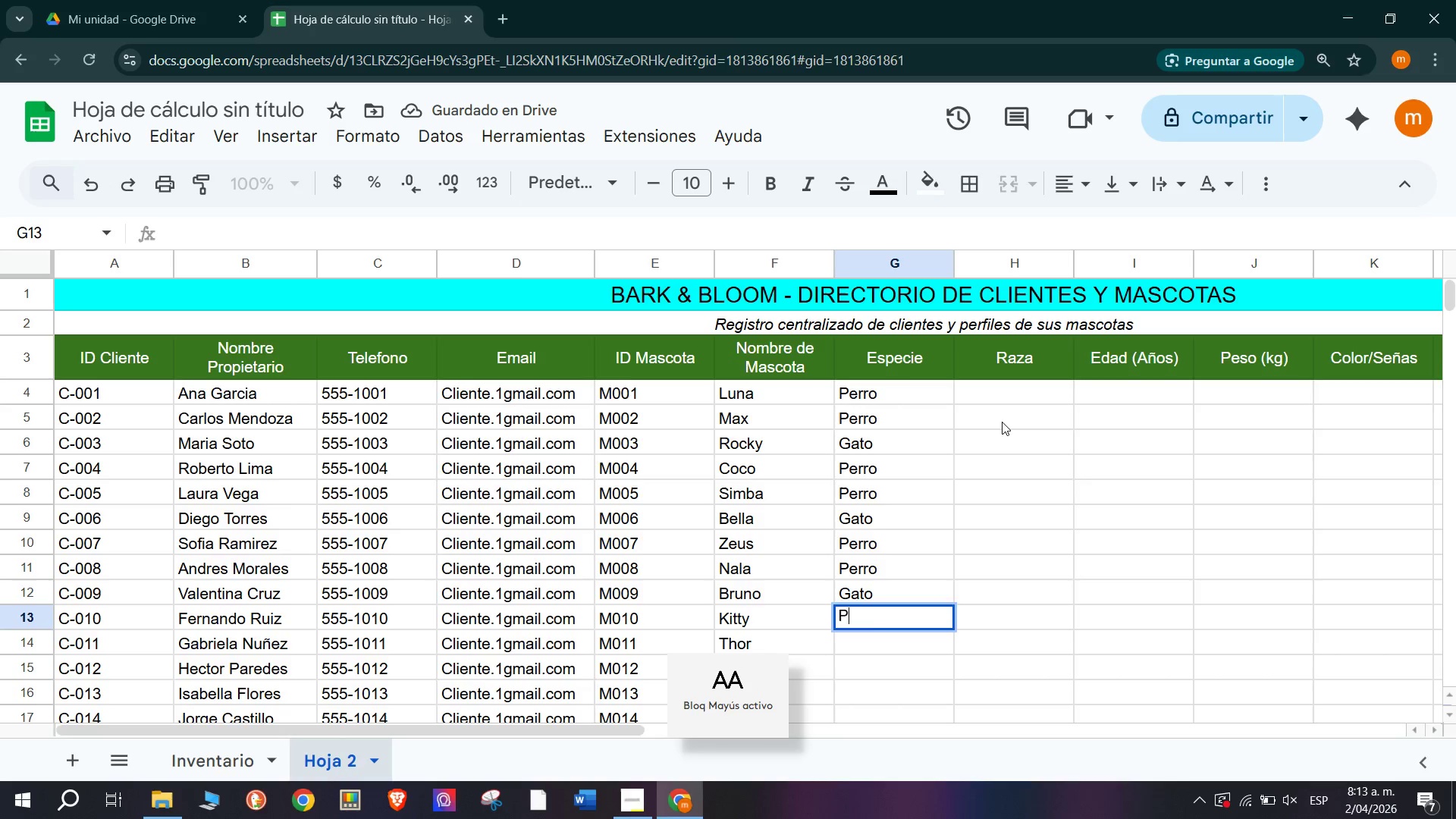 
key(CapsLock)
 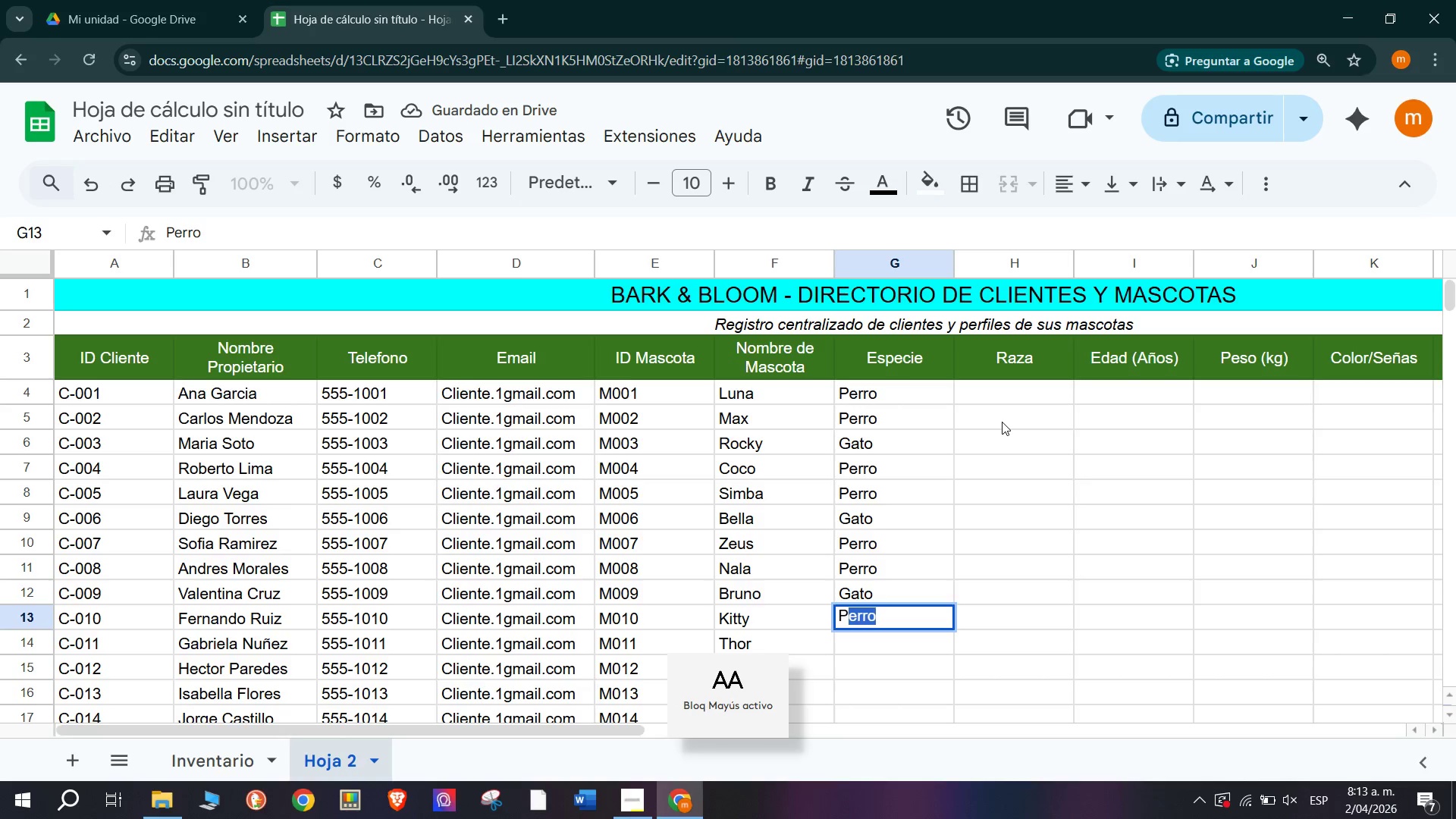 
key(Enter)
 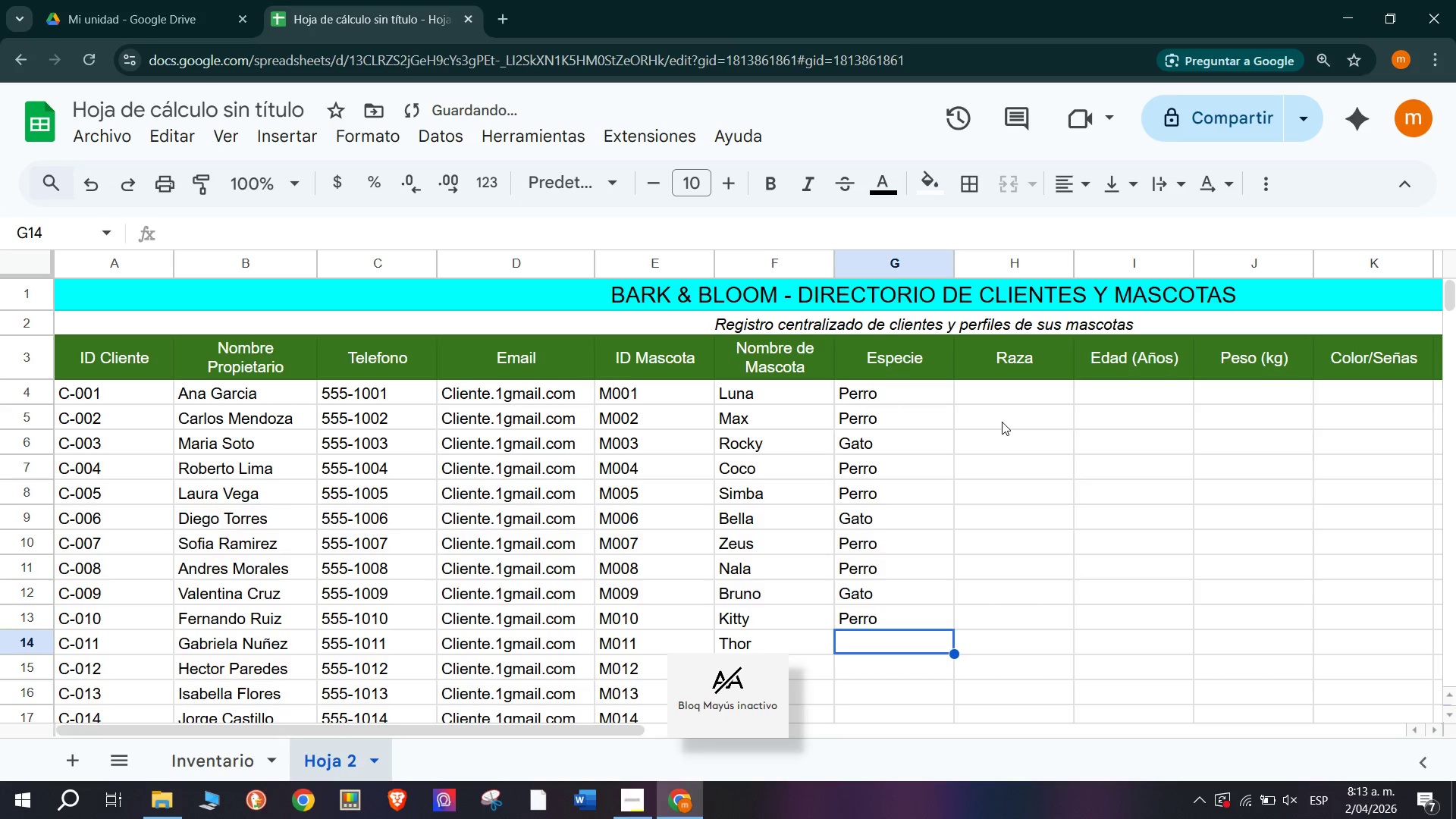 
key(CapsLock)
 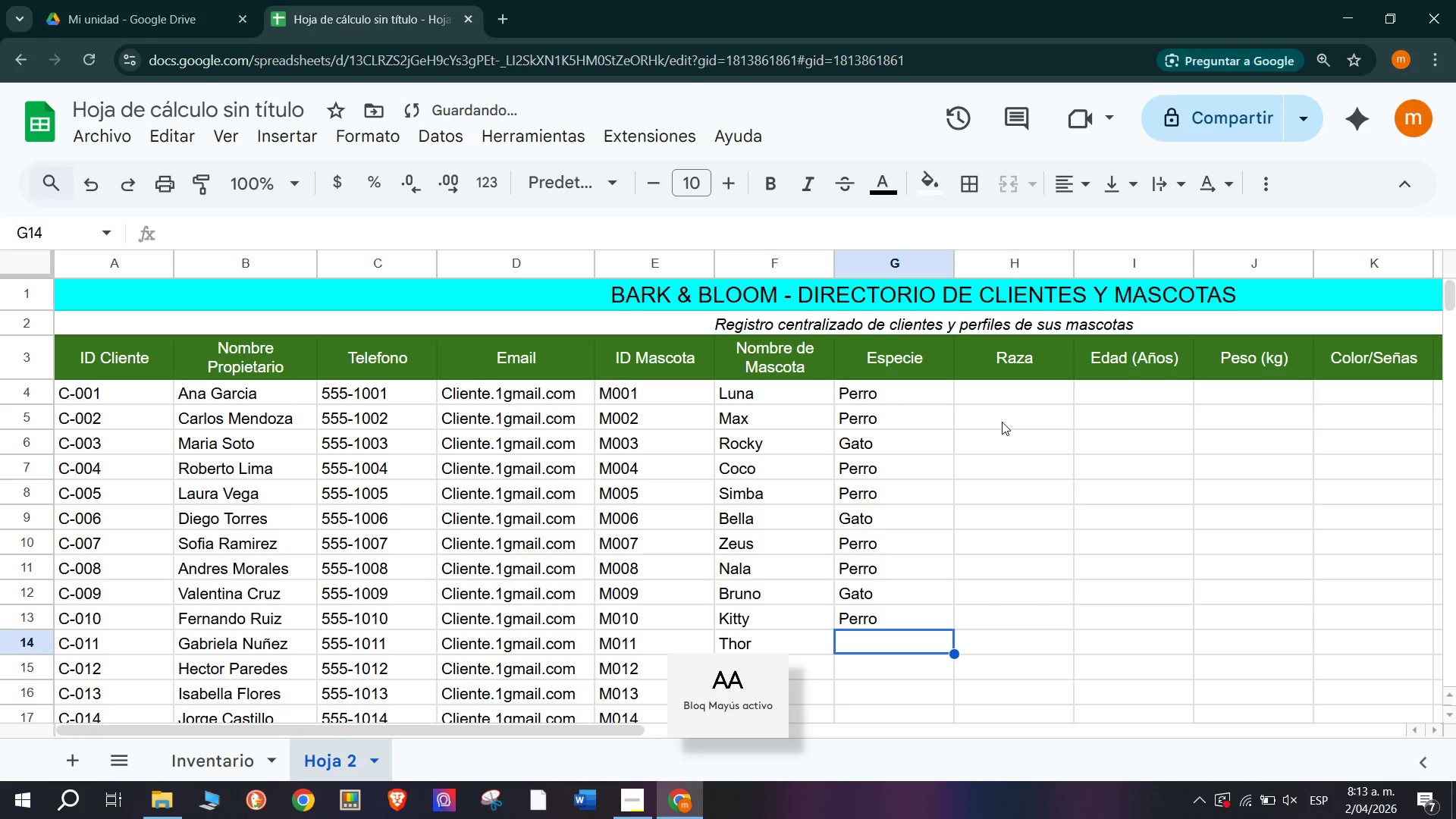 
key(G)
 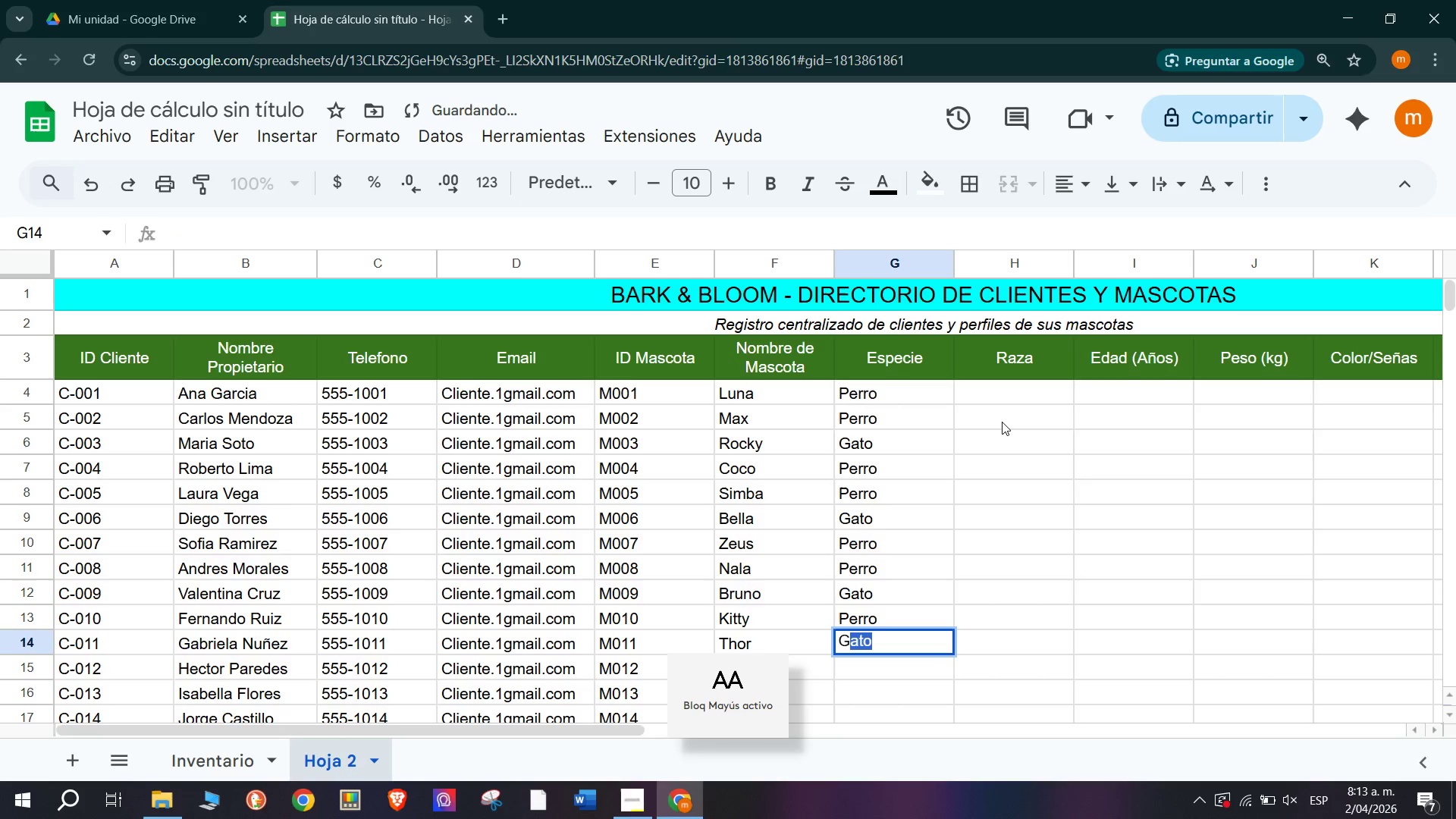 
key(CapsLock)
 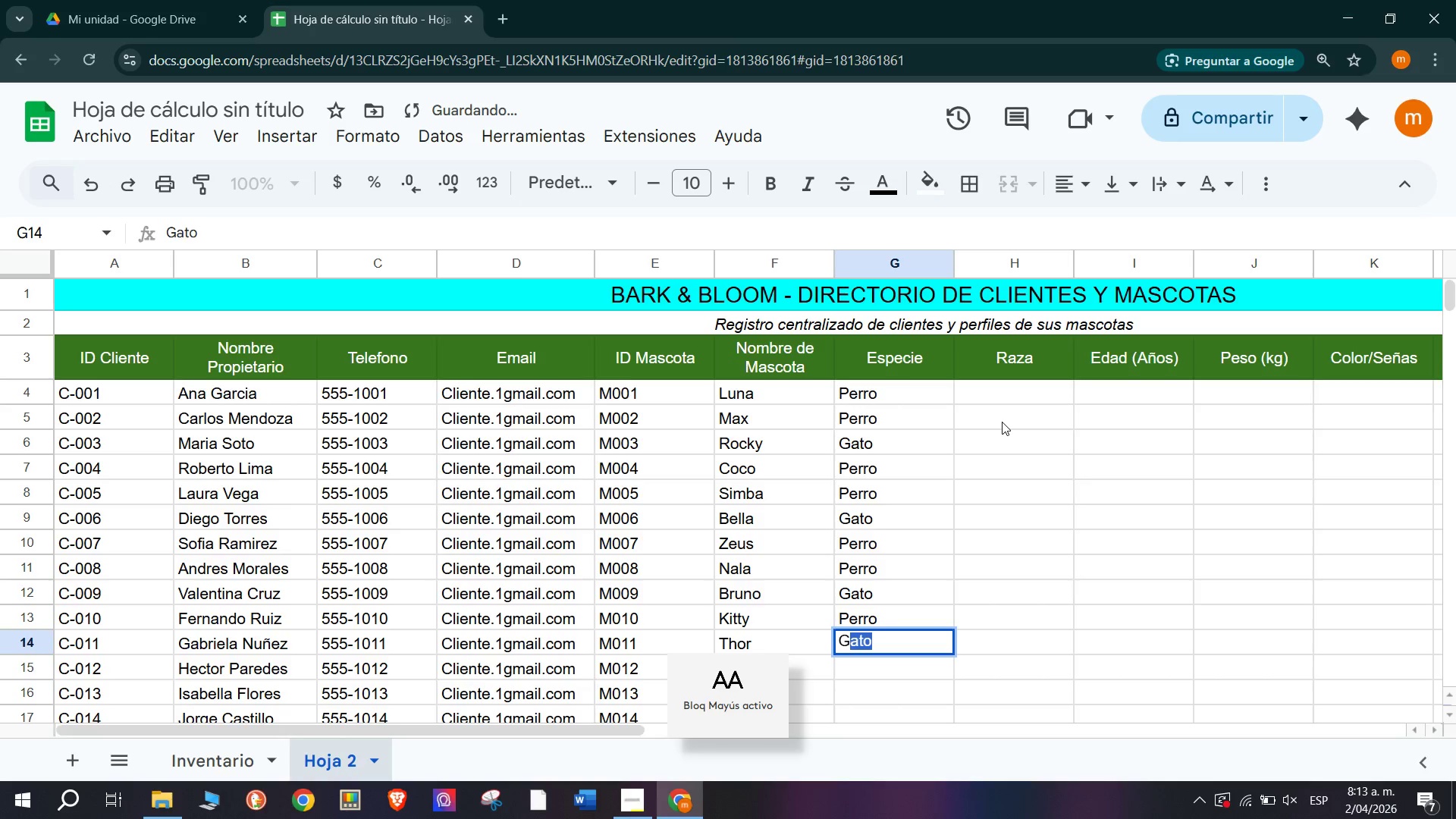 
key(Enter)
 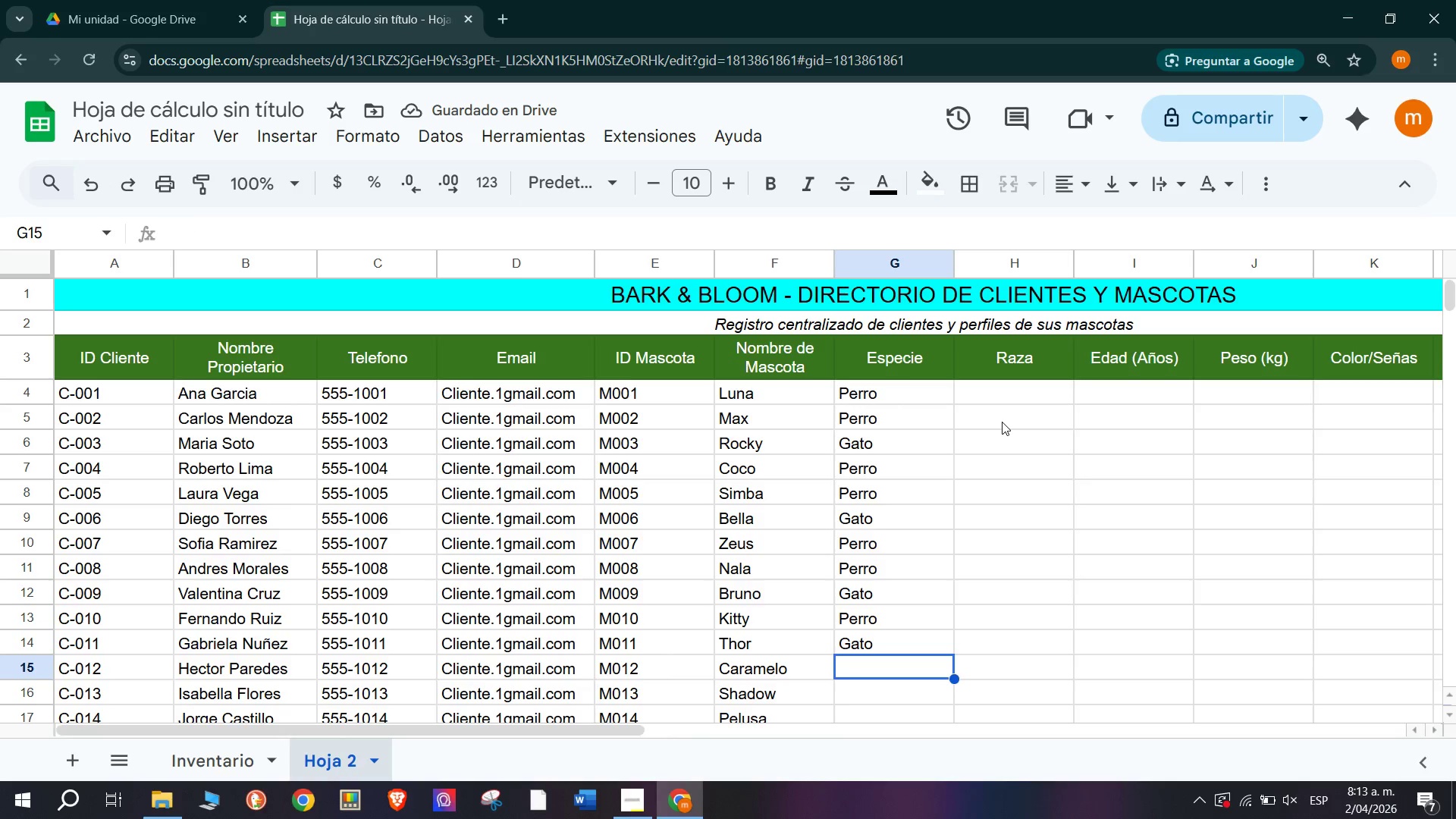 
scroll: coordinate [950, 356], scroll_direction: down, amount: 1.0
 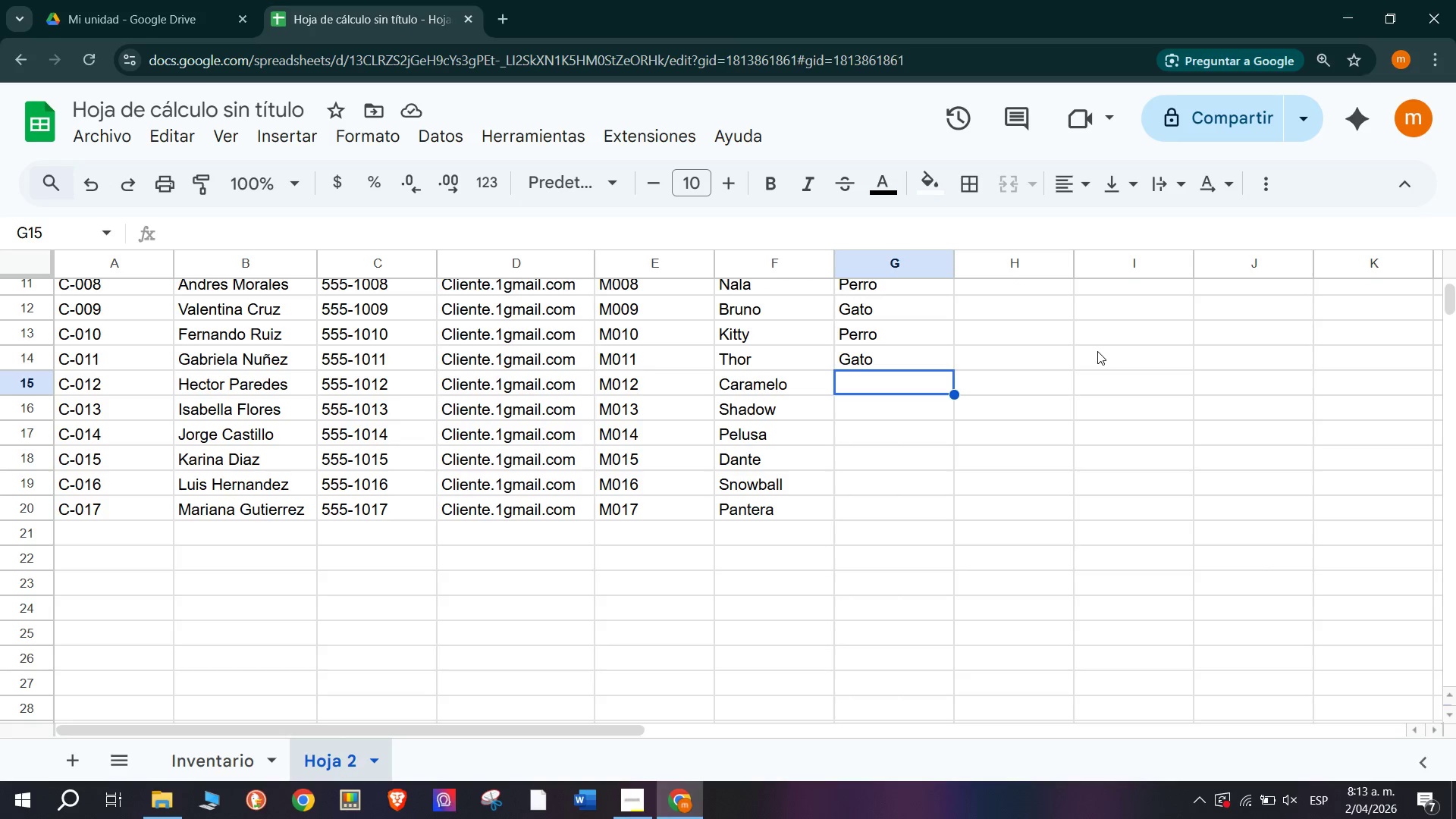 
wait(5.38)
 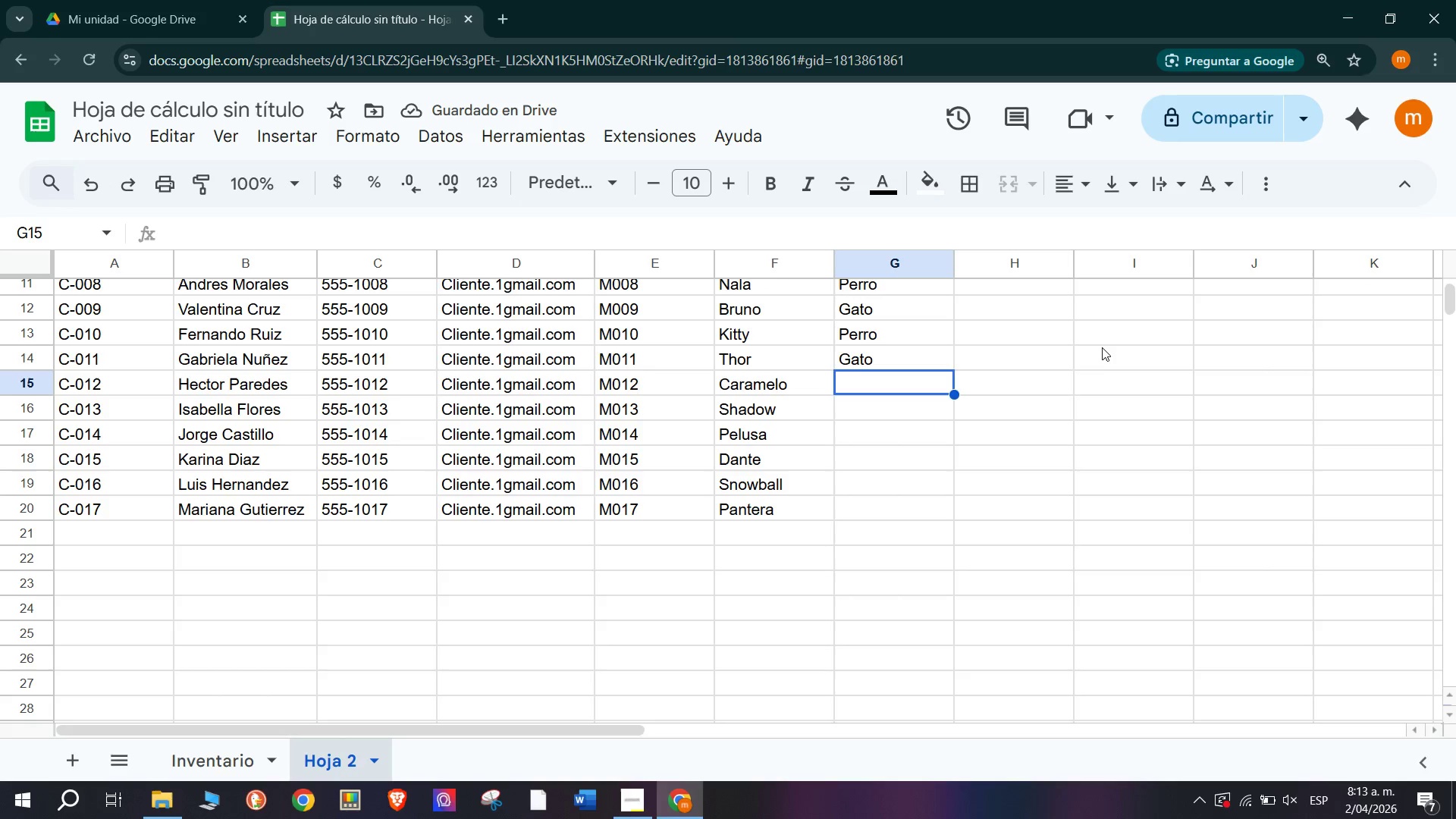 
key(CapsLock)
 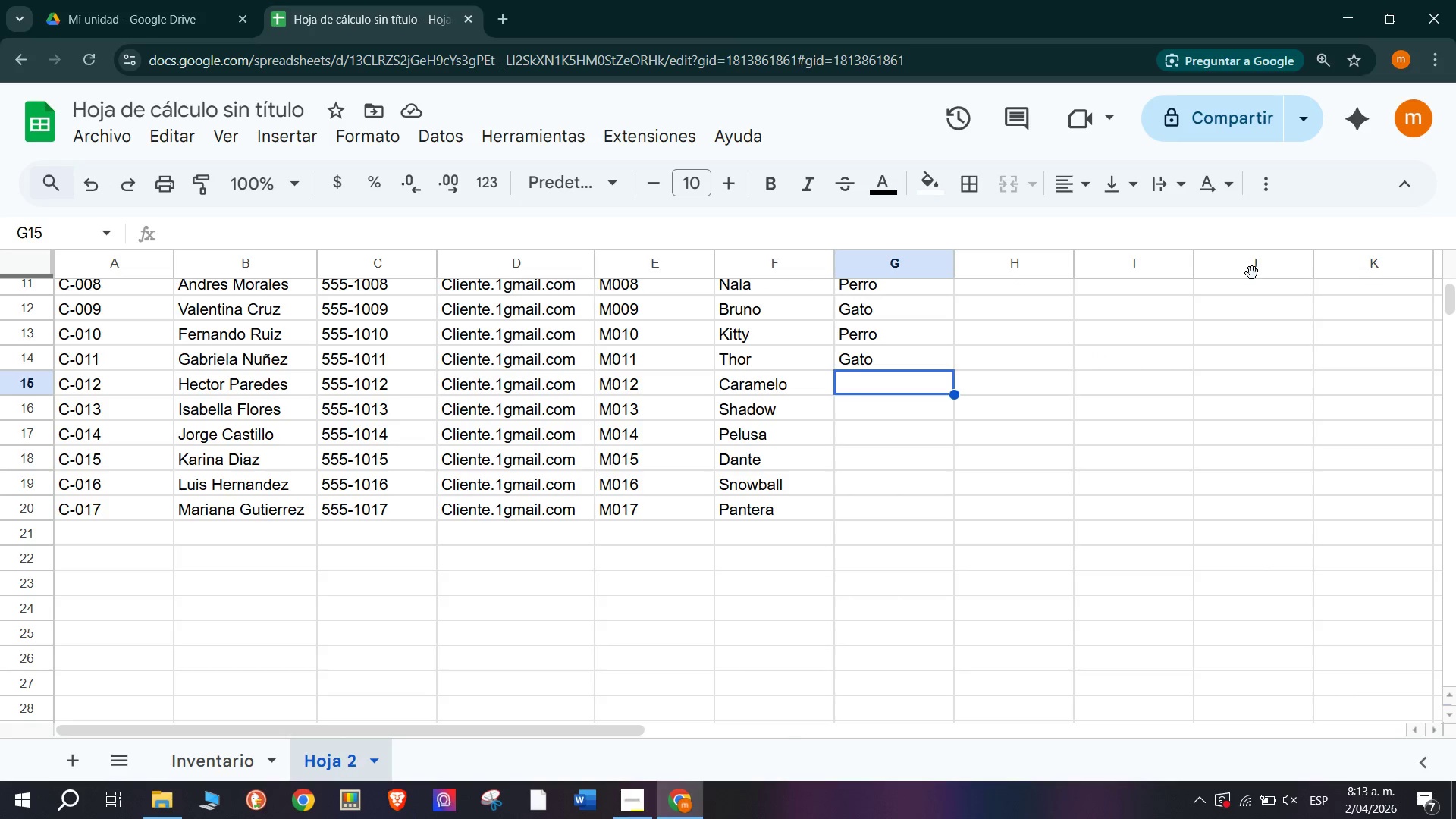 
key(P)
 